 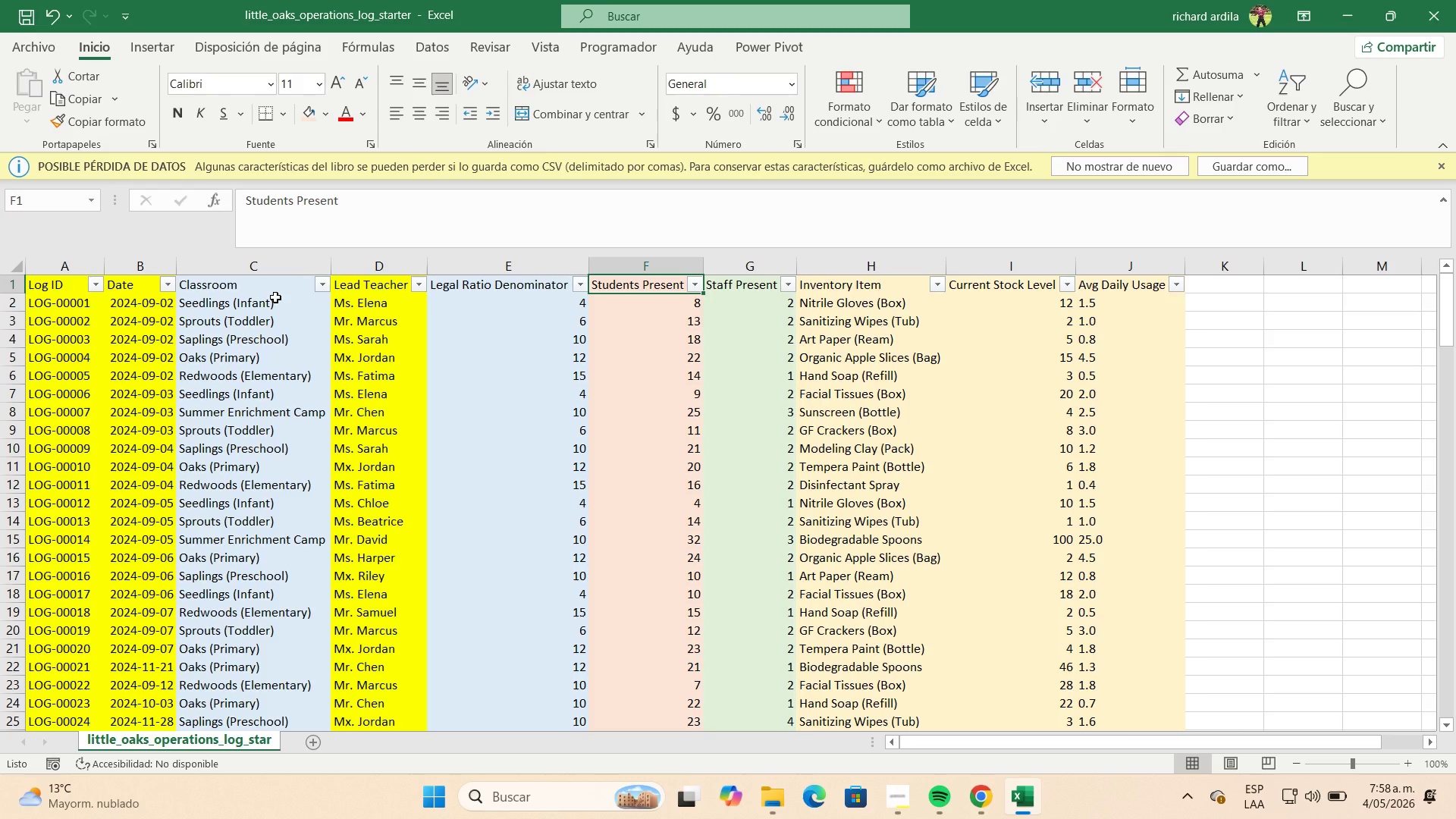 
left_click([1352, 16])
 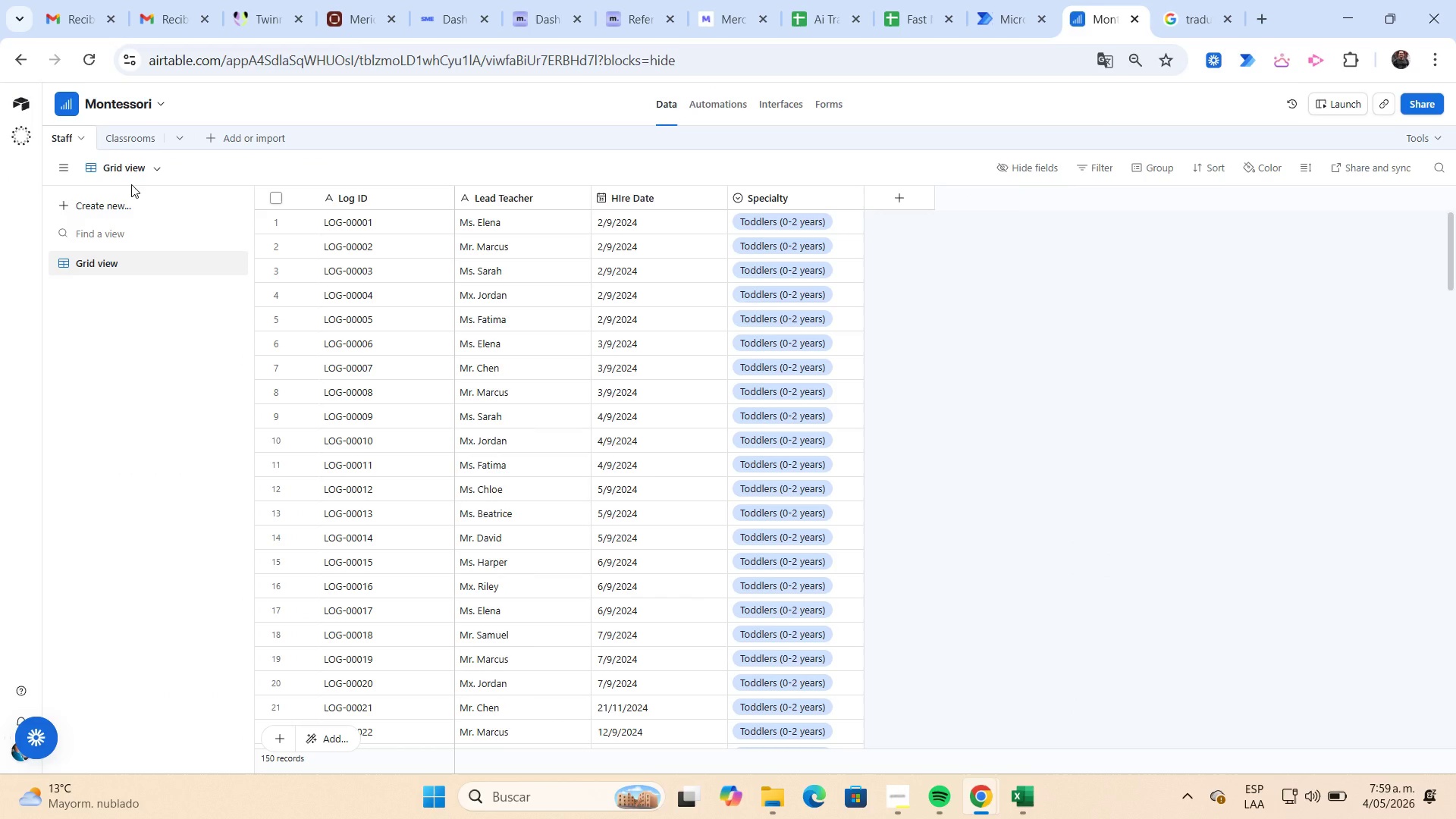 
wait(8.16)
 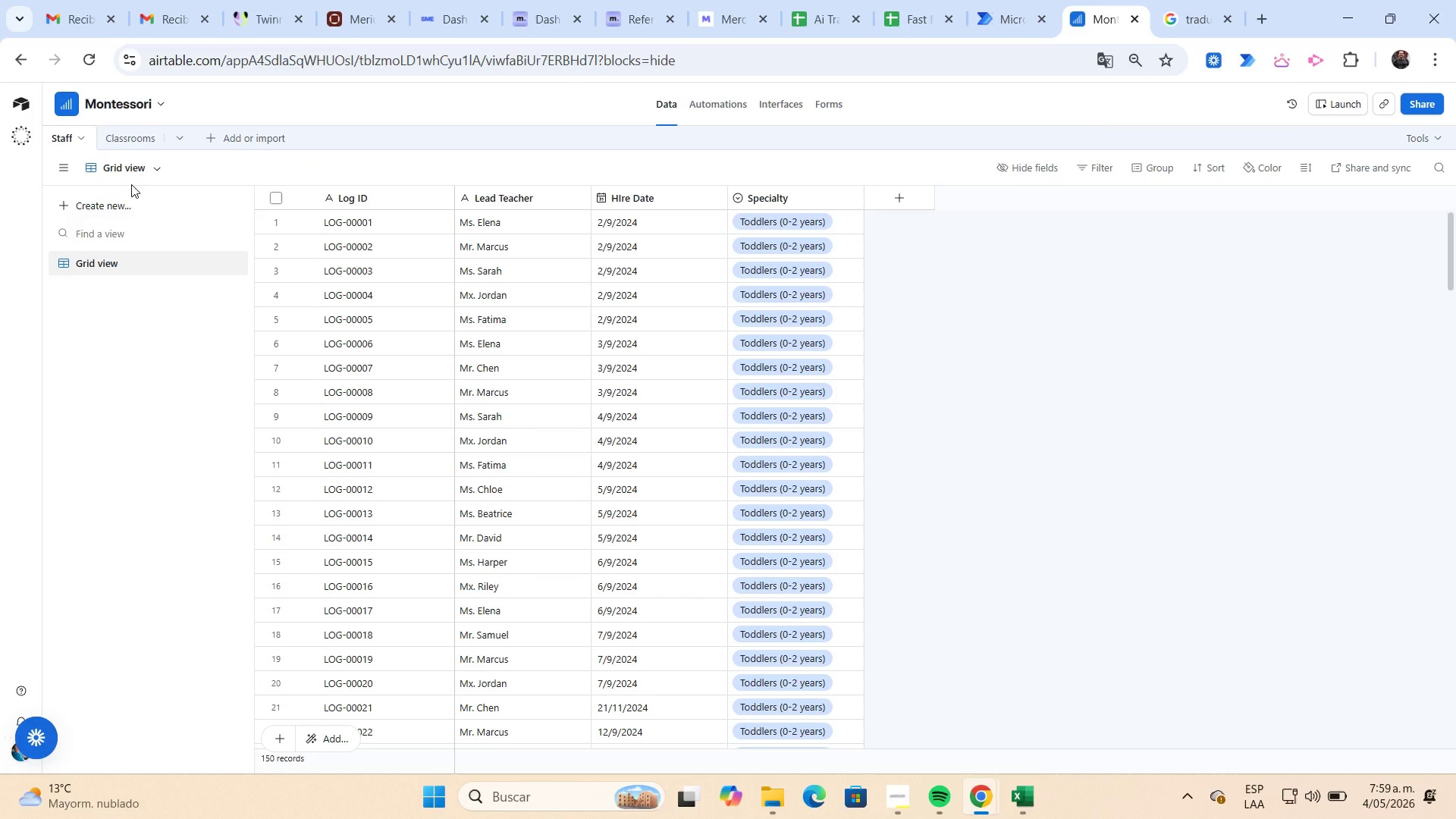 
left_click([186, 134])
 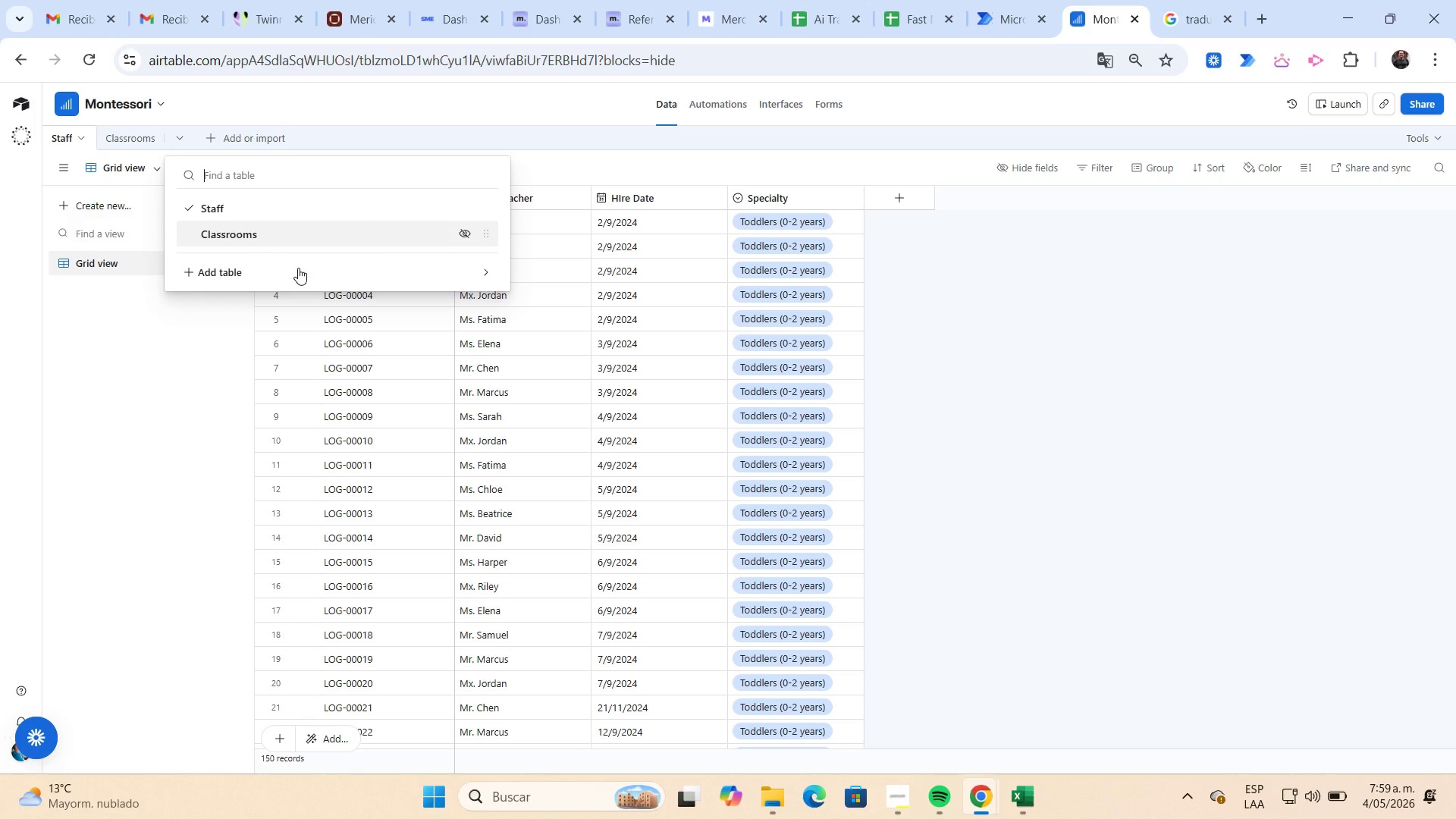 
left_click([299, 270])
 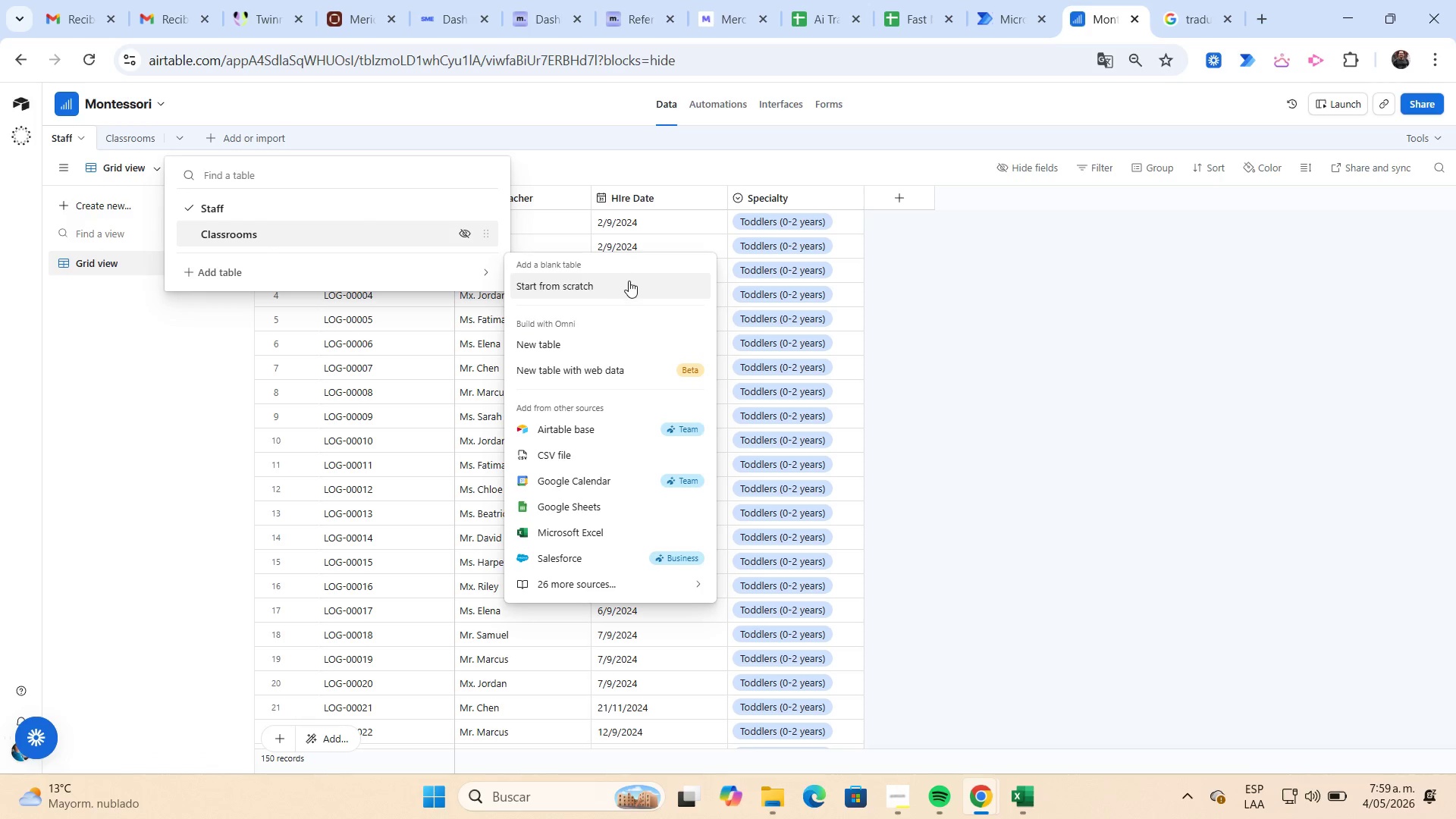 
left_click([629, 281])
 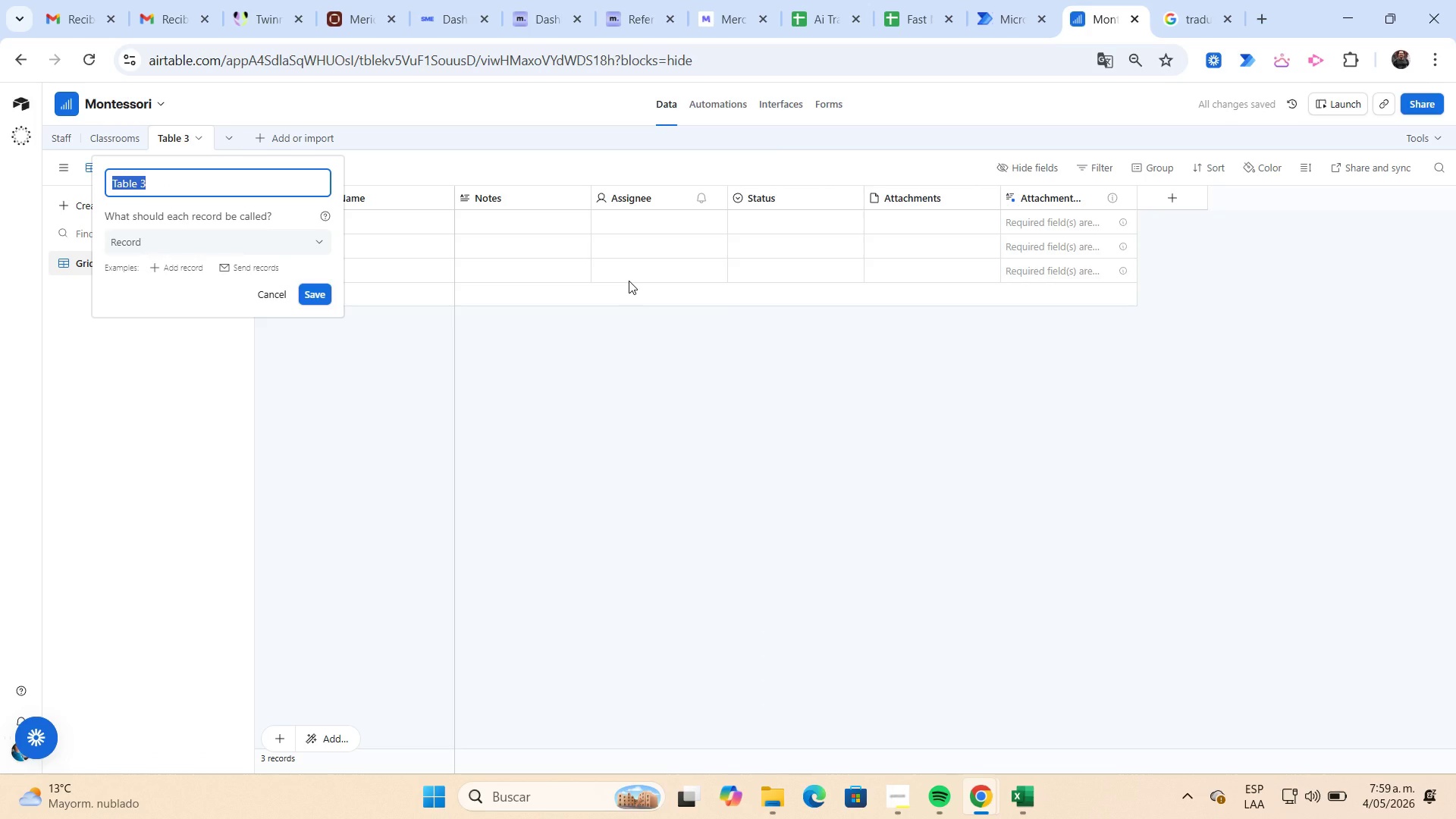 
type(Classes)
 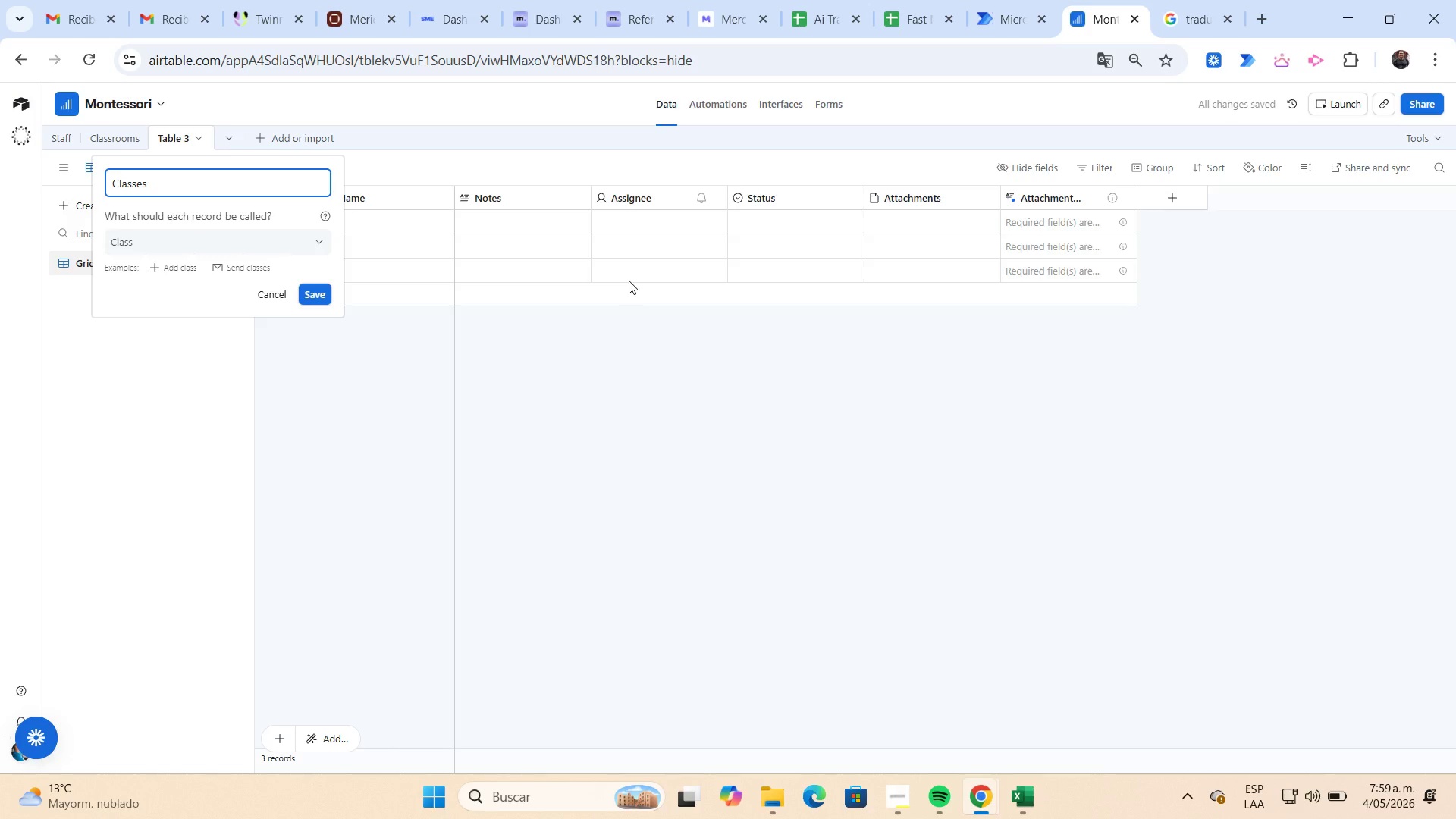 
key(Enter)
 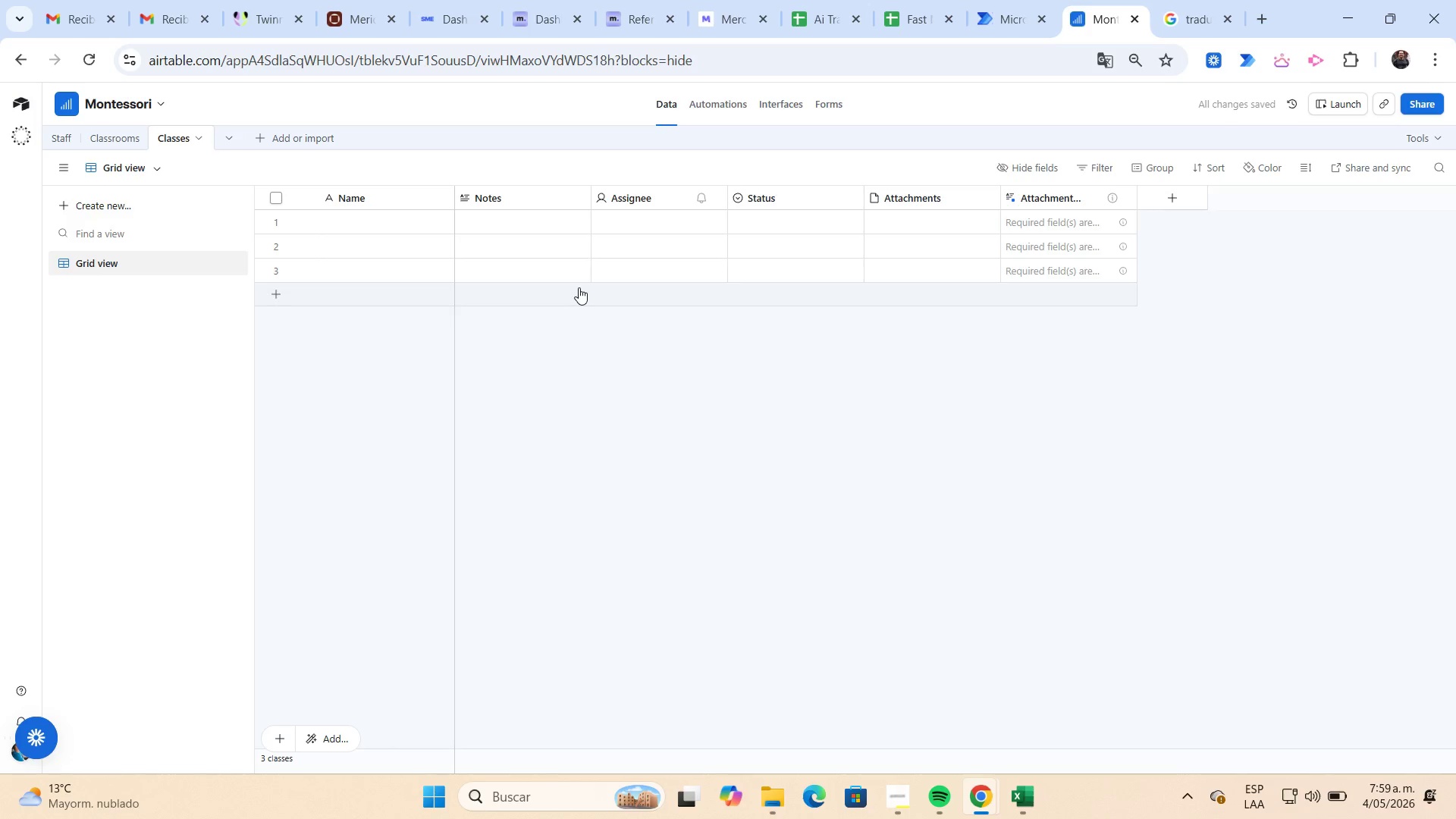 
wait(6.97)
 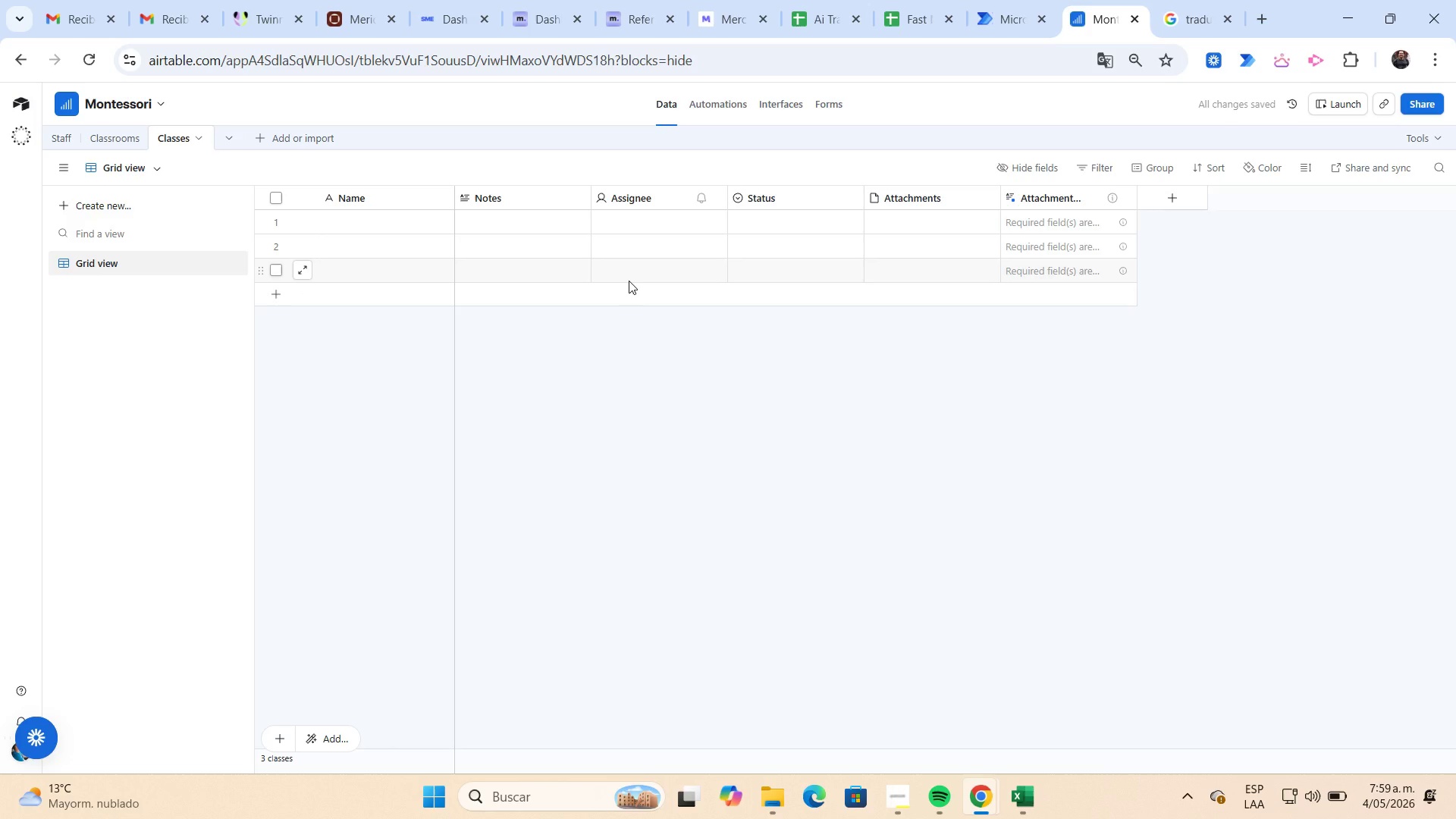 
left_click_drag(start_coordinate=[168, 142], to_coordinate=[39, 148])
 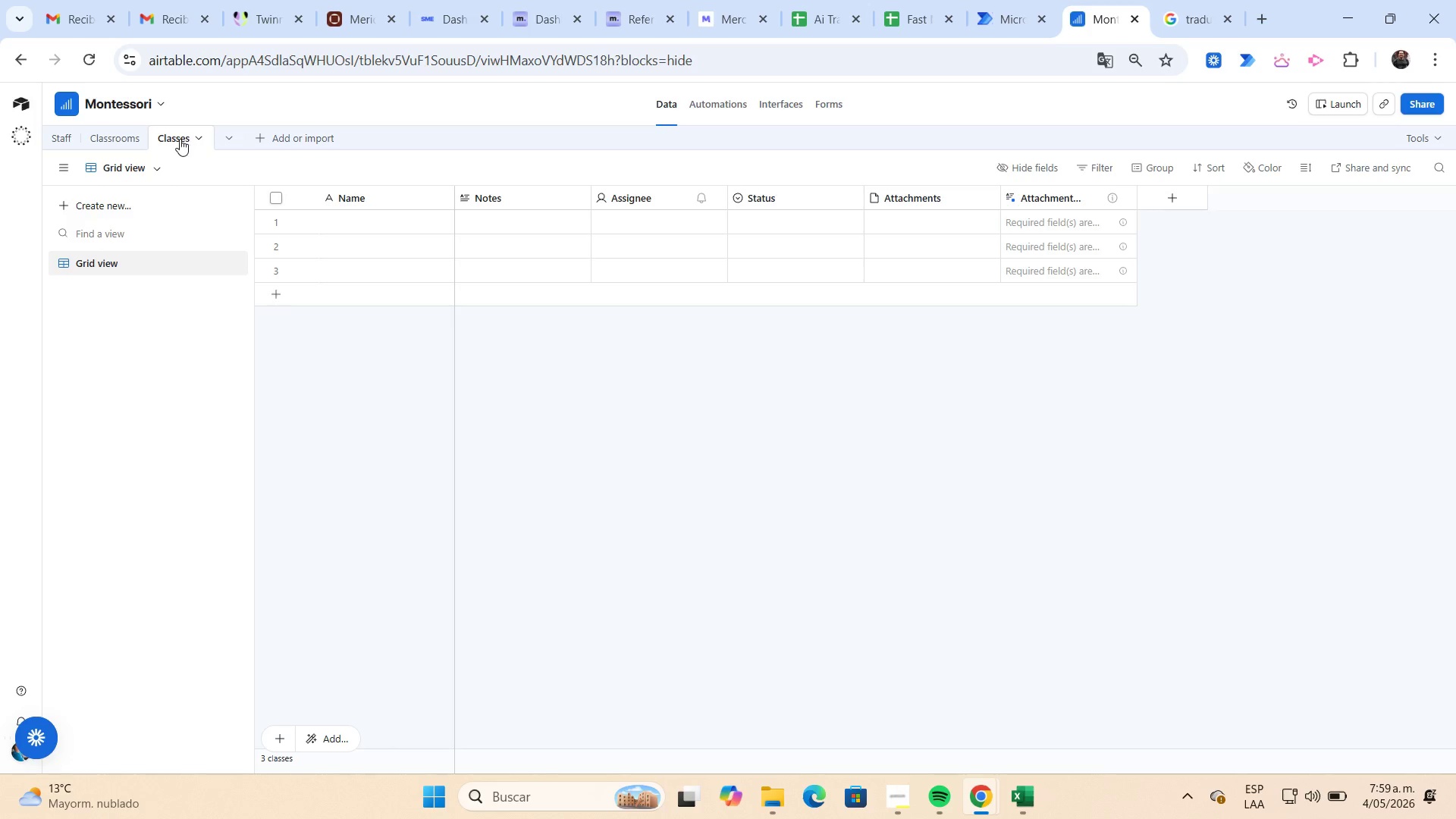 
left_click_drag(start_coordinate=[176, 138], to_coordinate=[55, 145])
 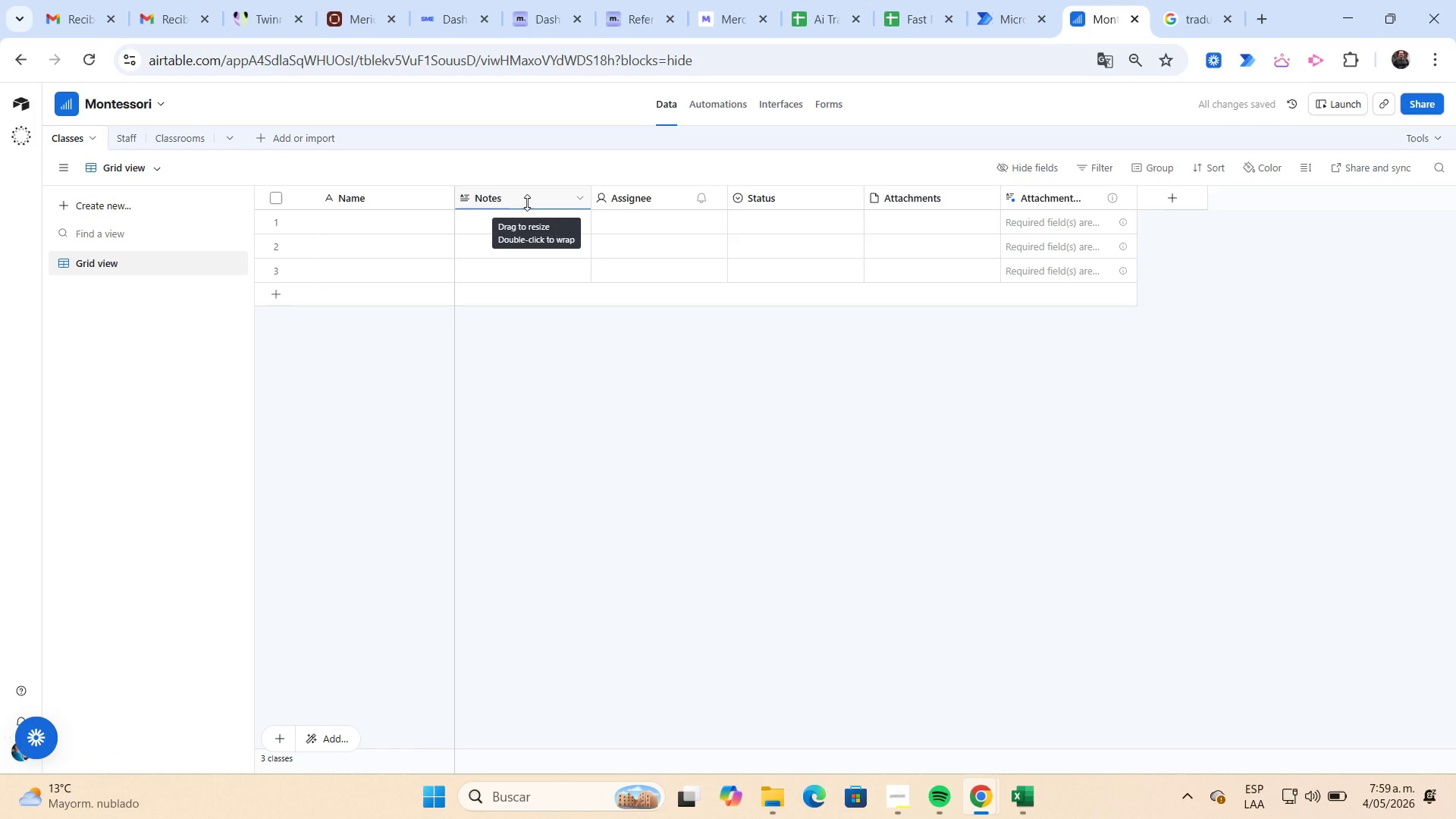 
left_click([529, 197])
 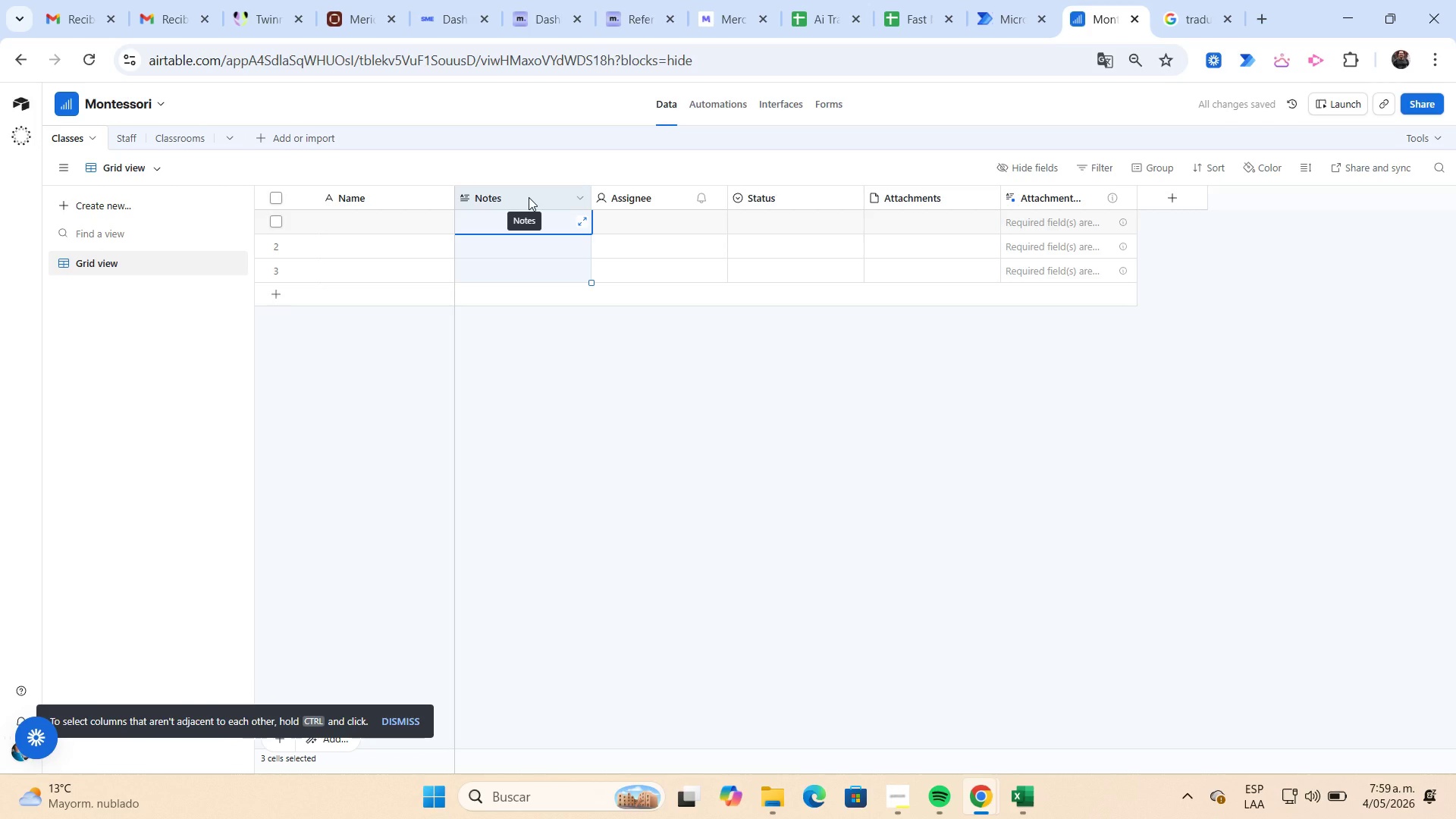 
key(Shift+ArrowRight)
 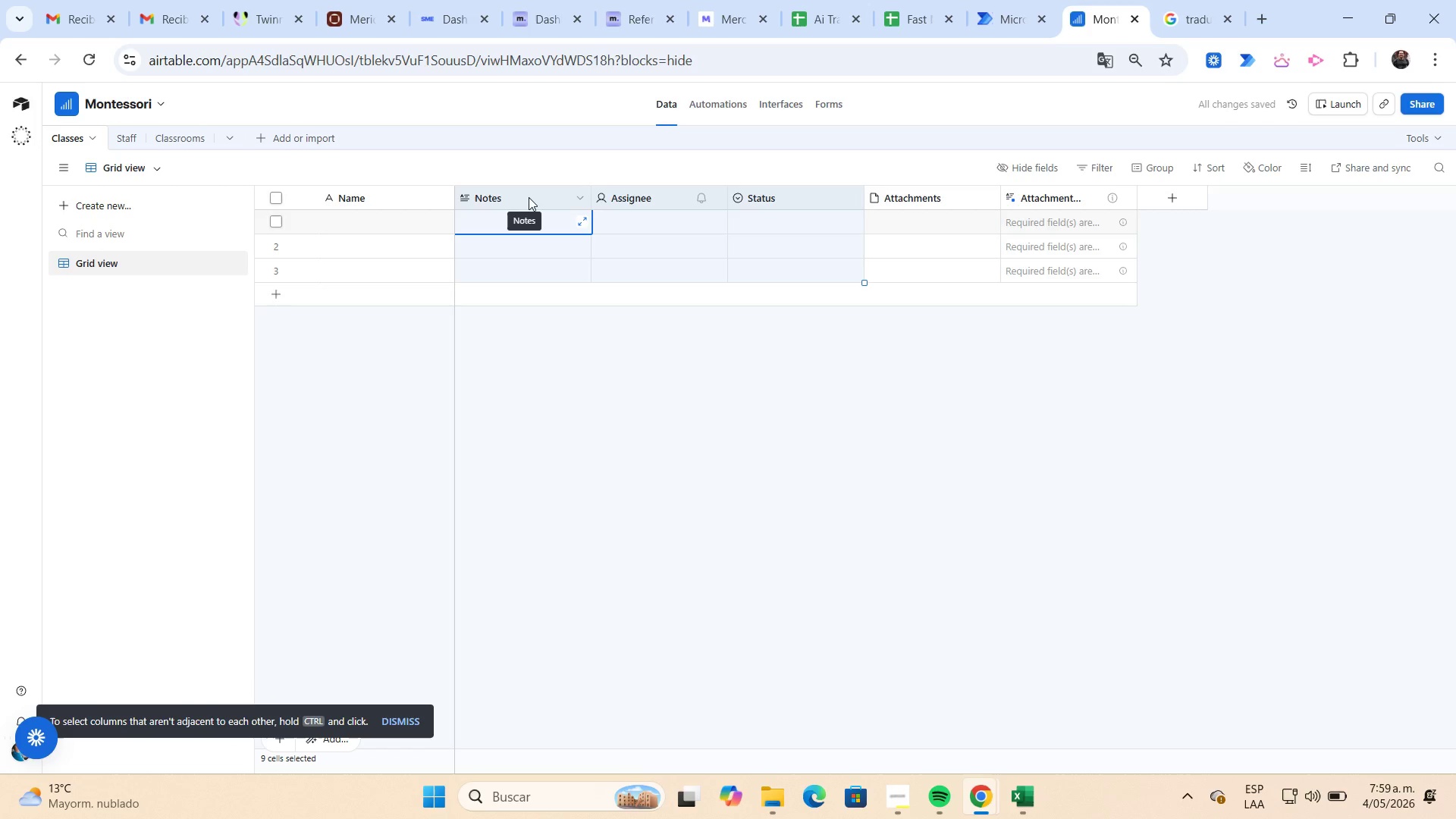 
key(Shift+ArrowRight)
 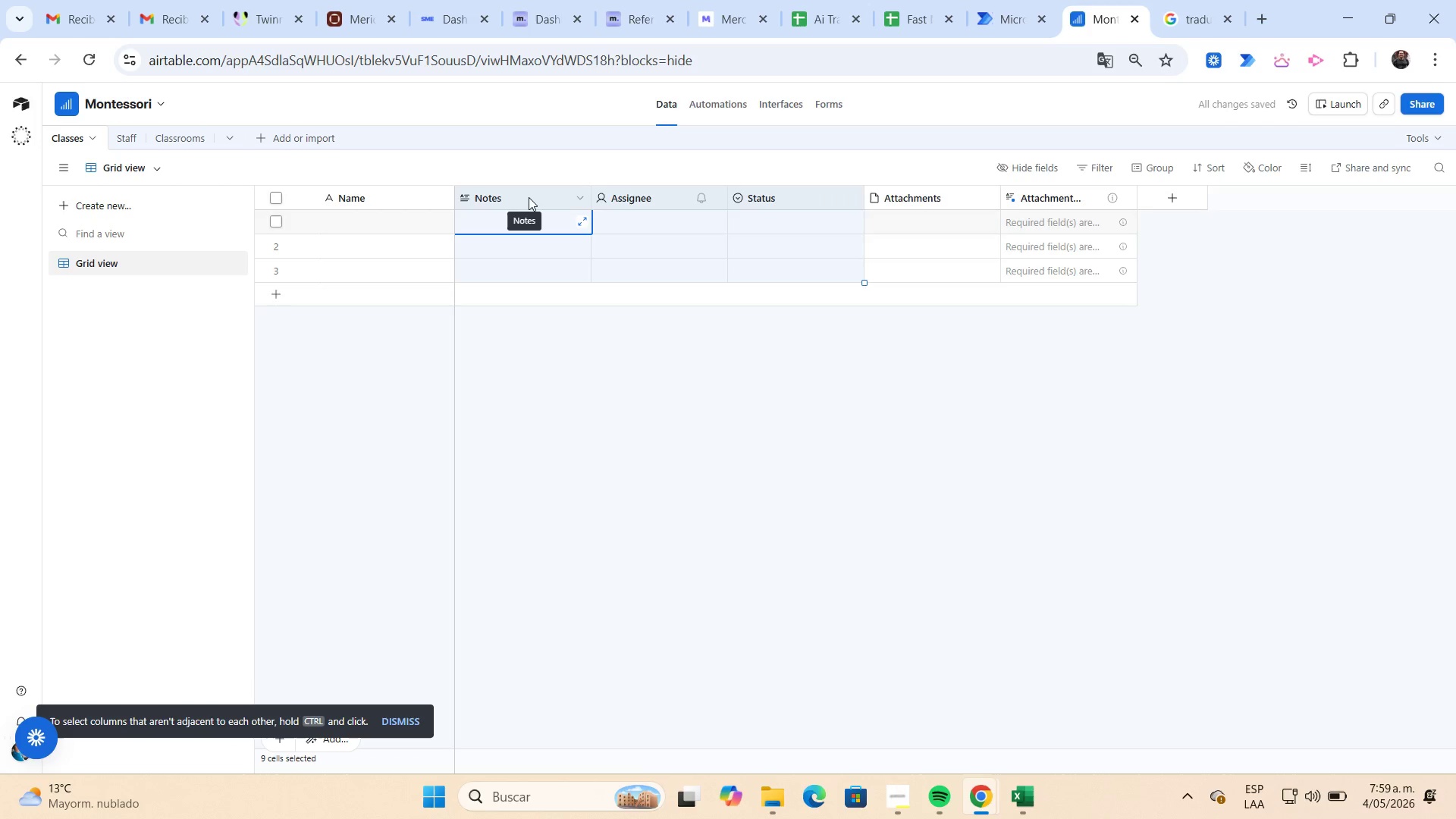 
key(Shift+ArrowRight)
 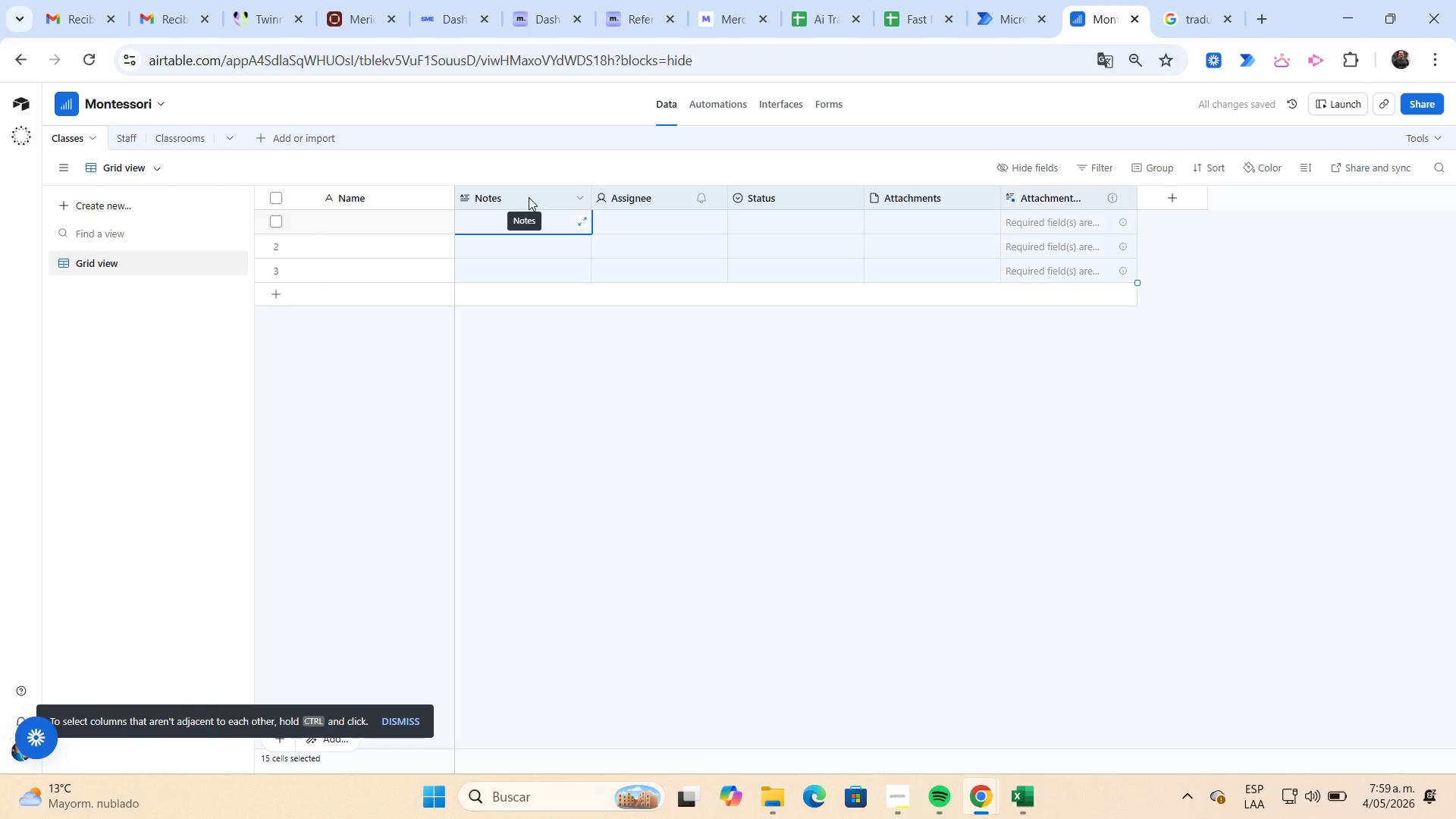 
key(Shift+ArrowRight)
 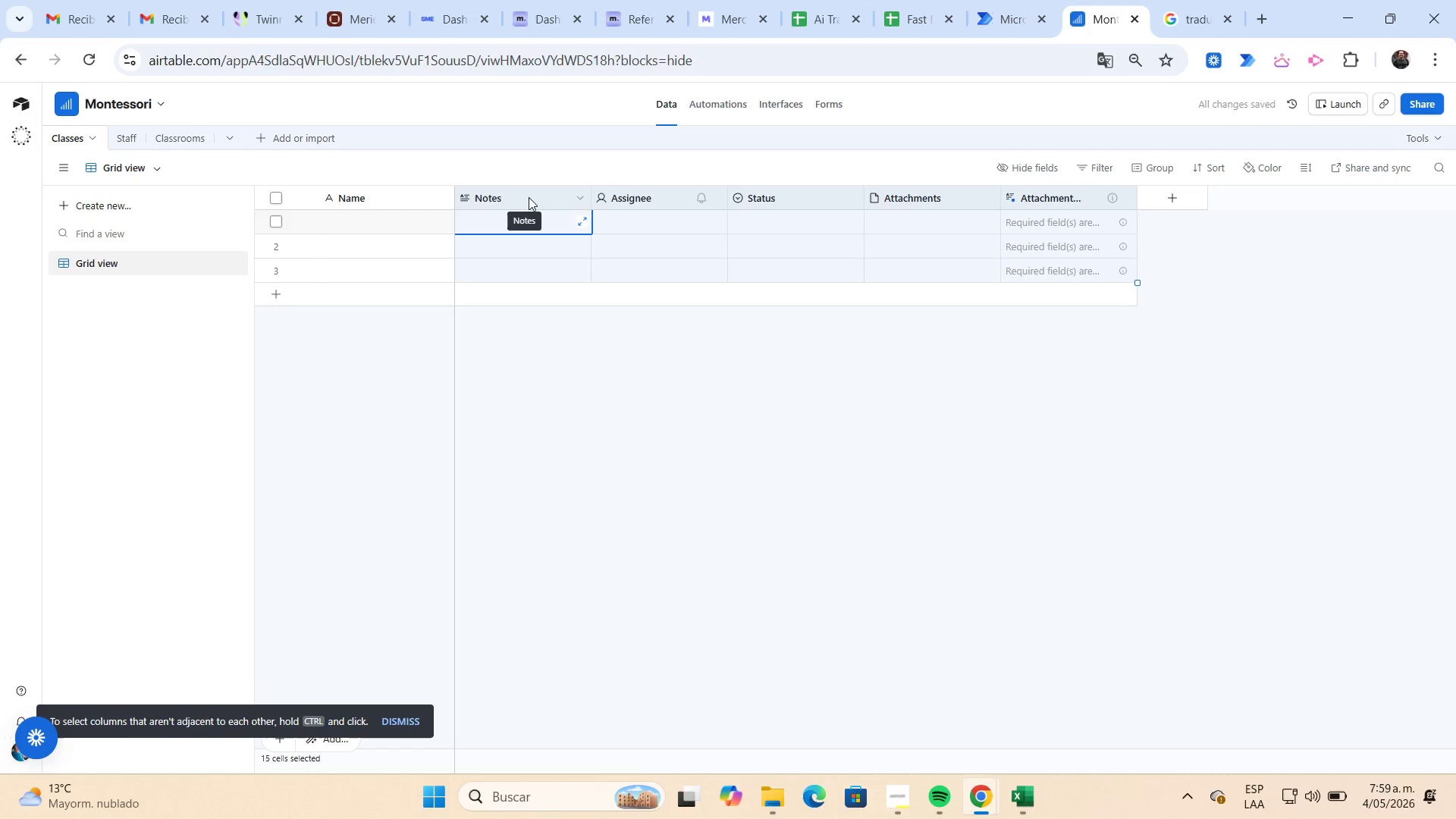 
right_click([529, 197])
 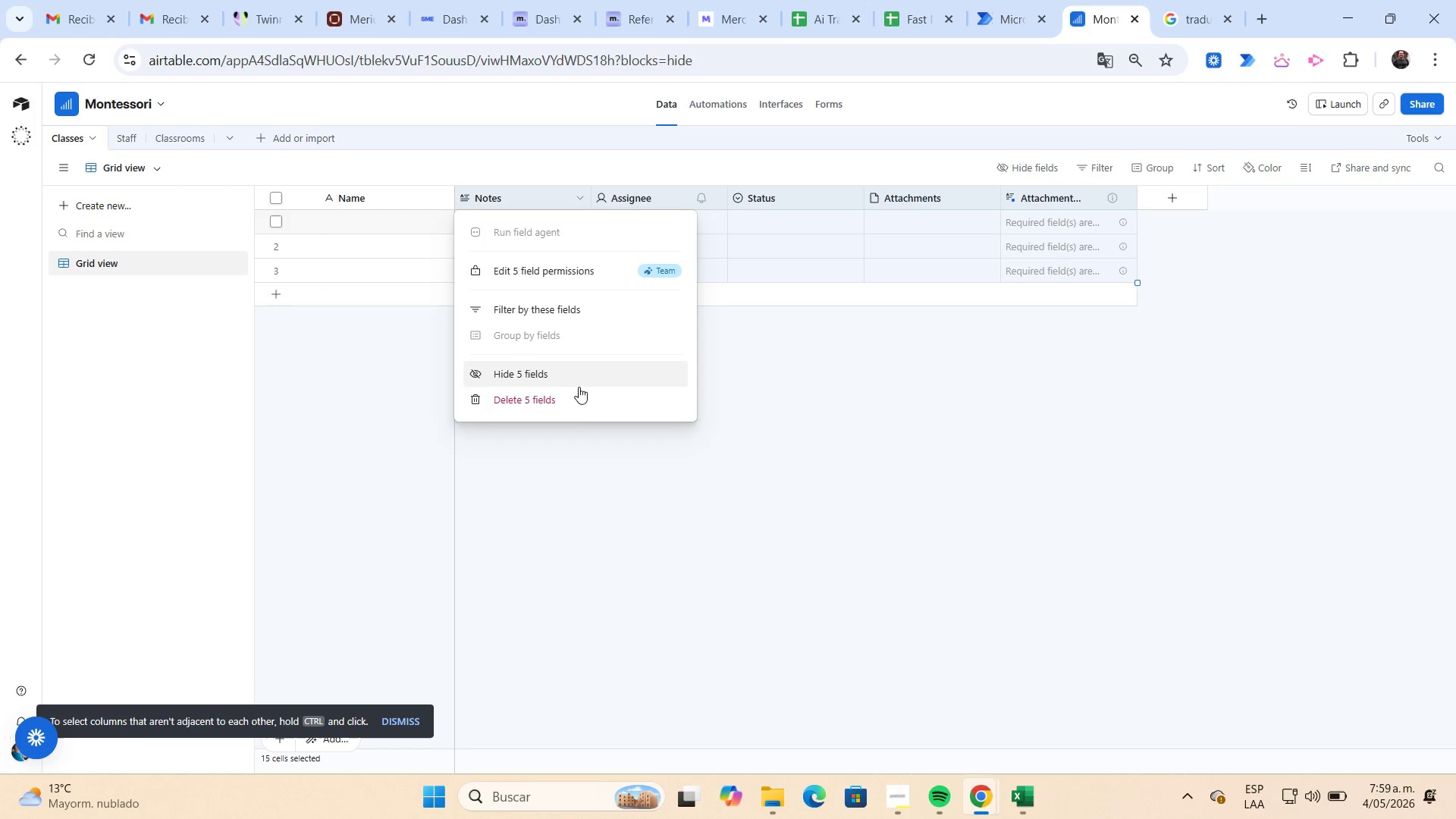 
left_click([578, 397])
 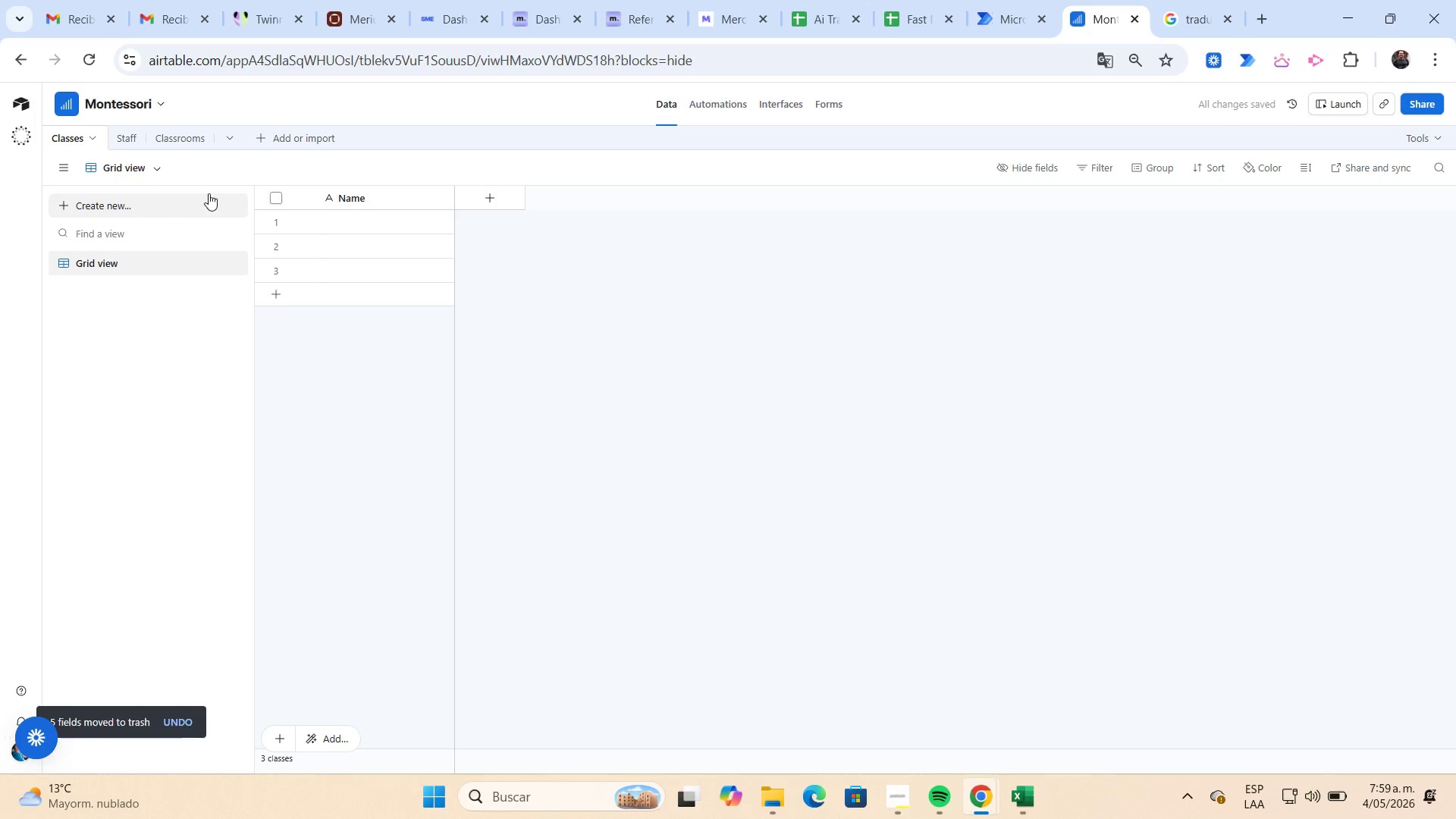 
left_click([189, 145])
 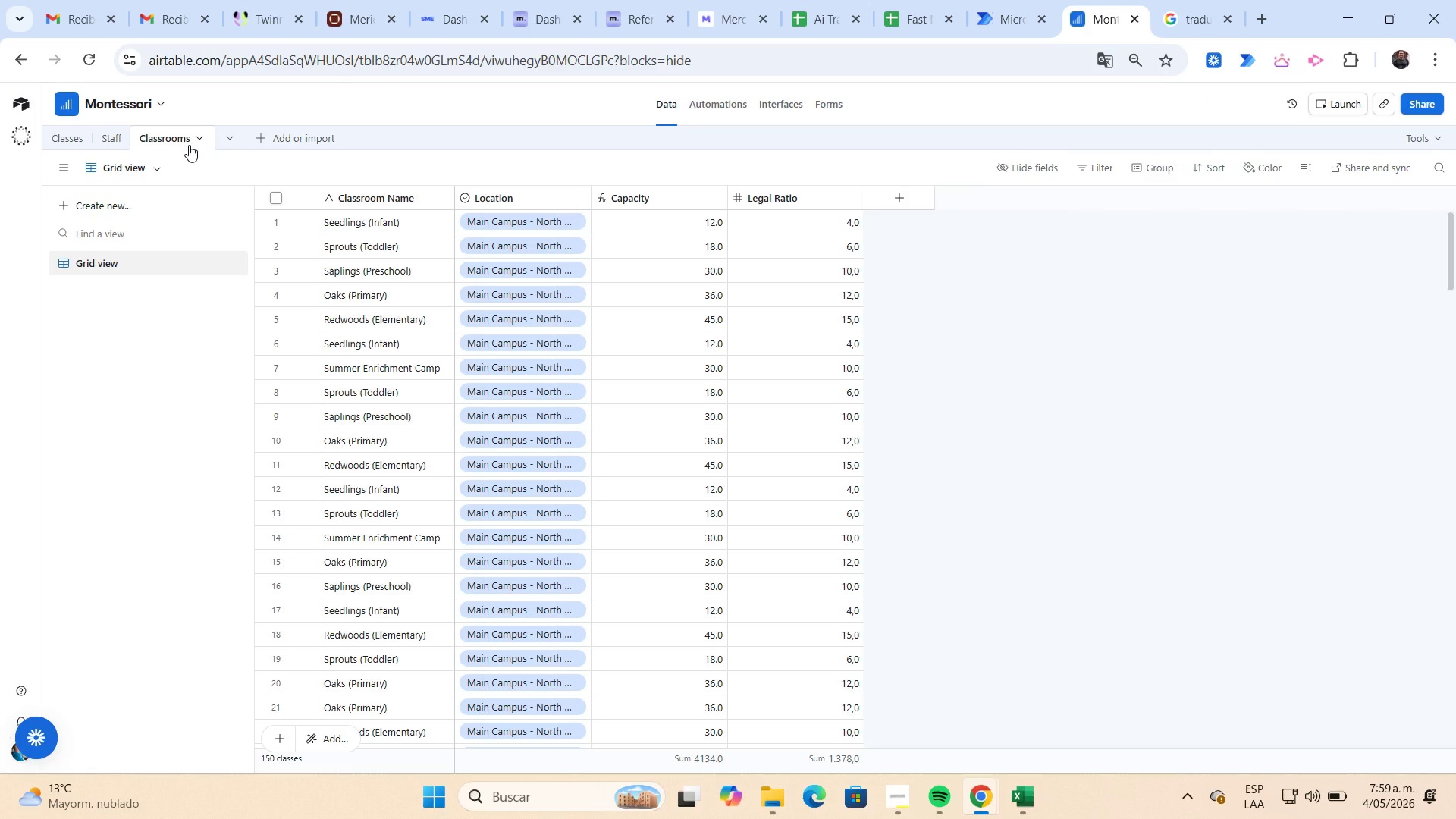 
wait(12.22)
 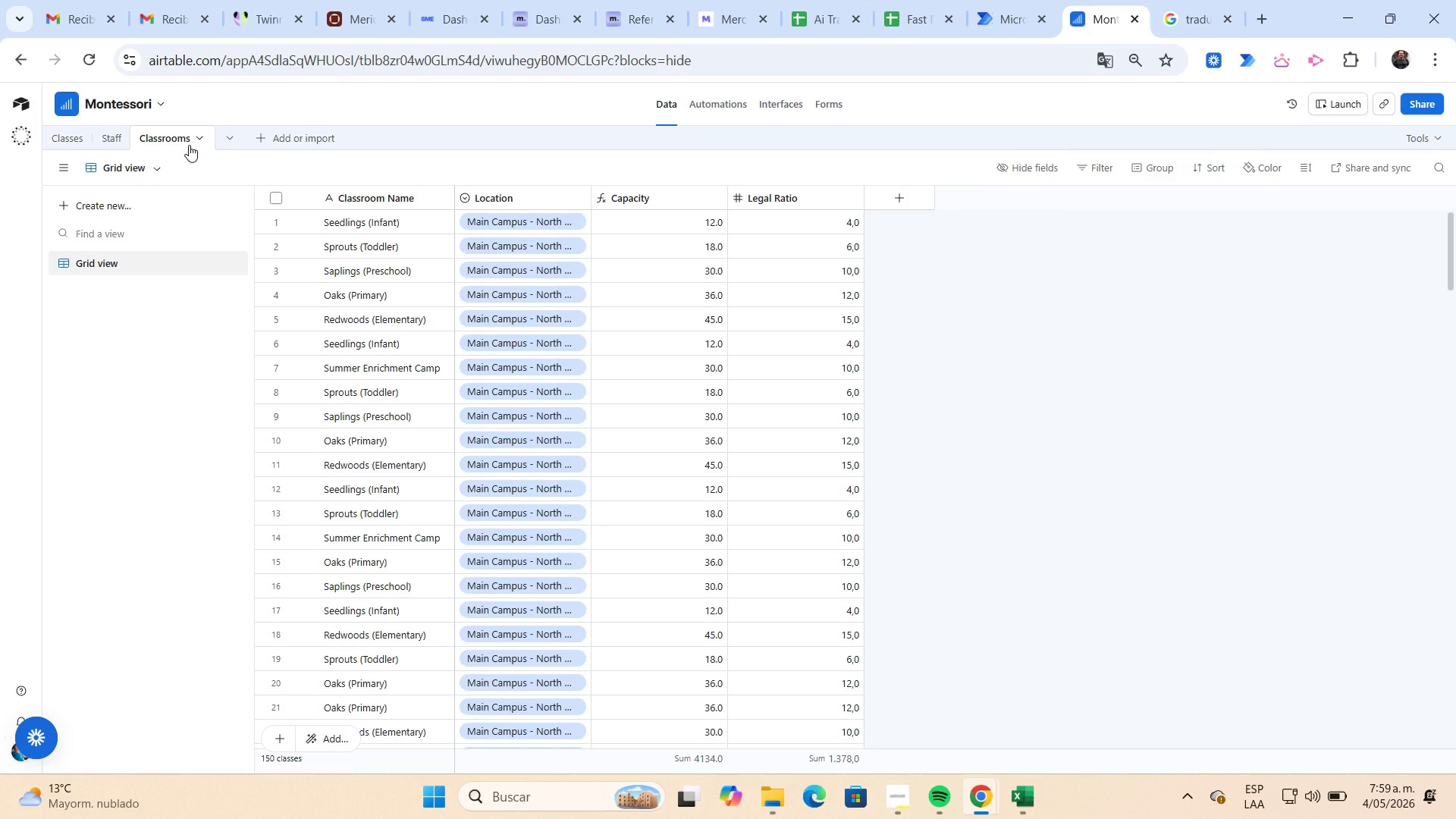 
left_click([1034, 786])
 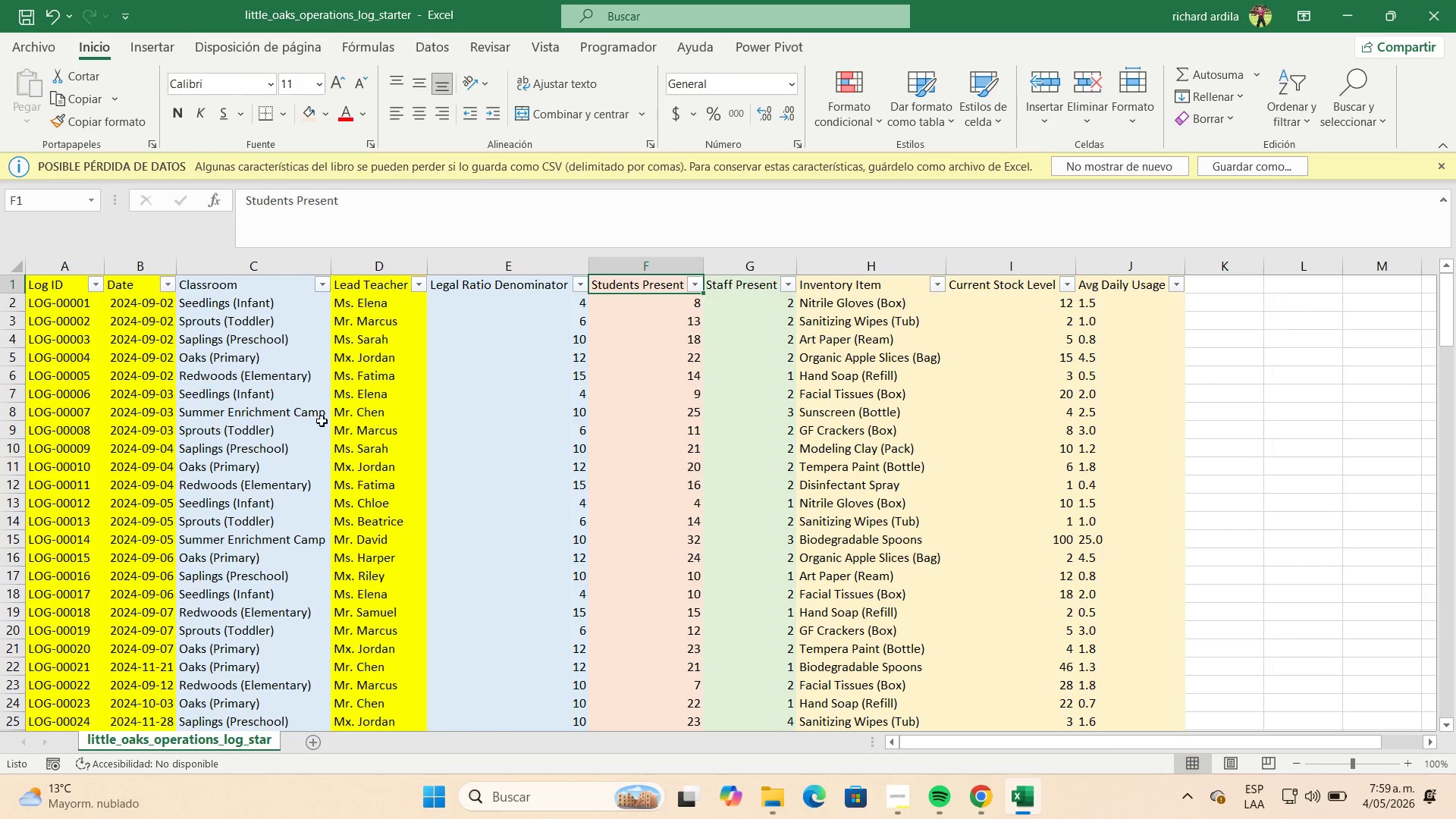 
scroll: coordinate [304, 416], scroll_direction: up, amount: 3.0
 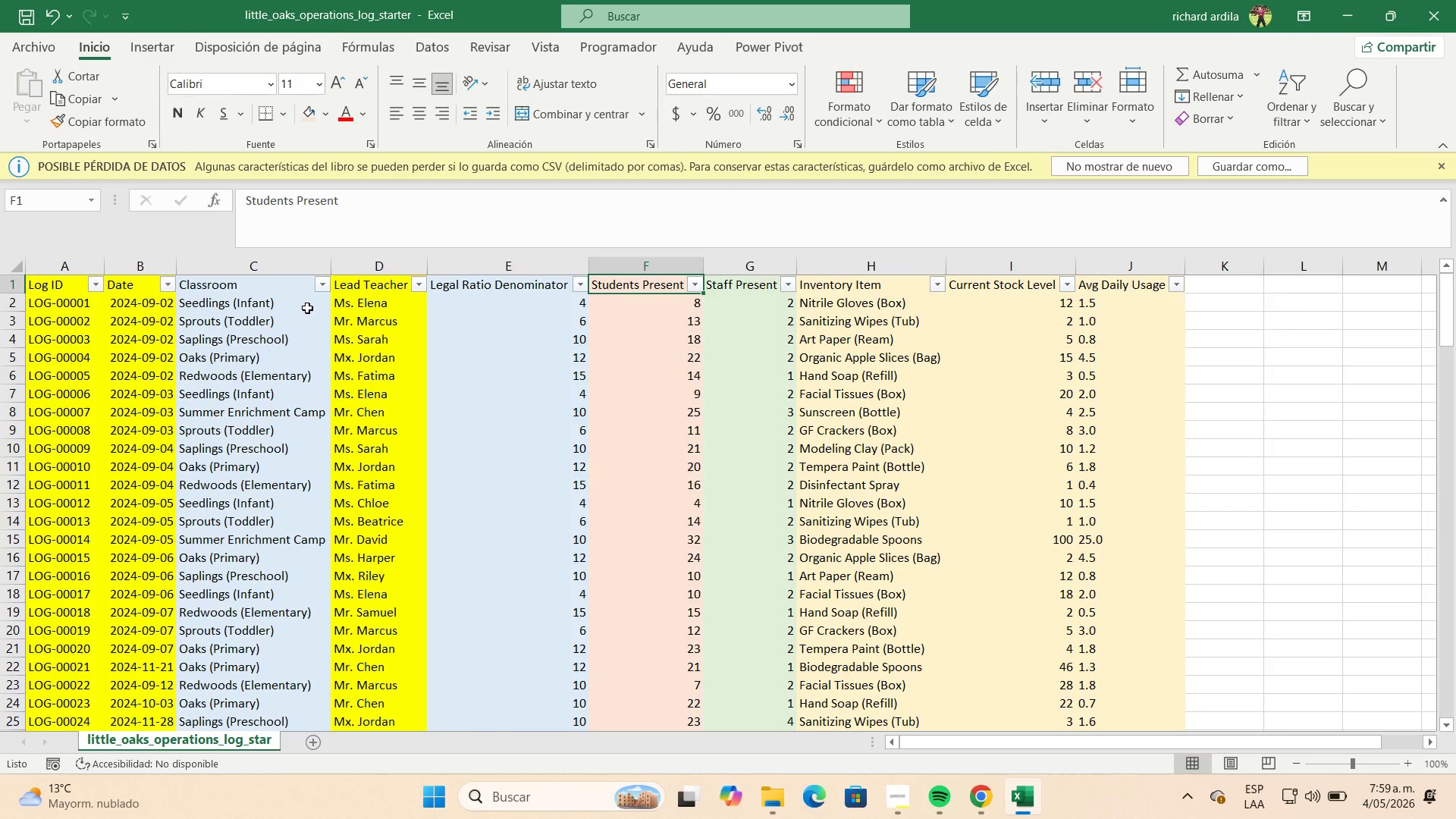 
left_click([306, 308])
 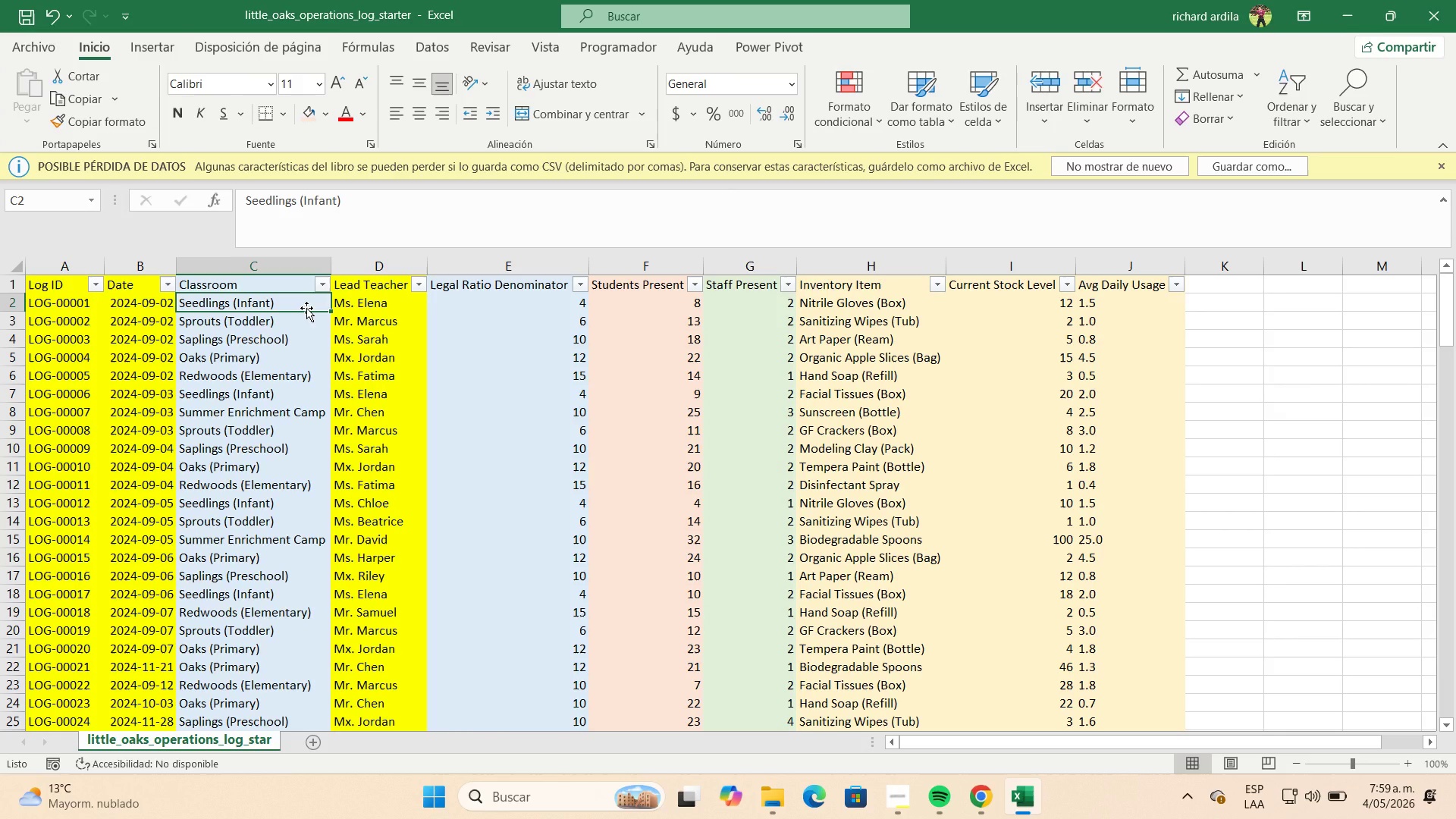 
key(Control+Shift+ArrowDown)
 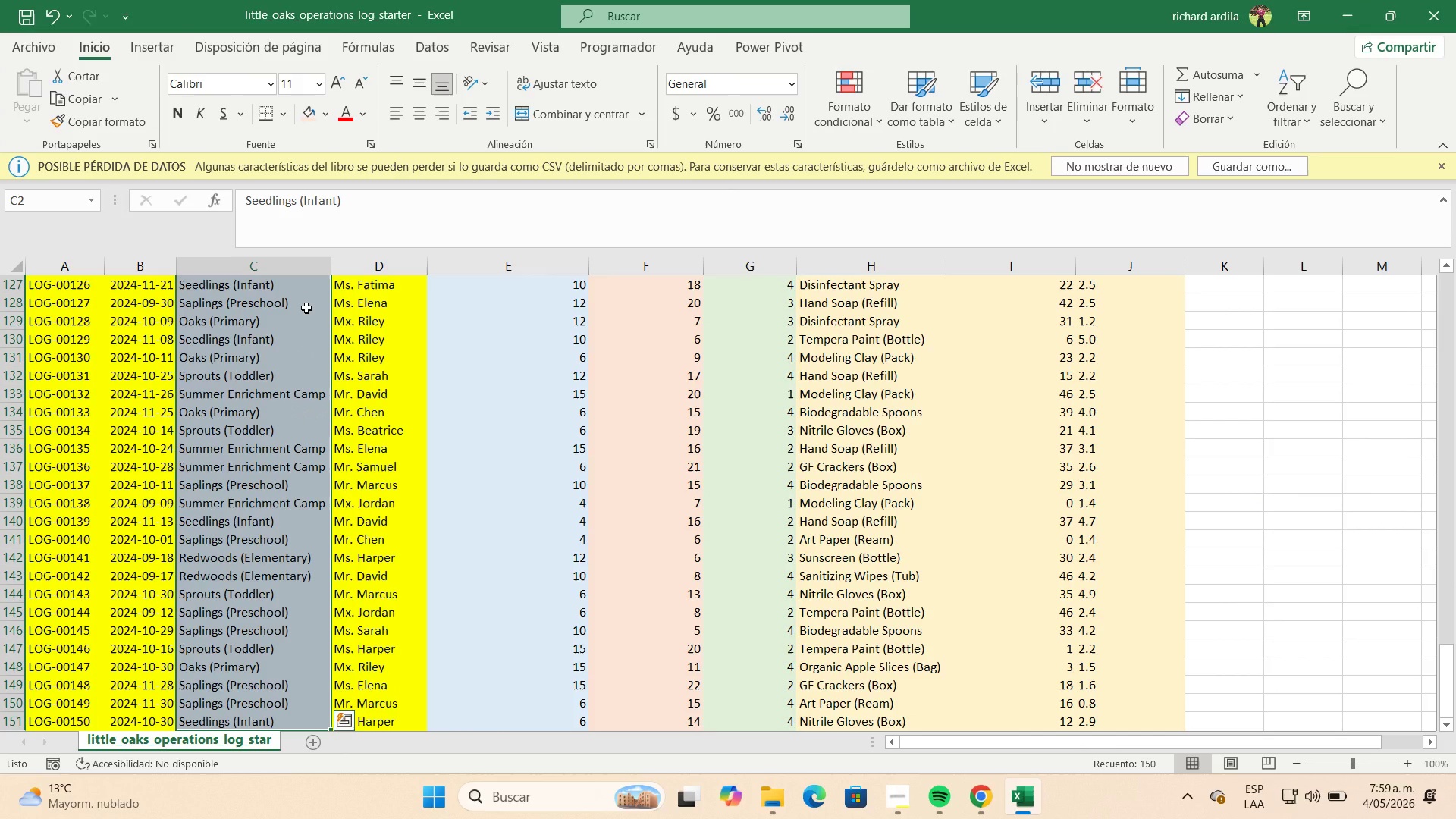 
key(Control+C)
 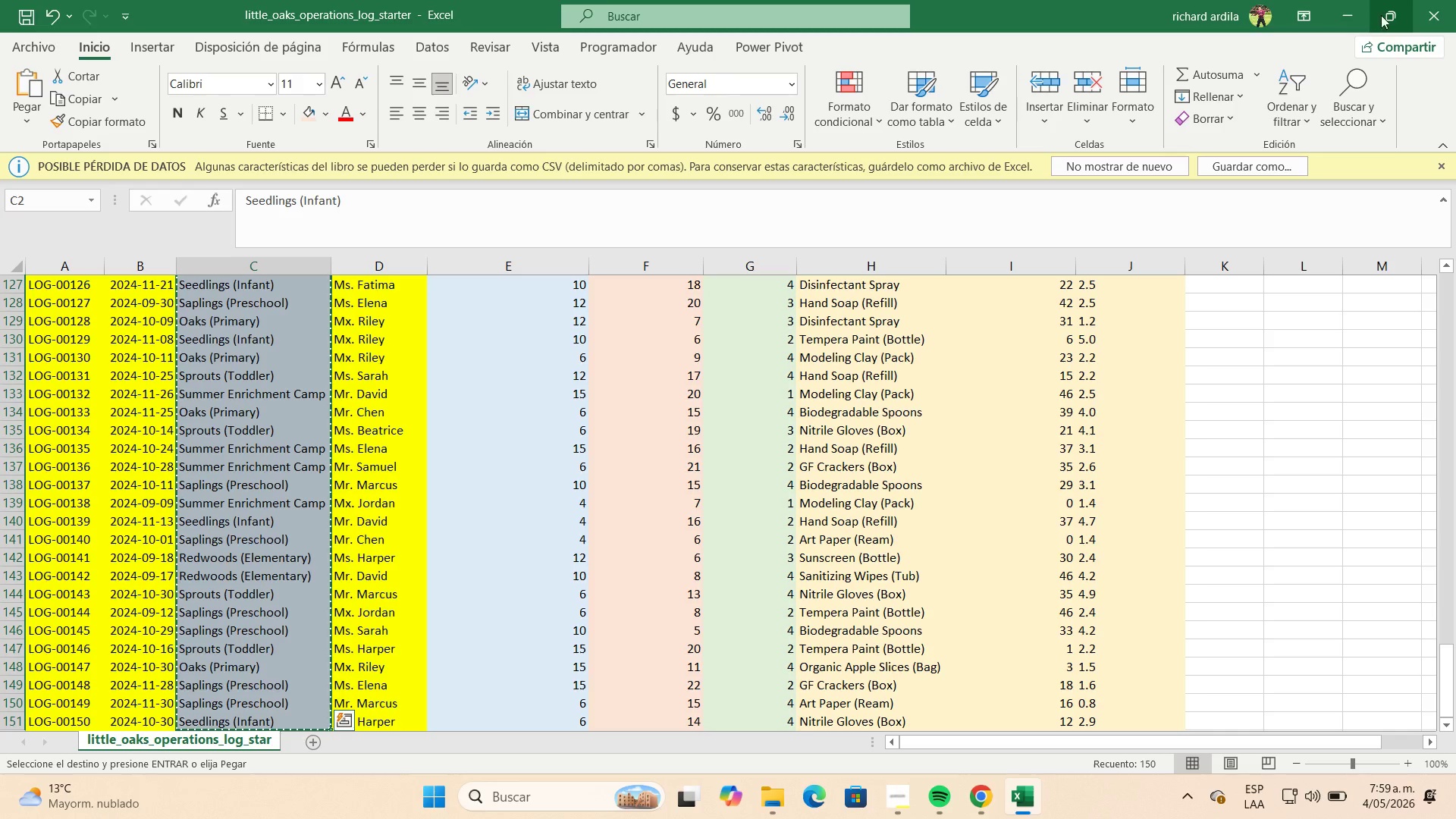 
left_click([1339, 24])
 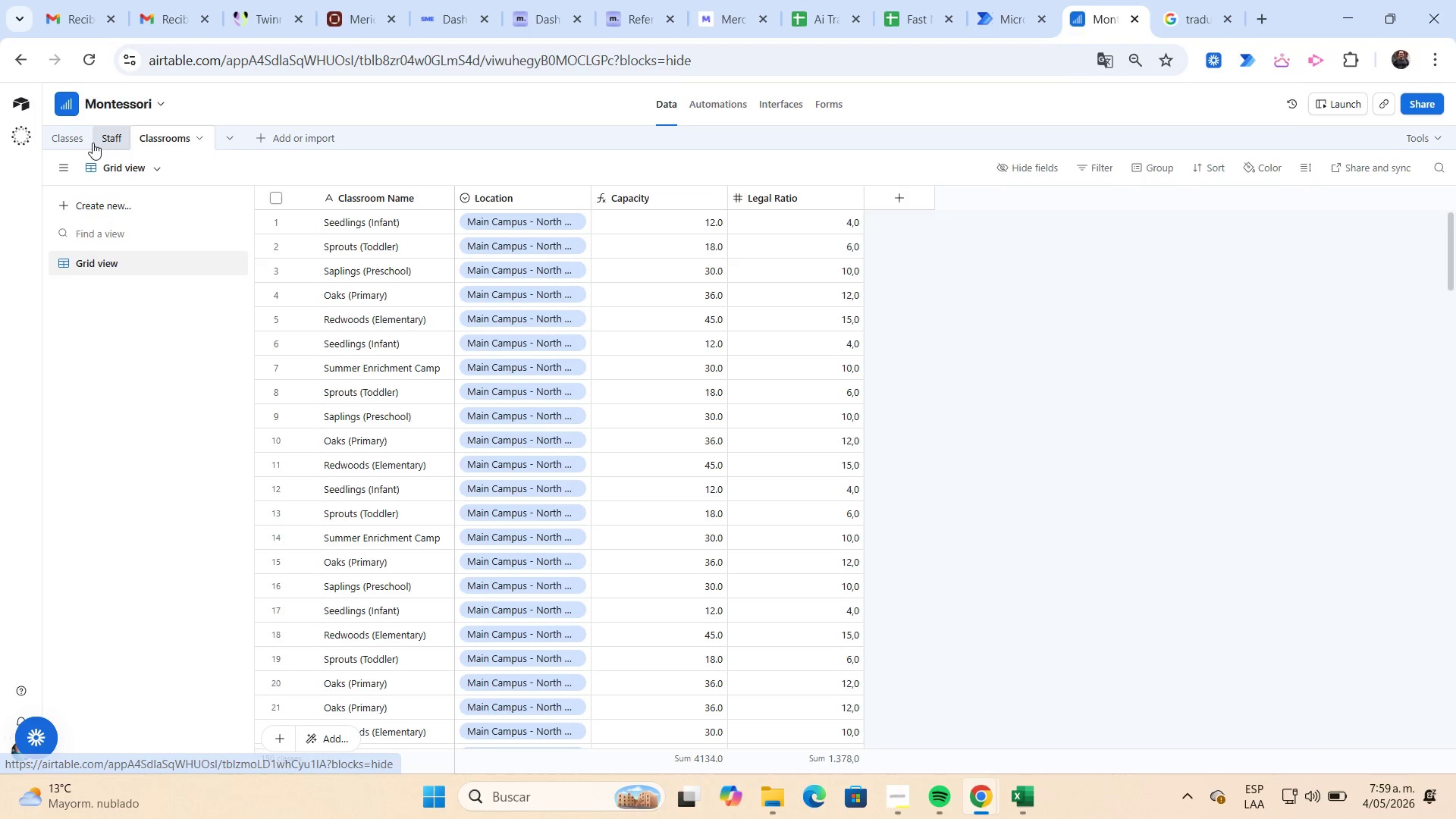 
left_click([83, 140])
 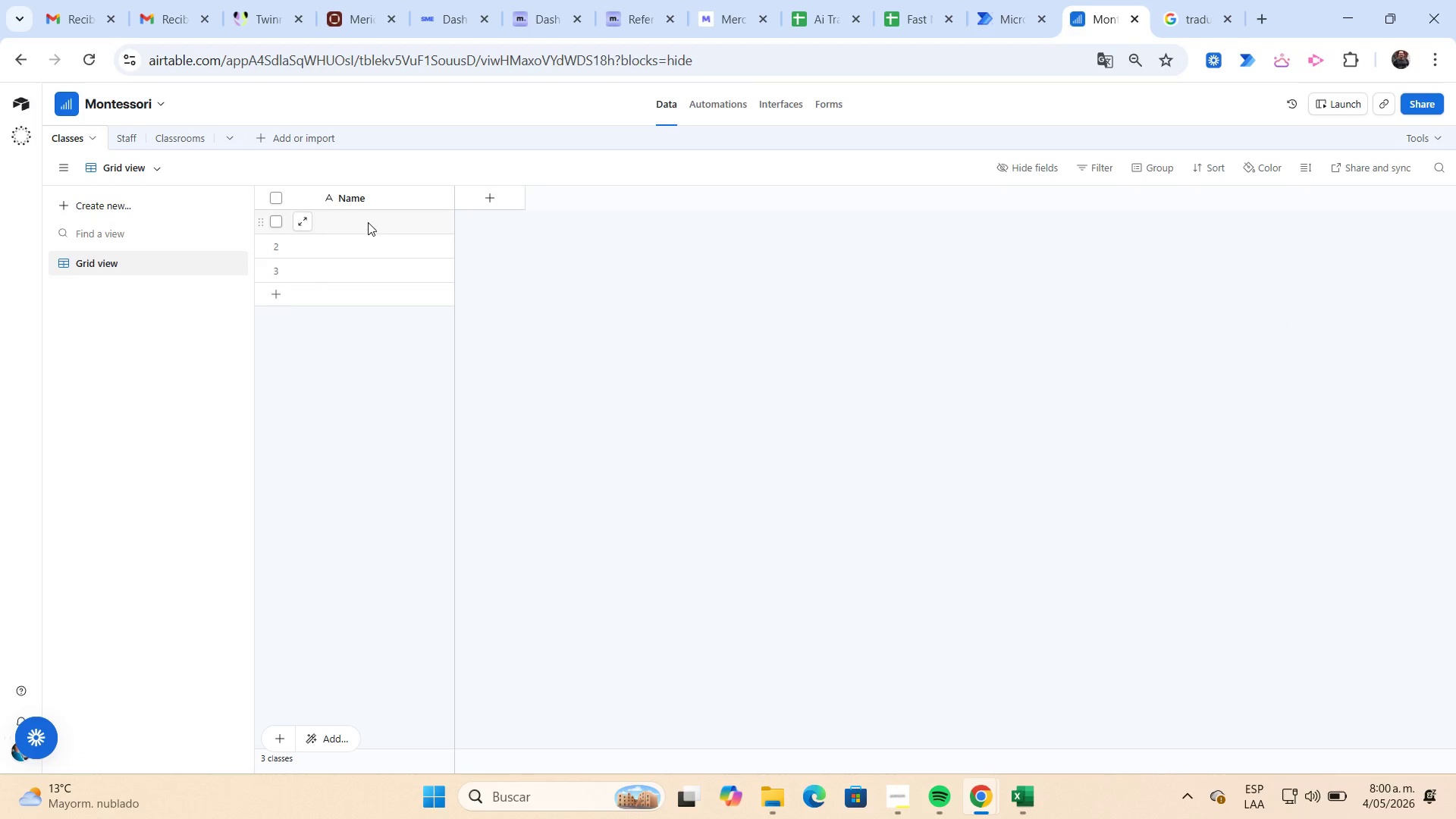 
left_click([368, 222])
 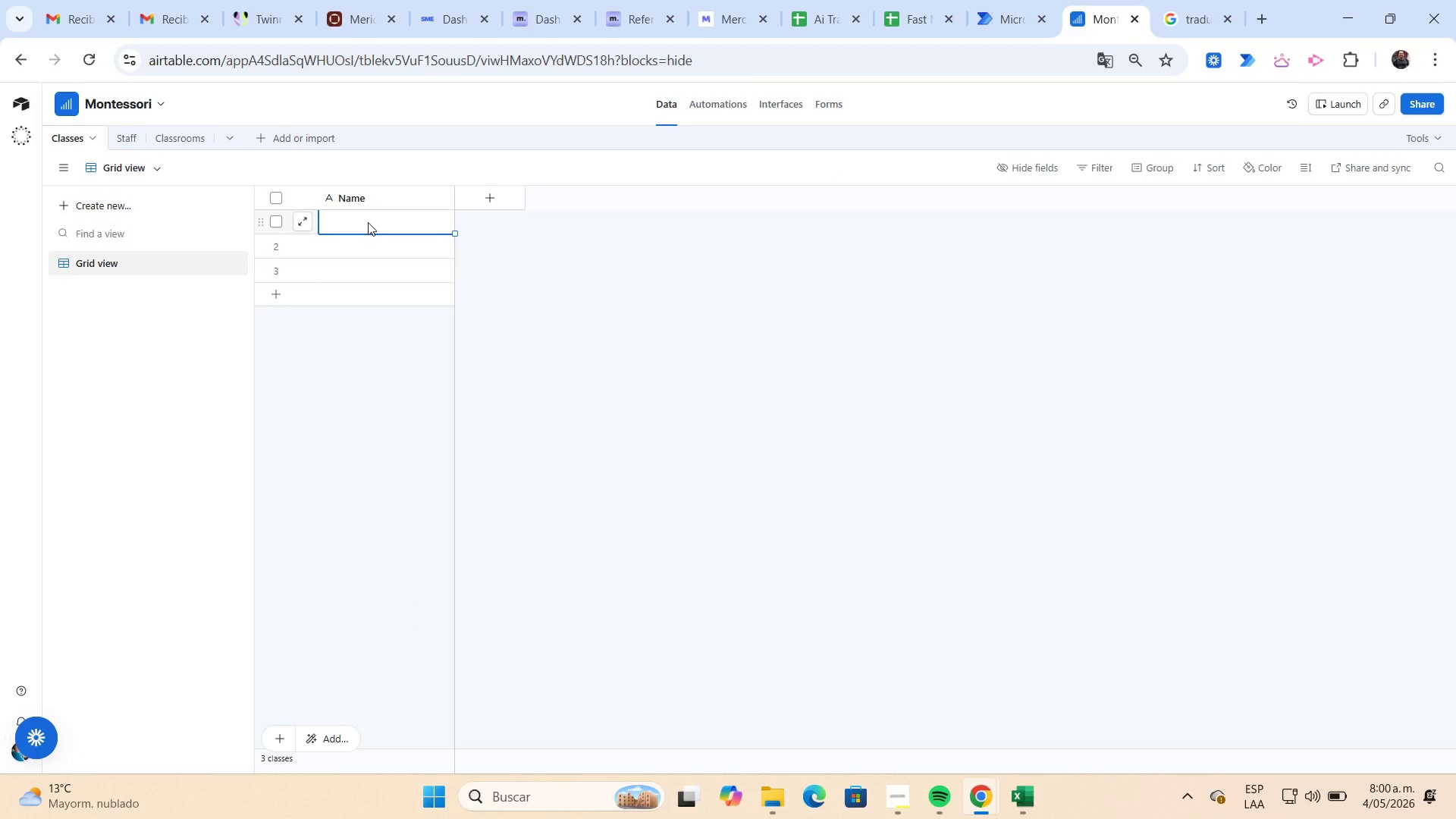 
key(Control+V)
 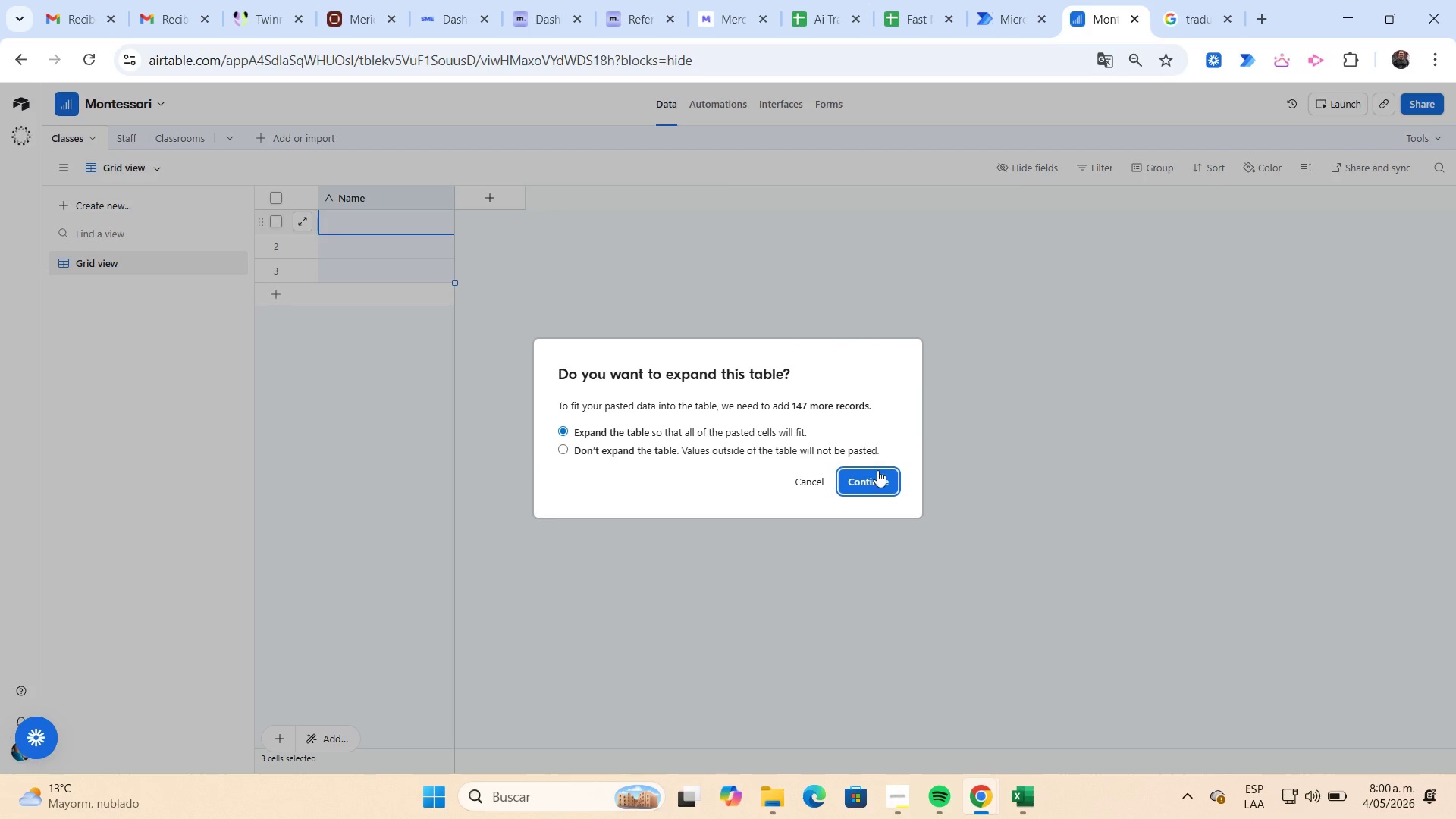 
left_click([875, 482])
 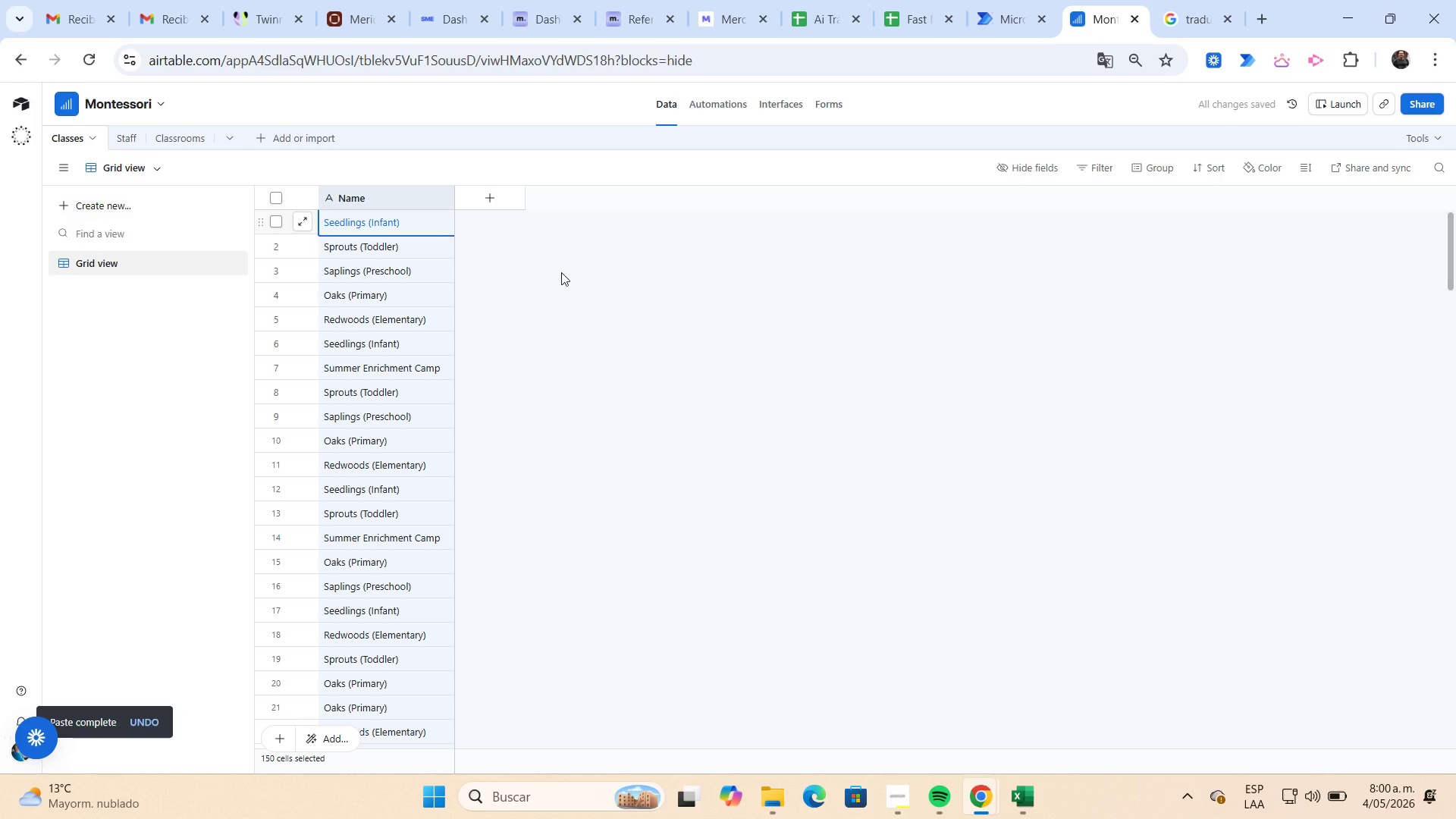 
left_click([363, 193])
 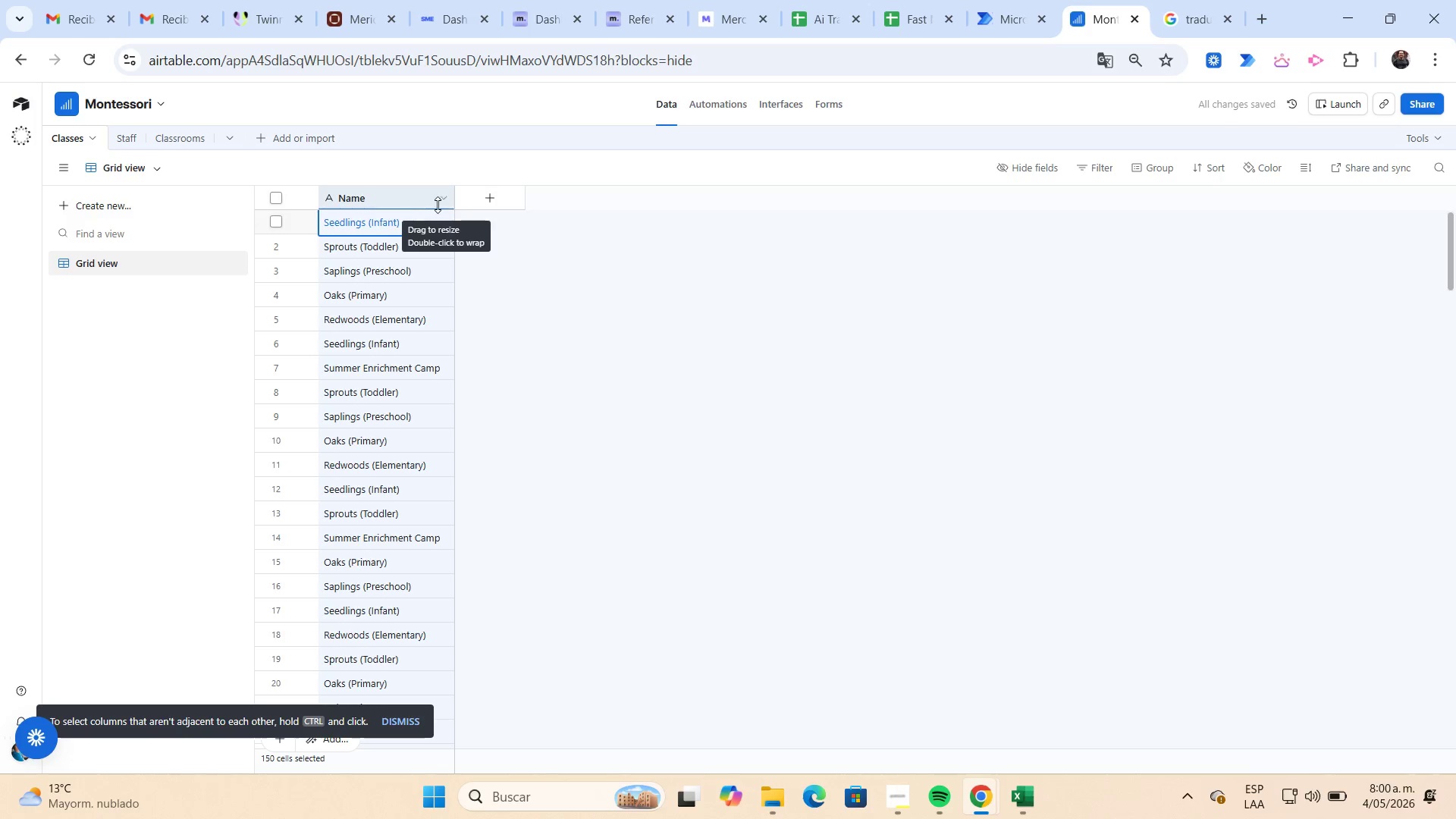 
left_click([449, 201])
 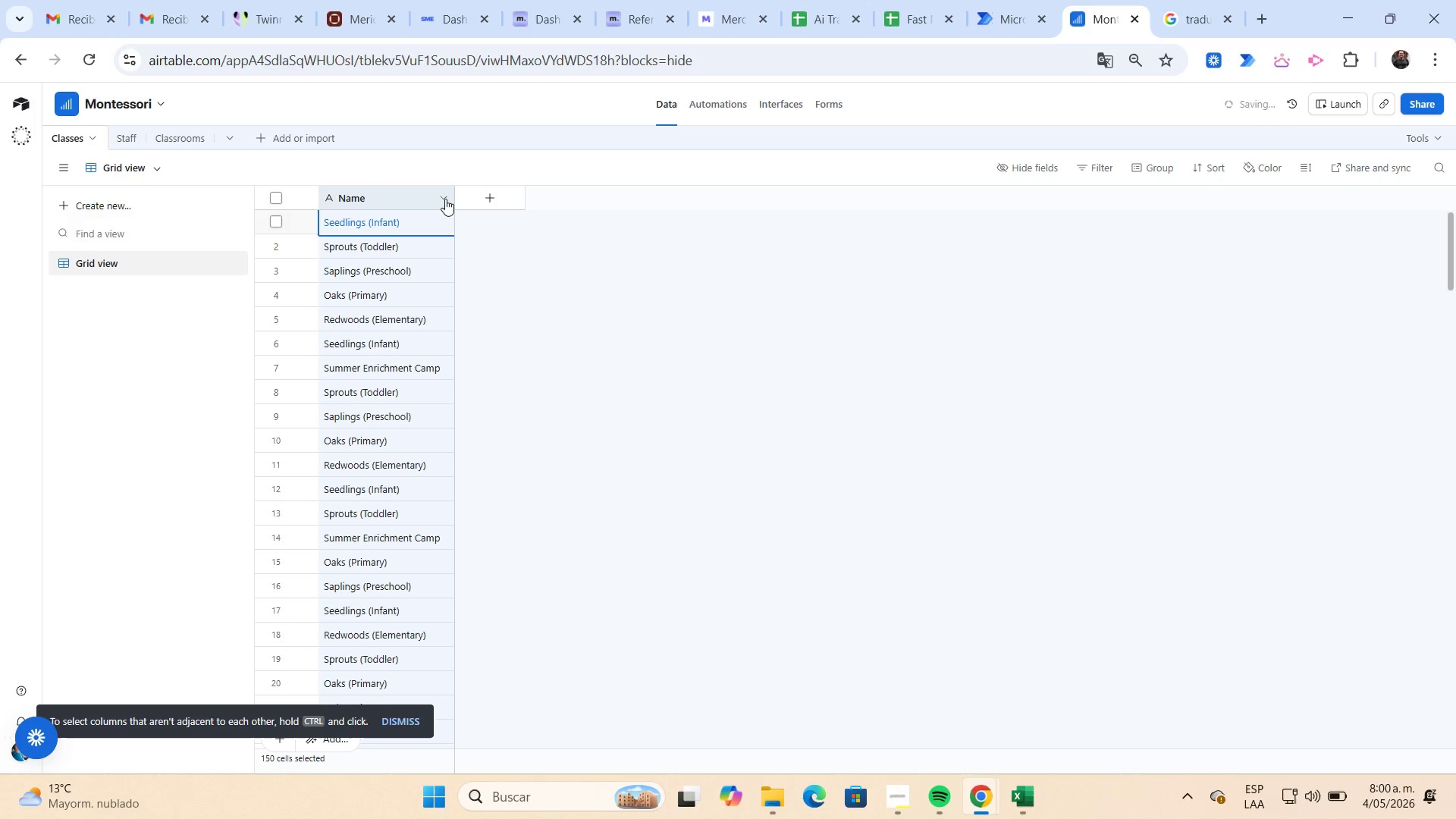 
left_click([445, 199])
 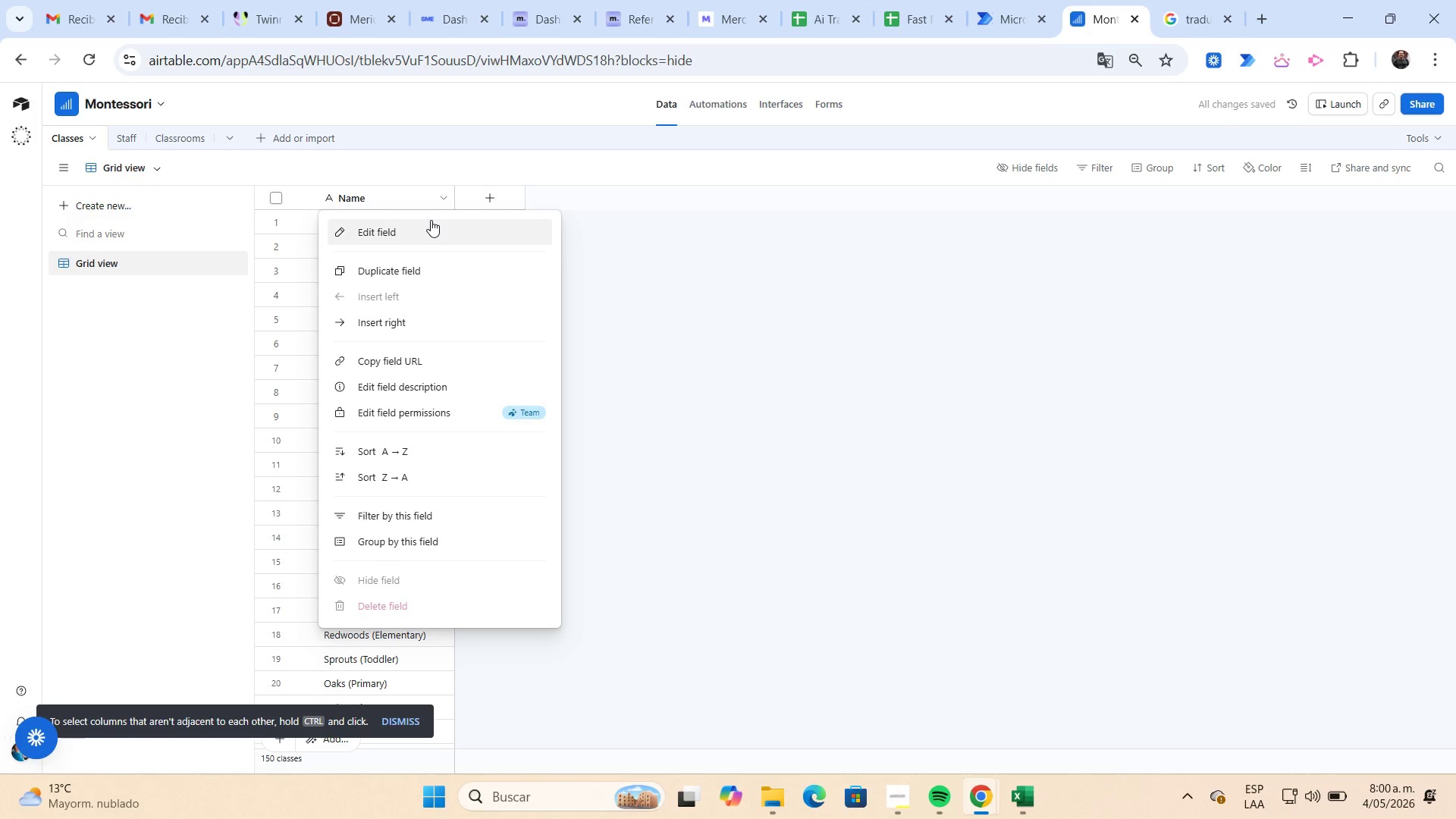 
left_click([431, 221])
 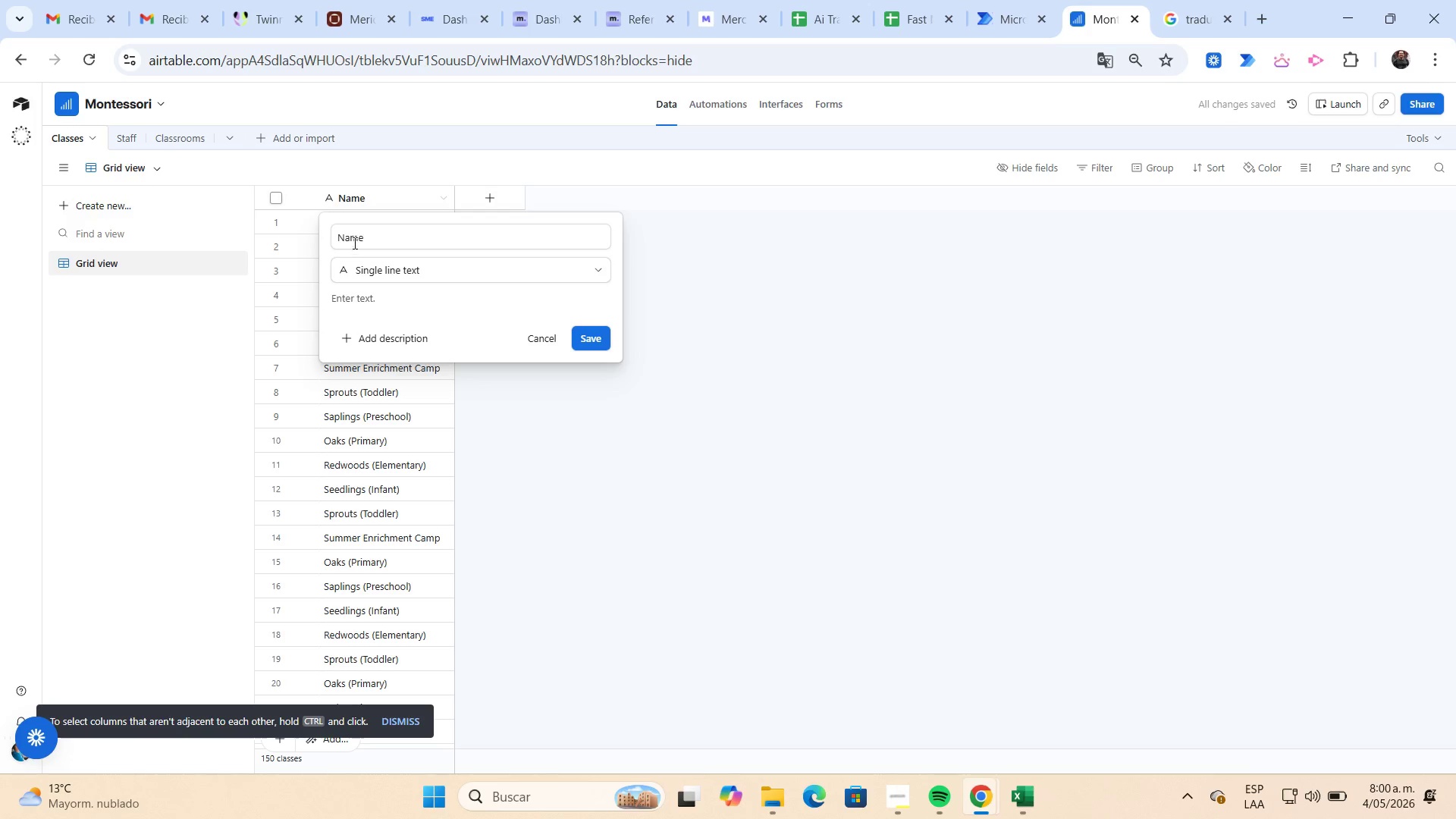 
left_click([353, 240])
 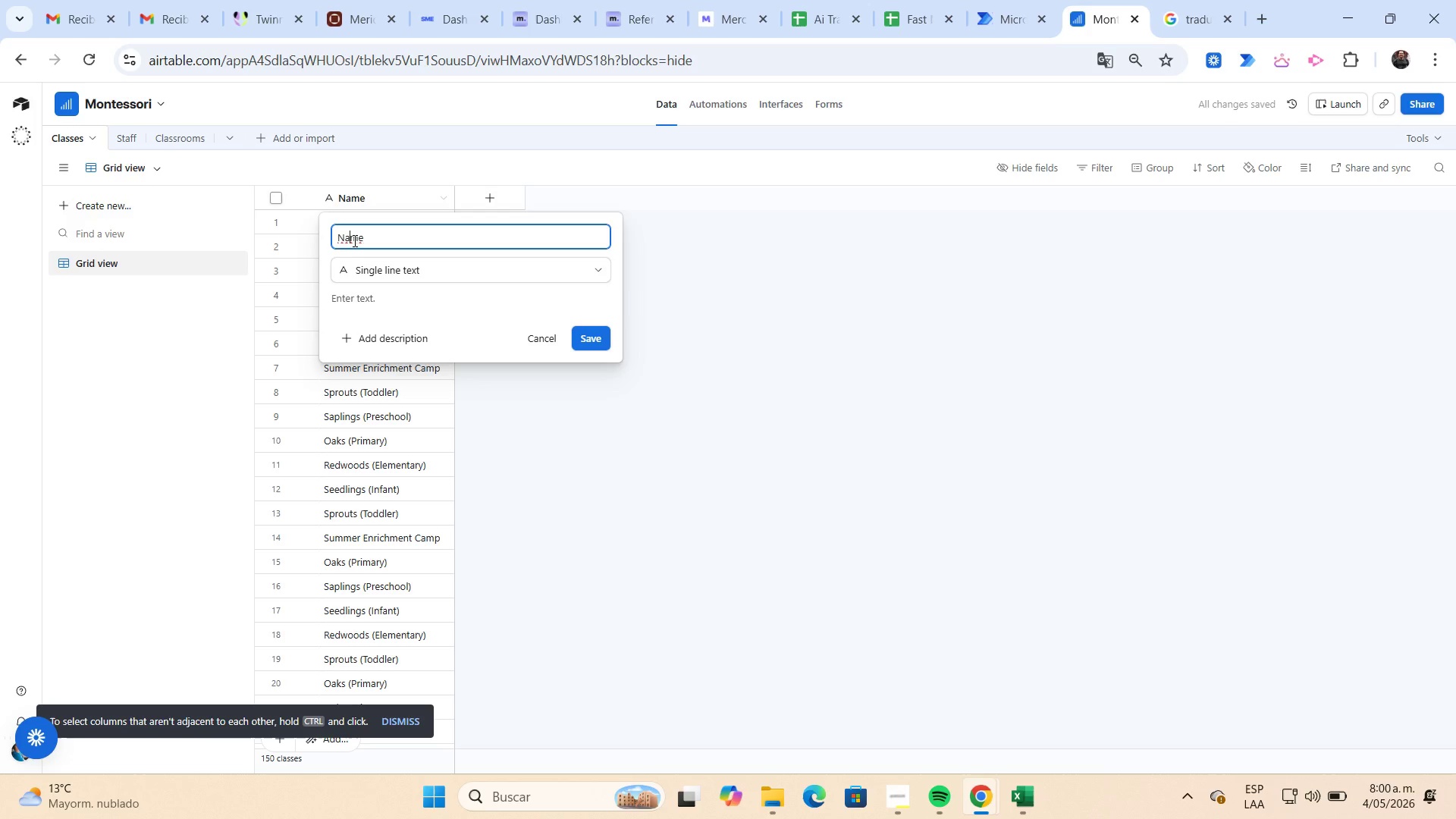 
key(ArrowLeft)
 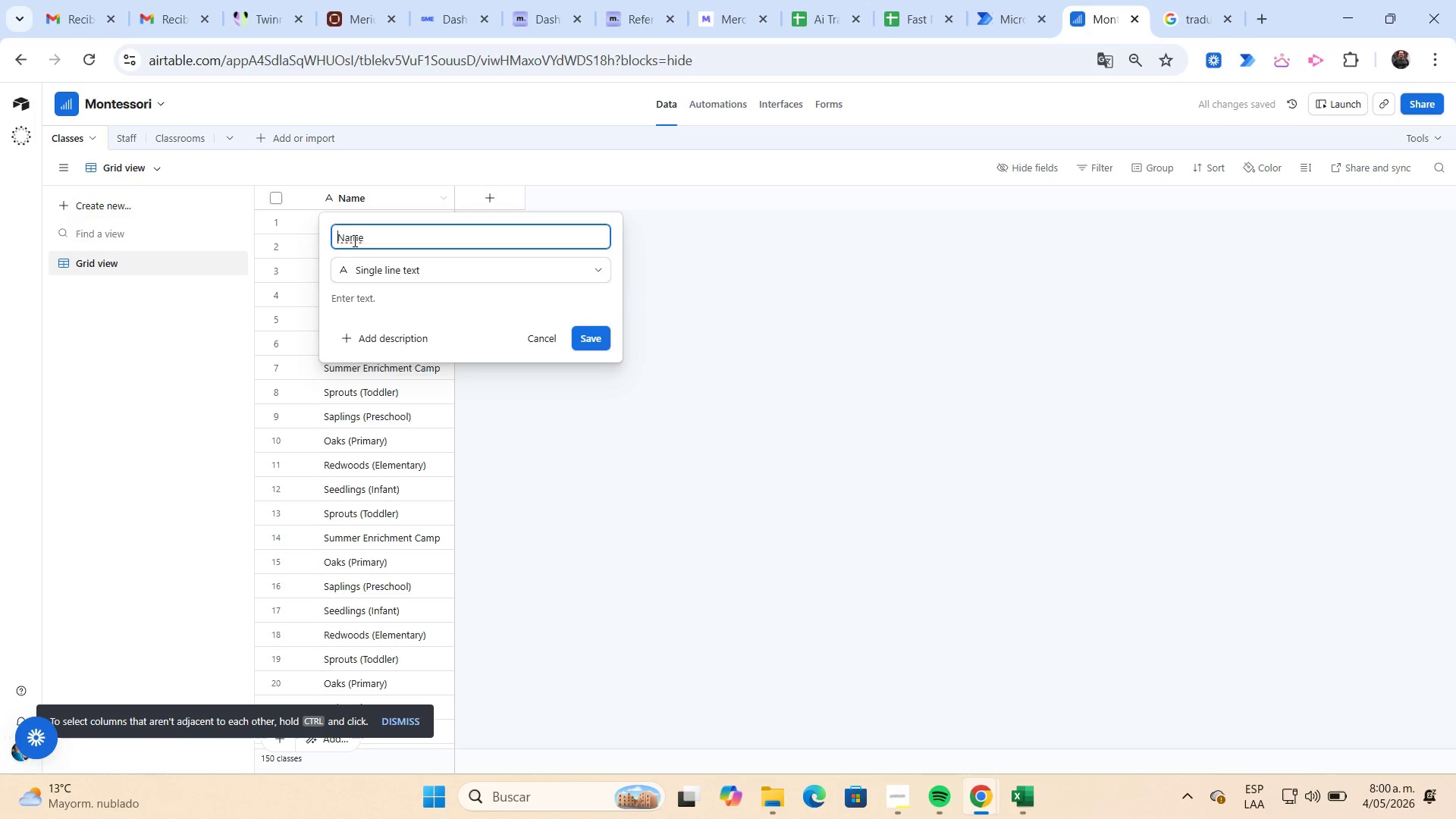 
key(ArrowLeft)
 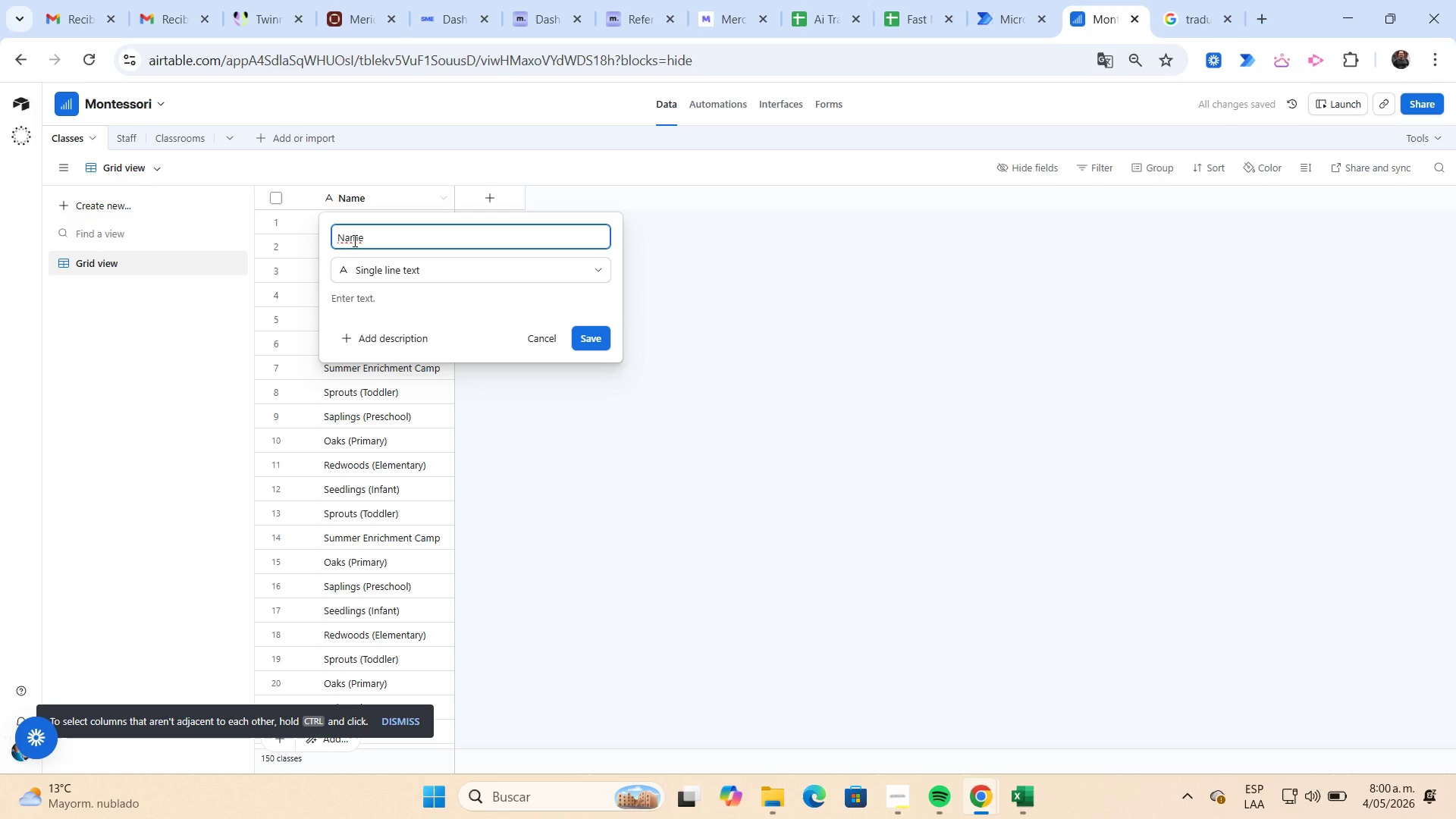 
type(Class )
key(NumpadEnter)
 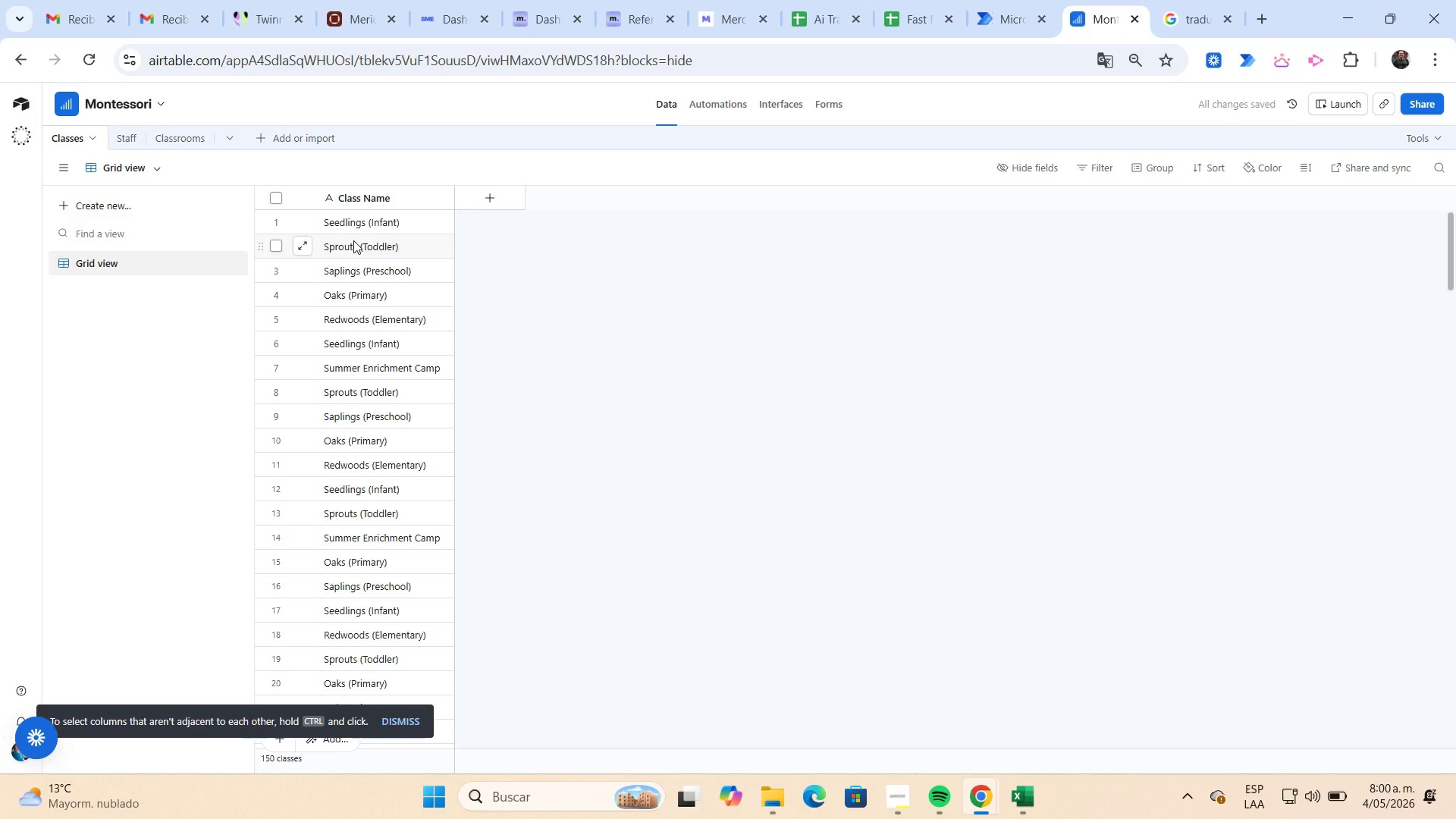 
wait(10.48)
 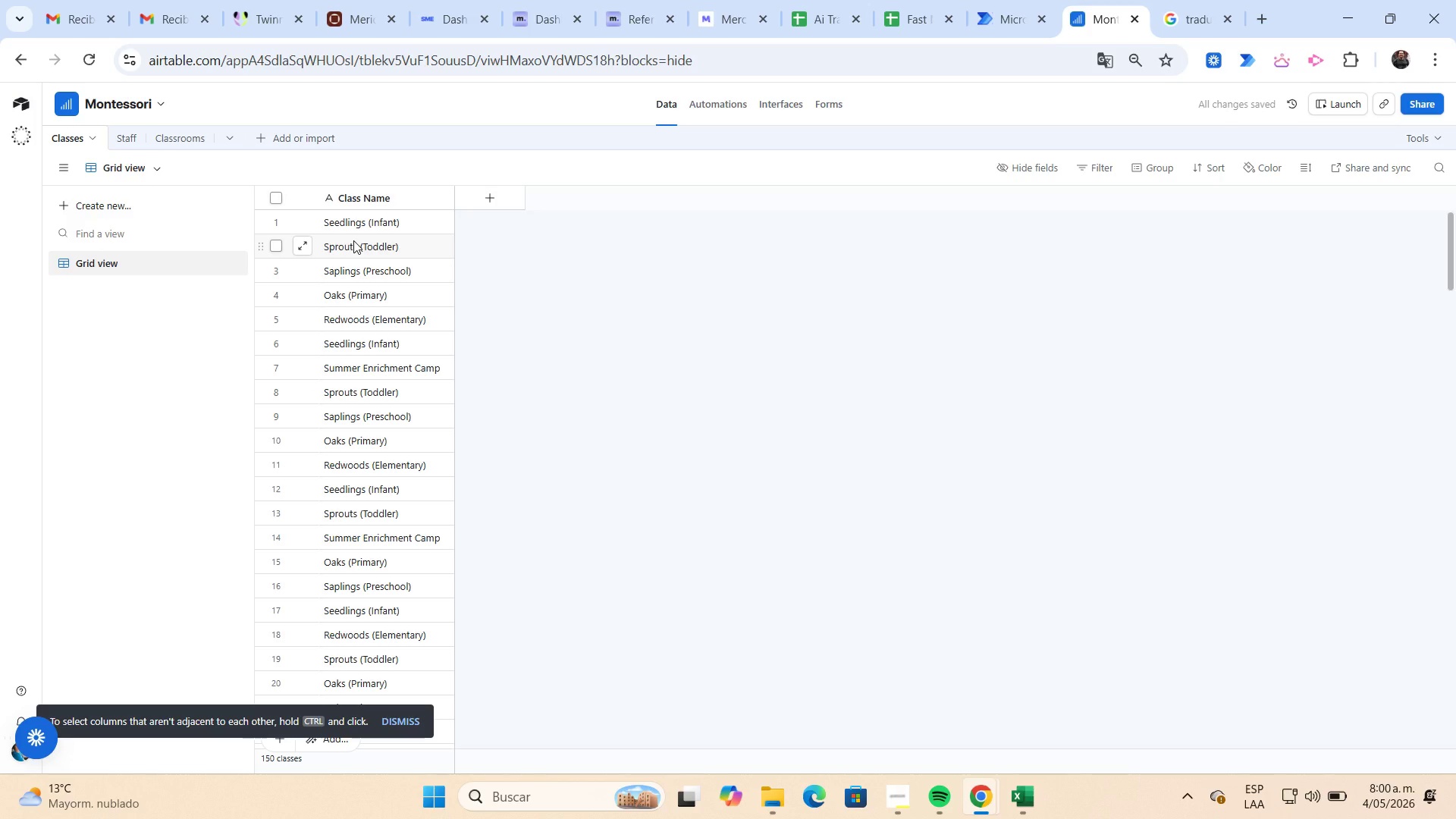 
left_click([501, 192])
 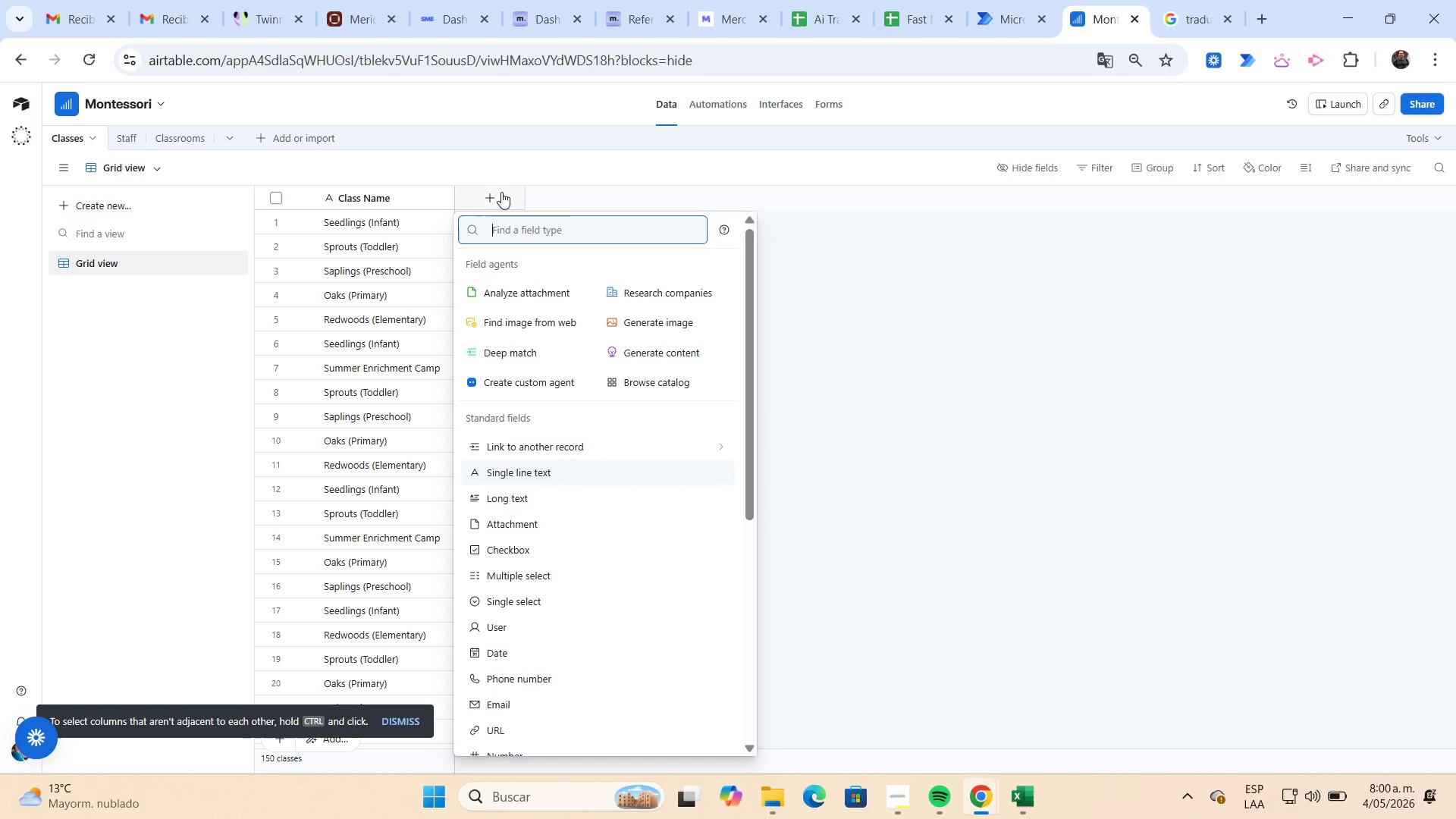 
type(num)
 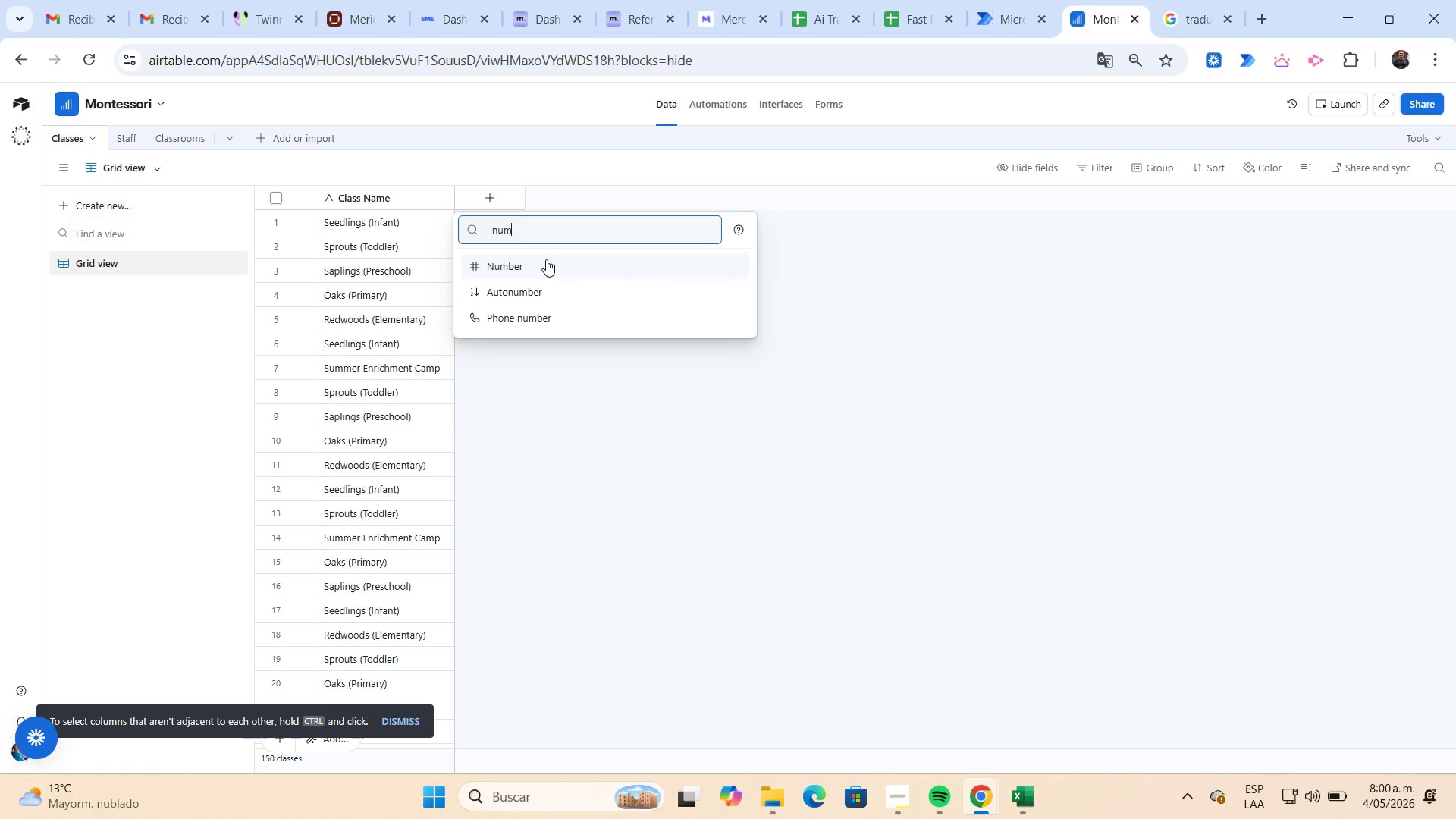 
left_click([546, 259])
 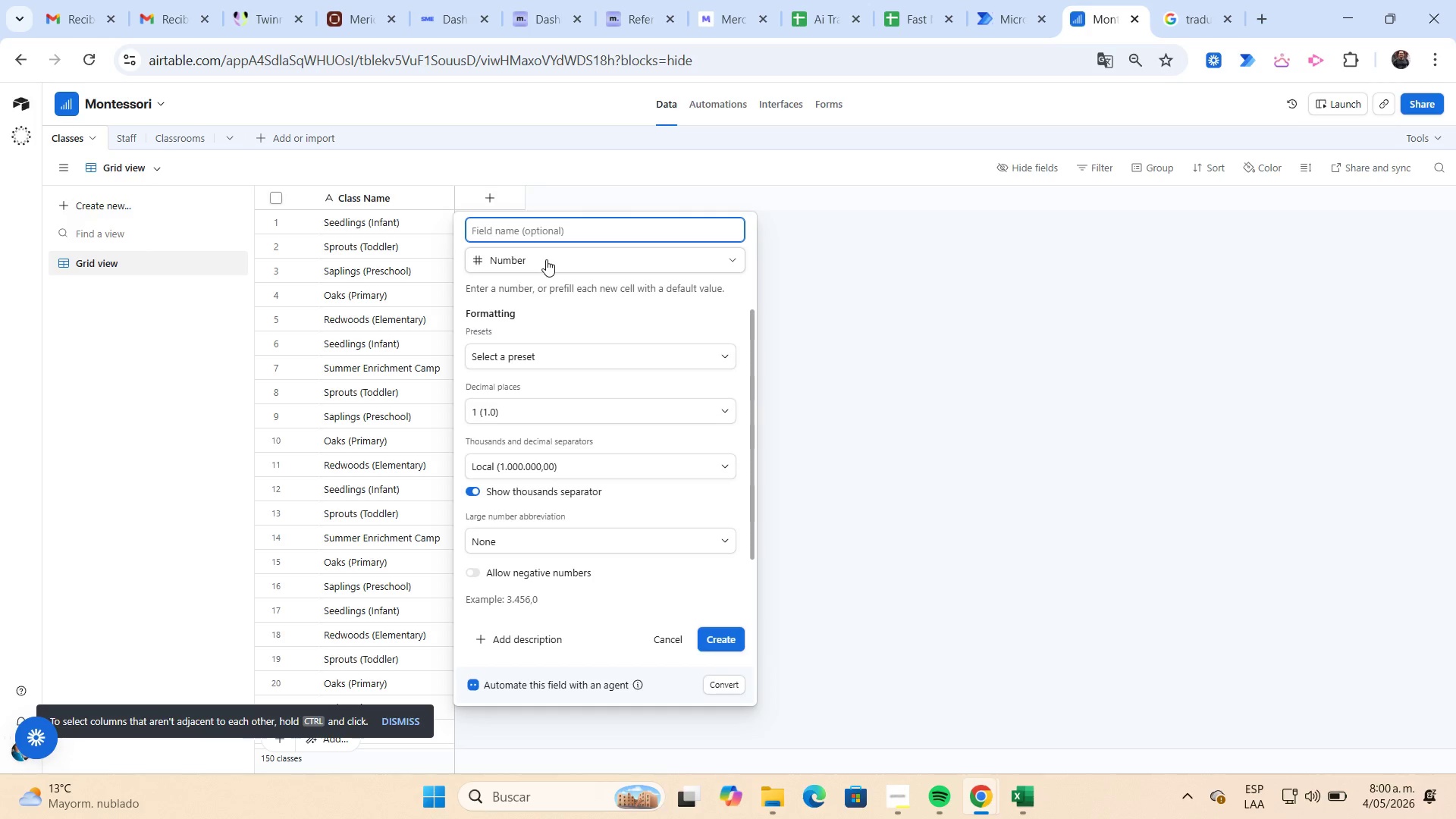 
type(Maximum Capacity)
key(NumpadEnter)
 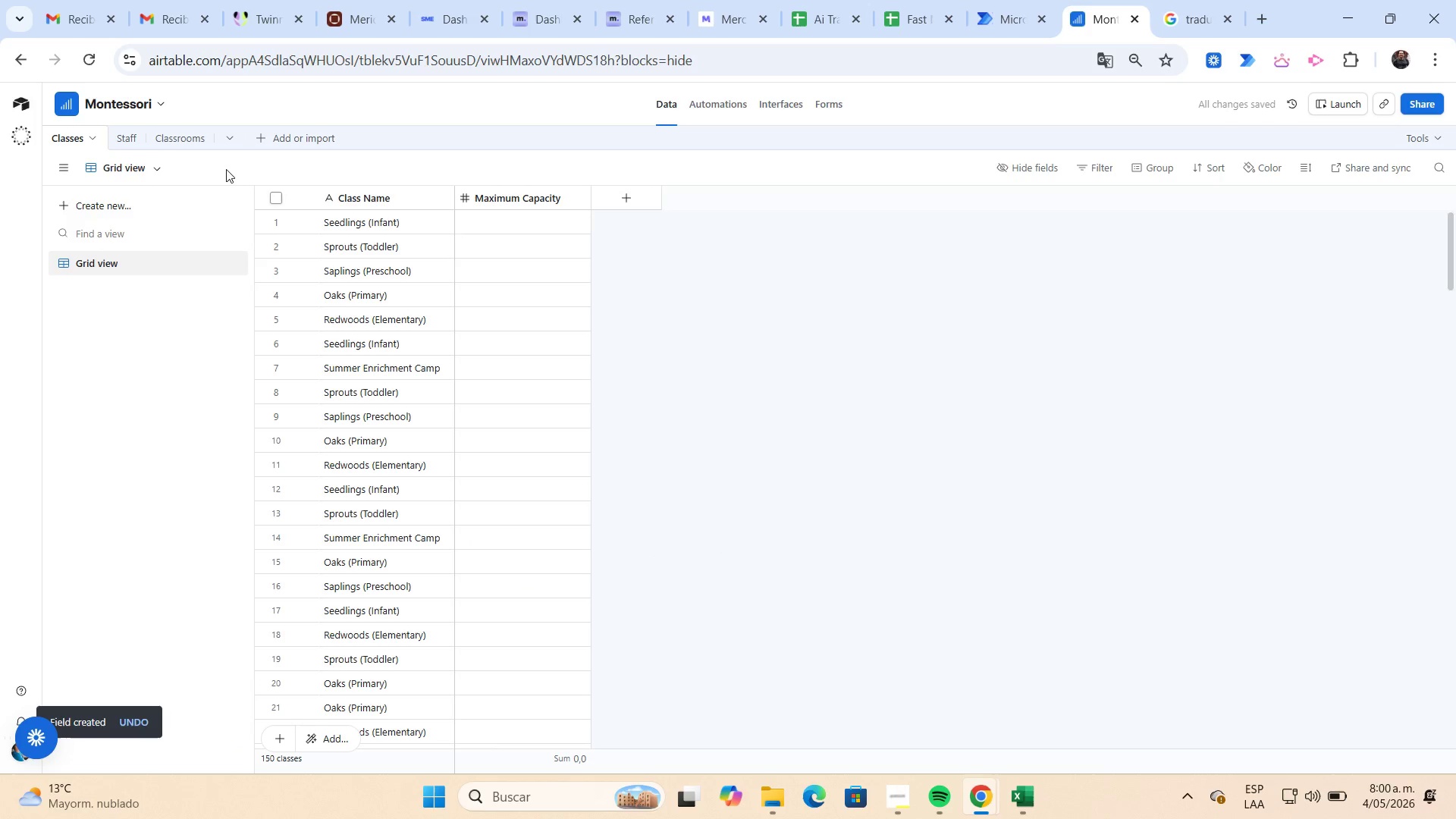 
left_click([197, 146])
 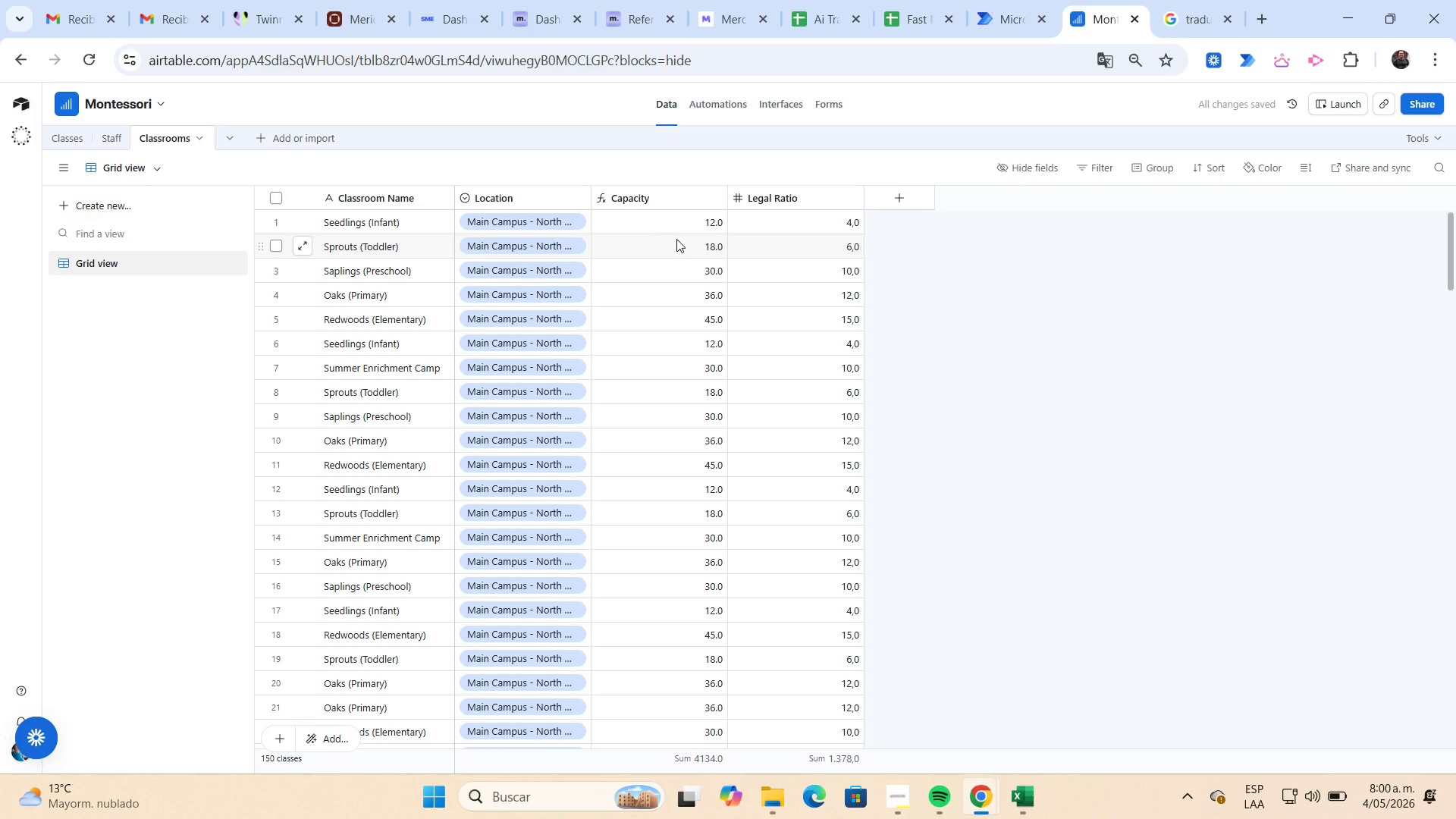 
left_click([676, 232])
 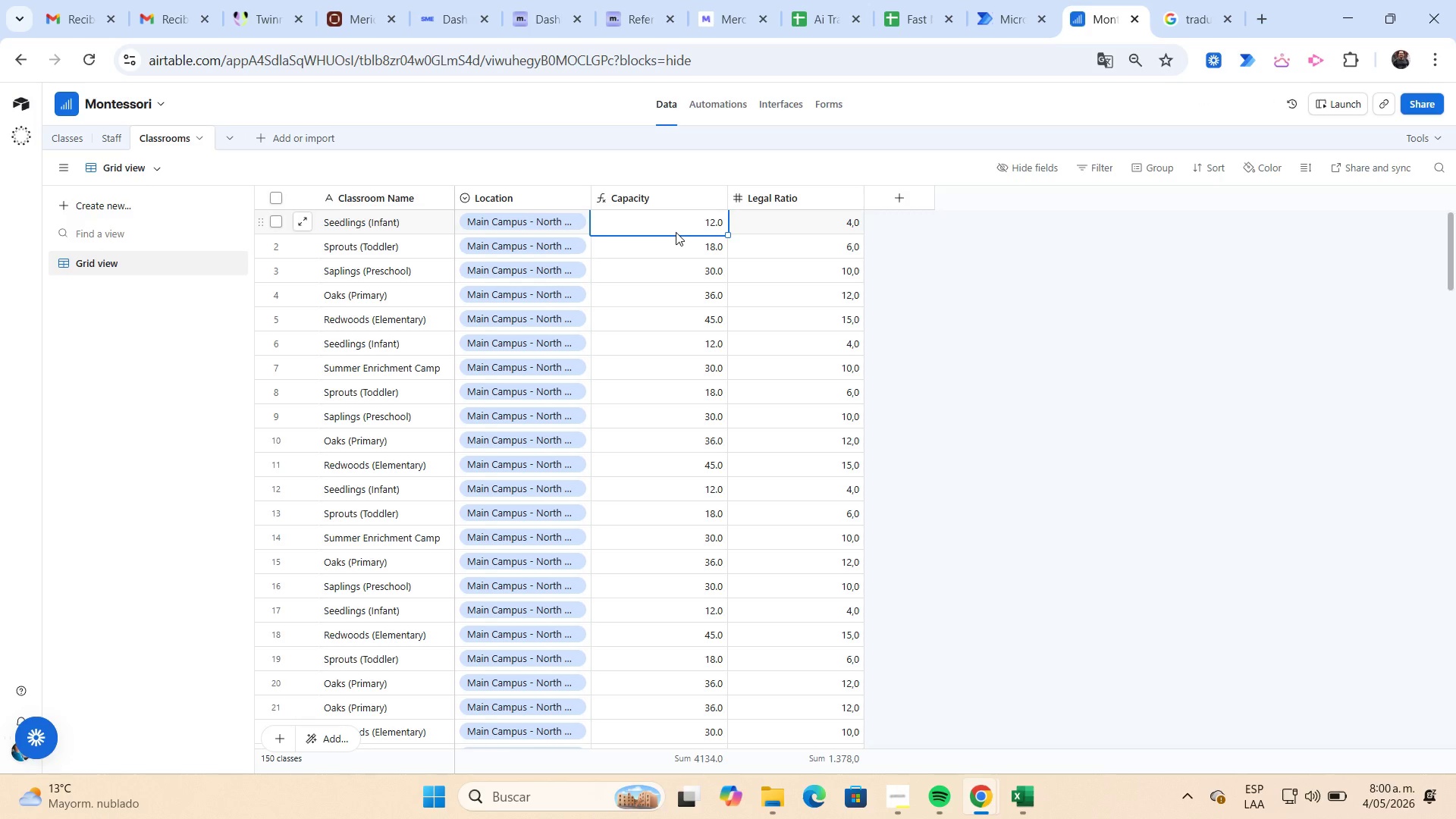 
key(Control+Shift+ArrowDown)
 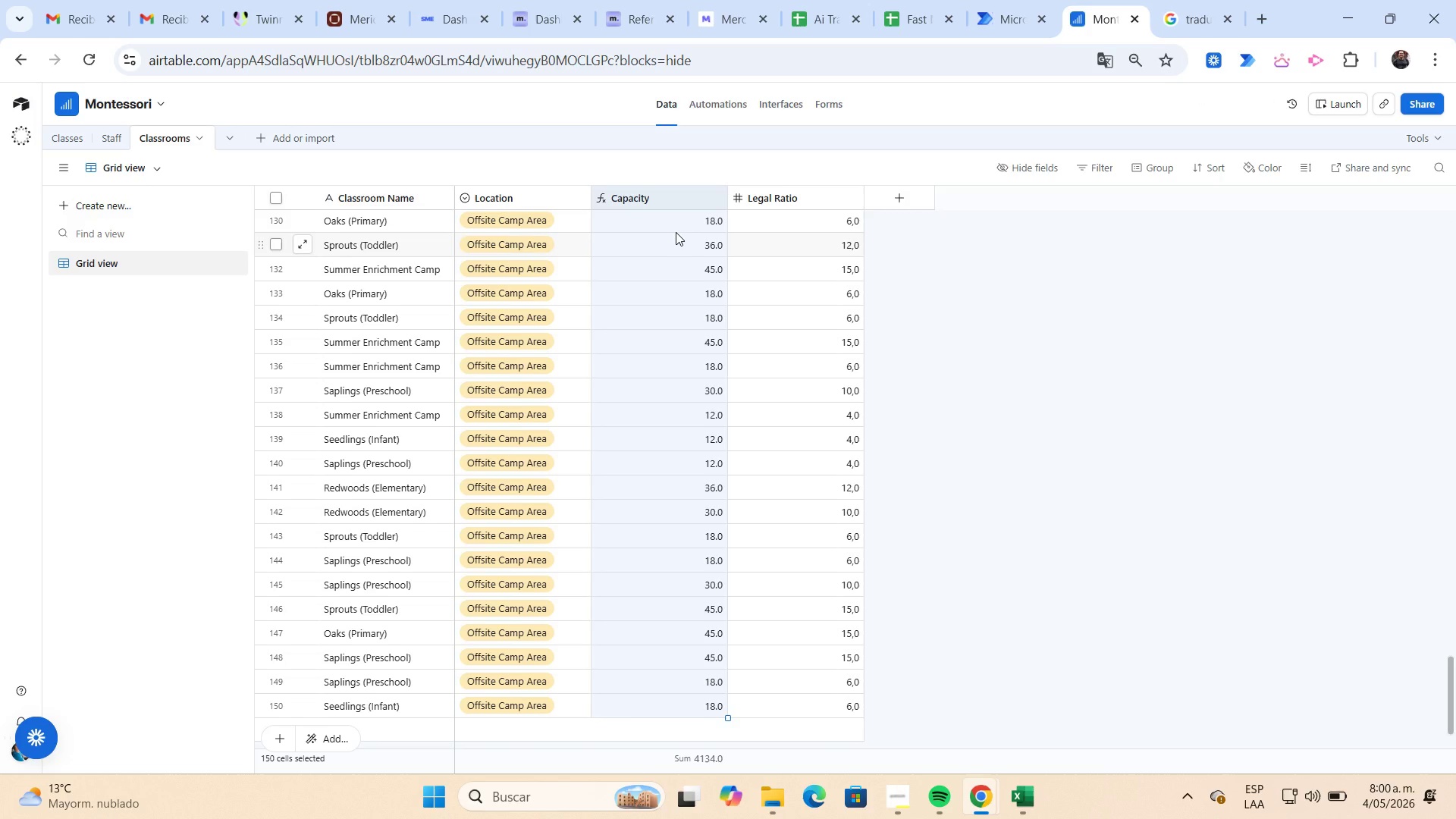 
key(Control+C)
 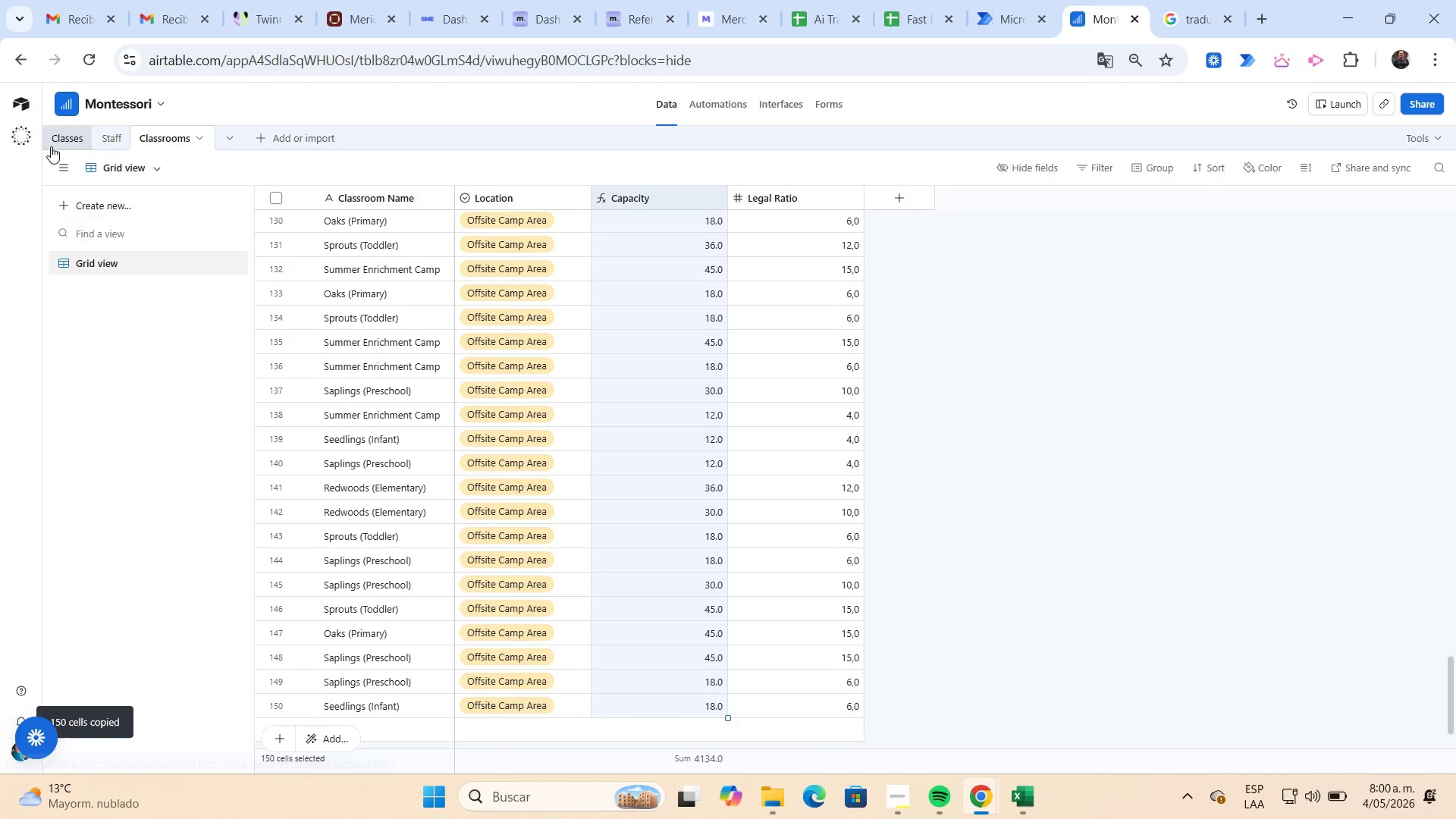 
left_click([57, 143])
 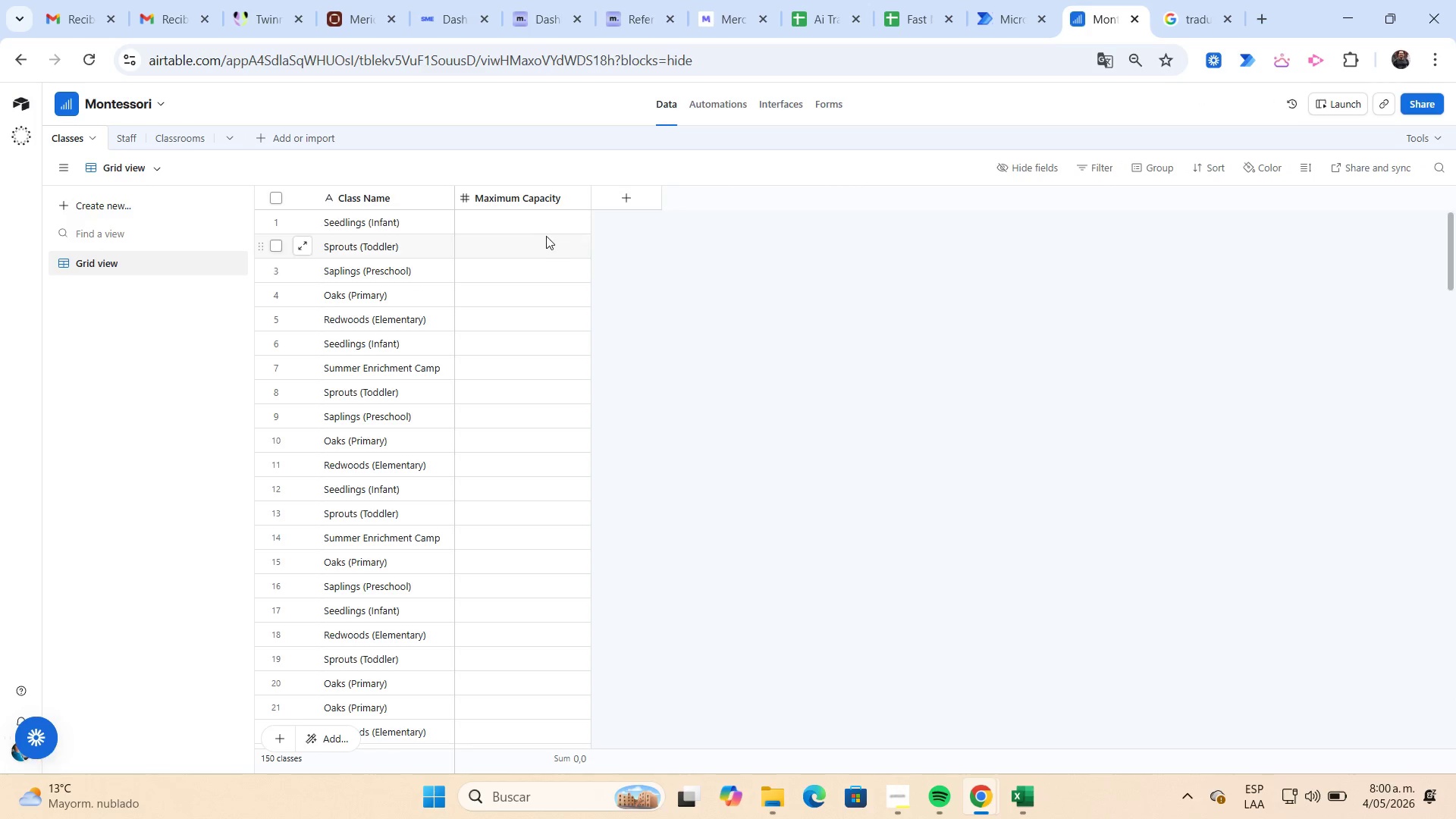 
left_click([542, 227])
 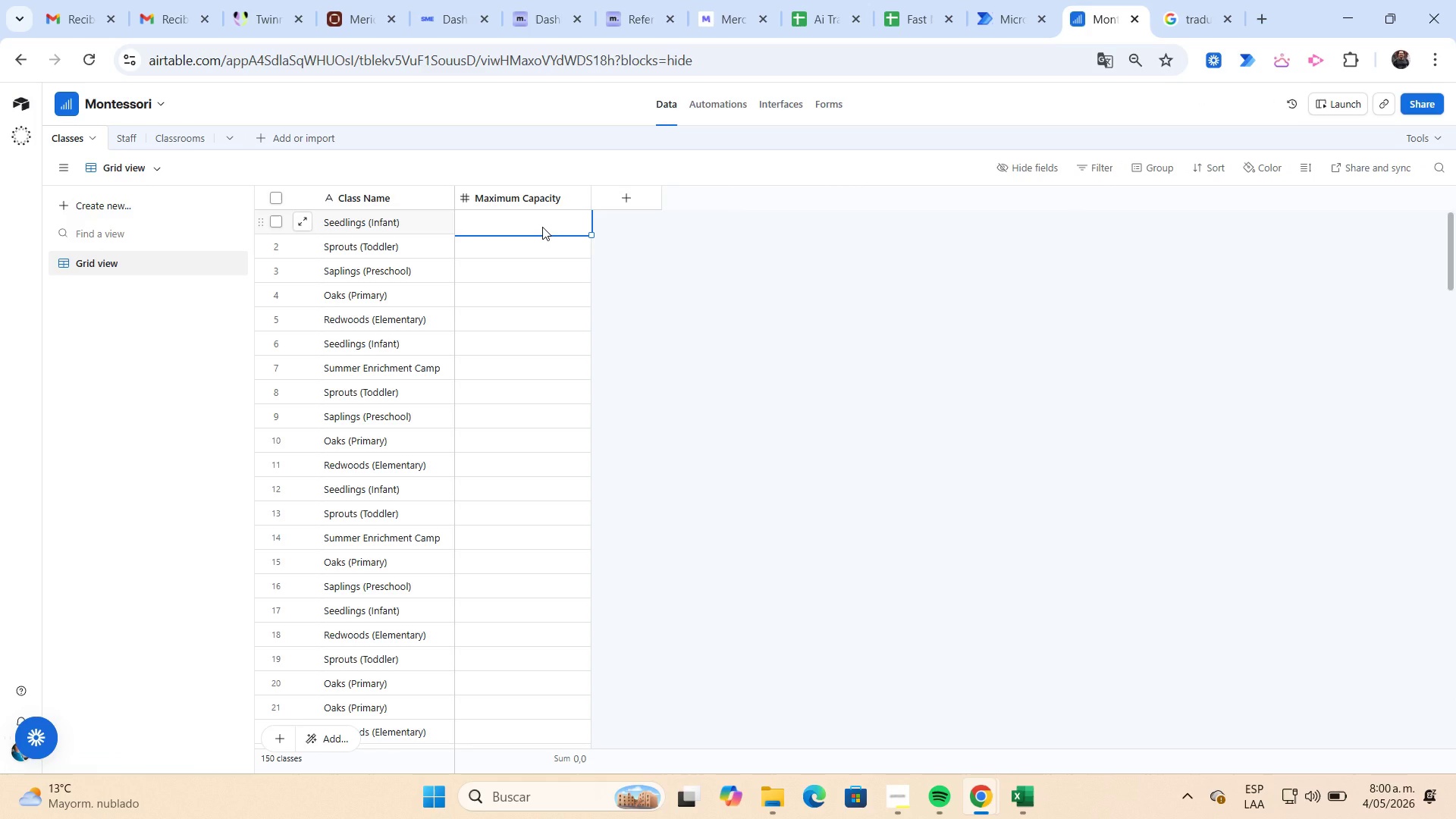 
key(Control+ControlLeft)
 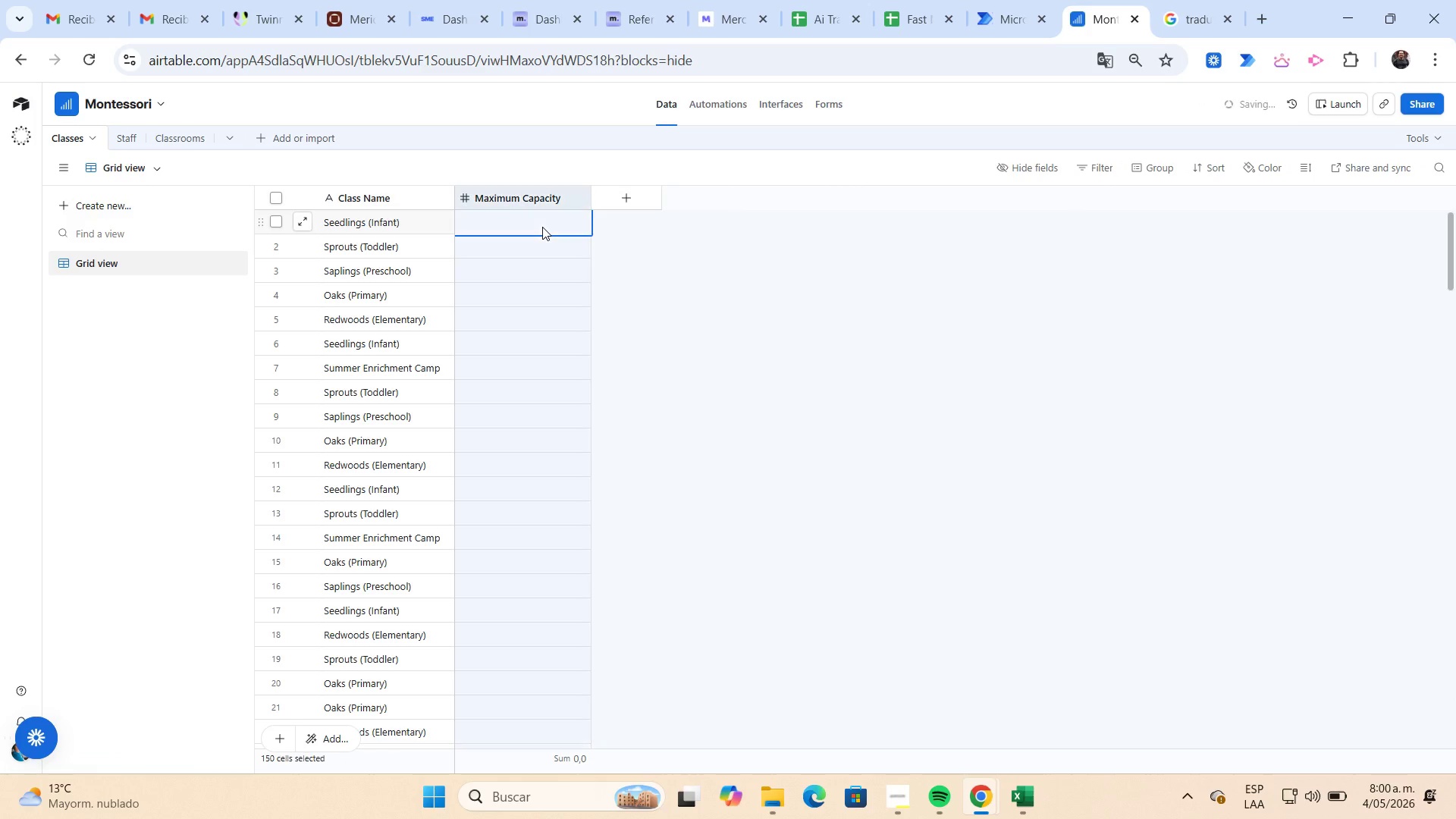 
key(Control+V)
 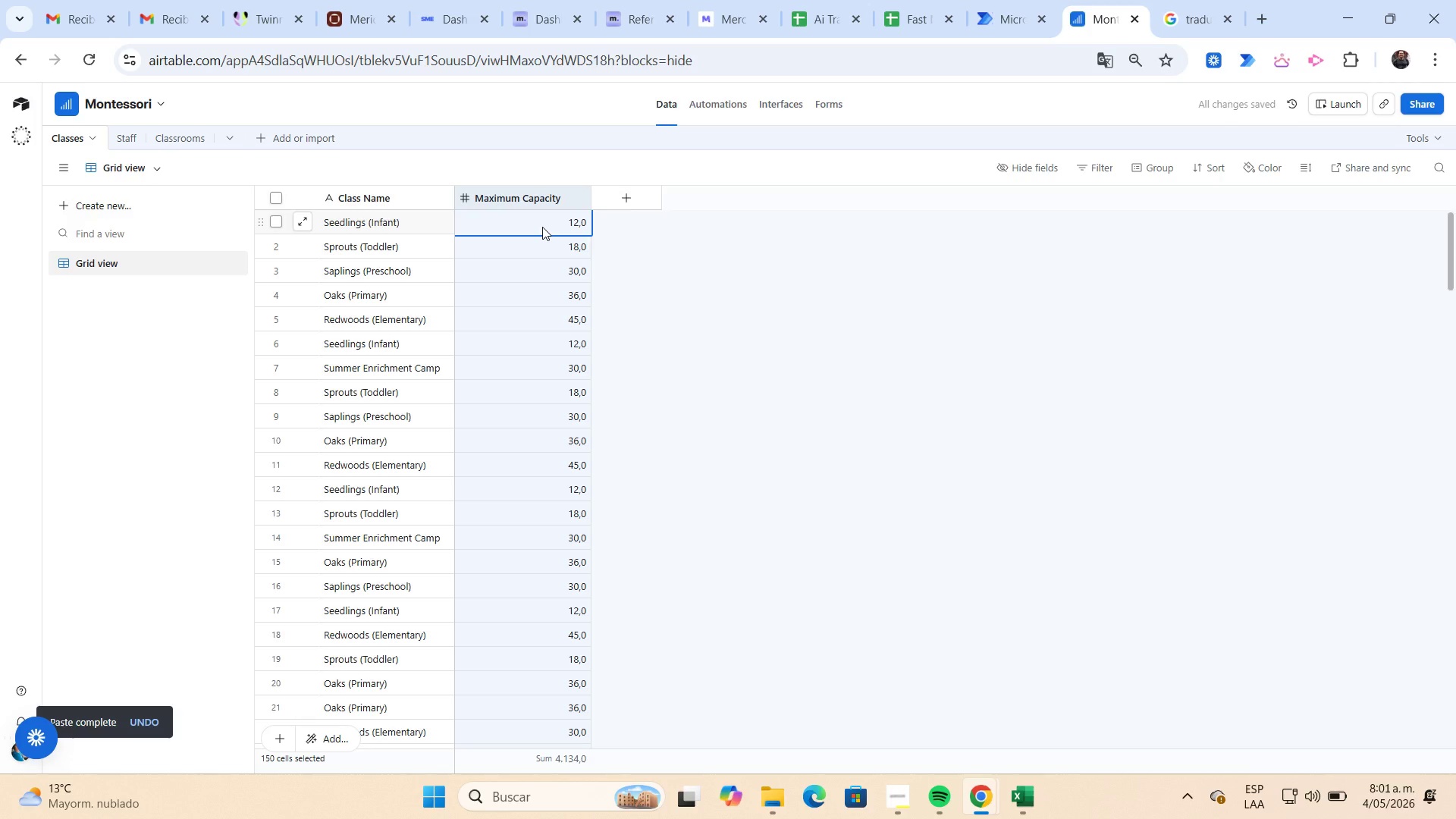 
wait(8.78)
 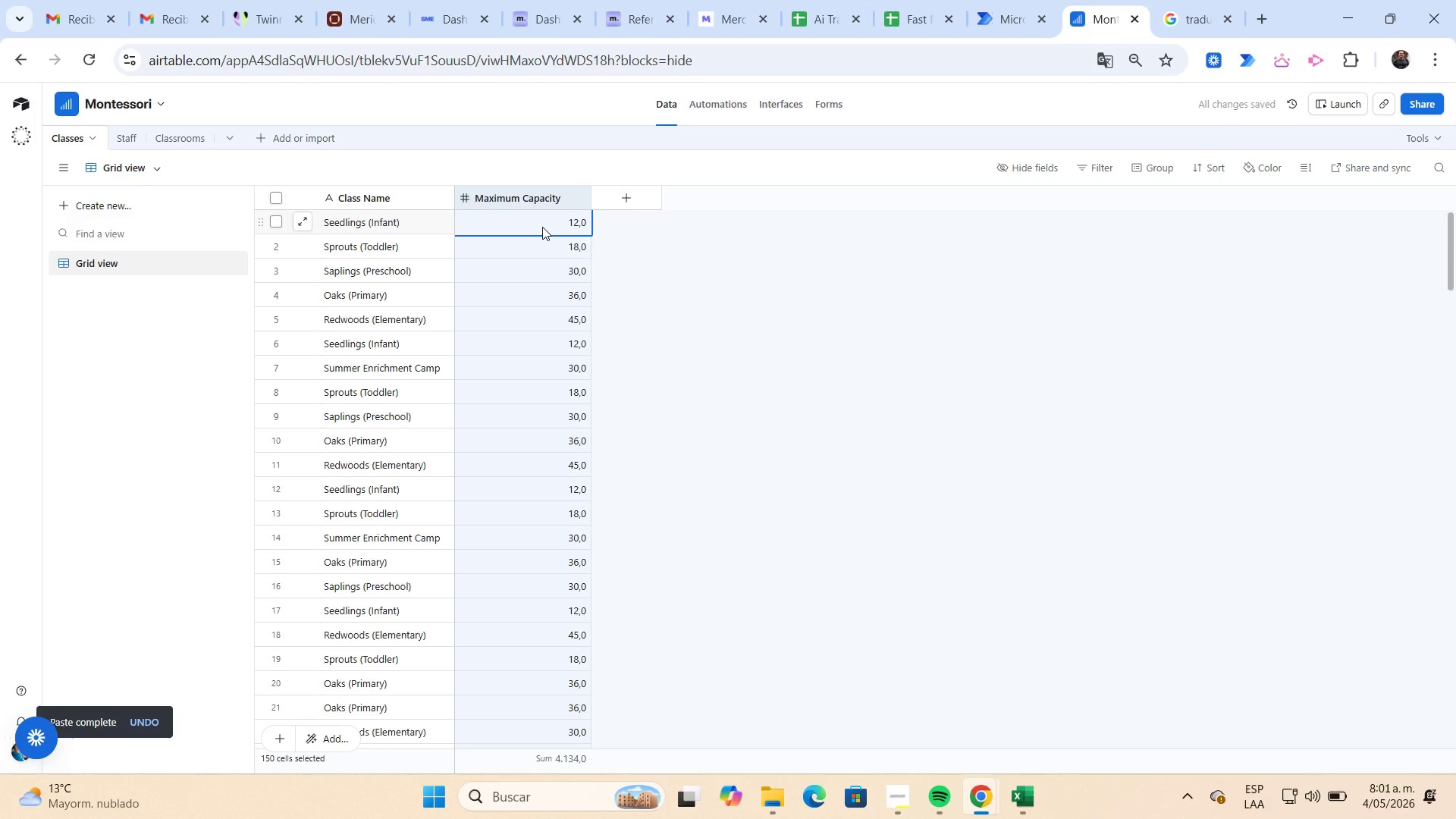 
left_click([196, 144])
 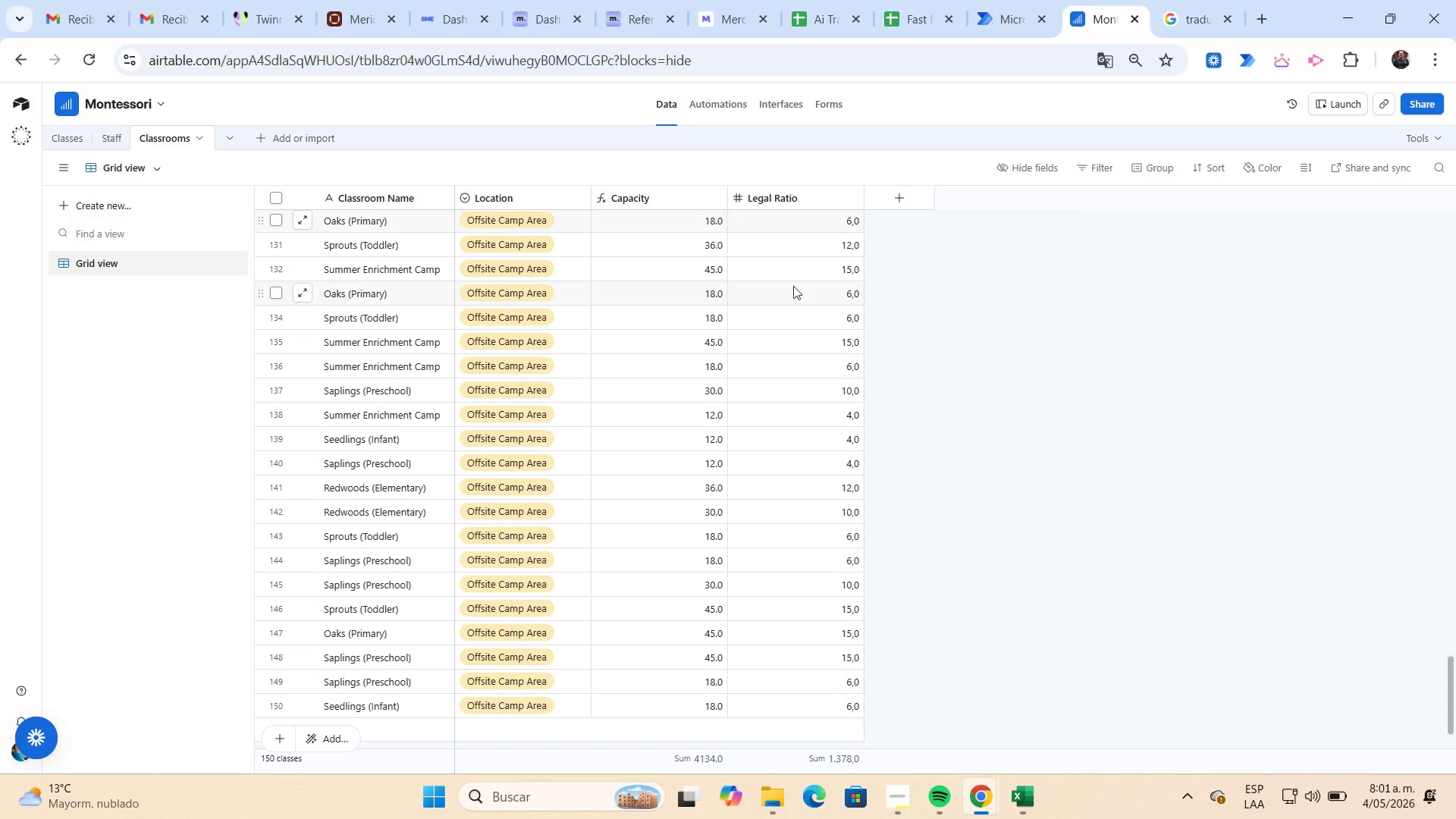 
mouse_move([780, 195])
 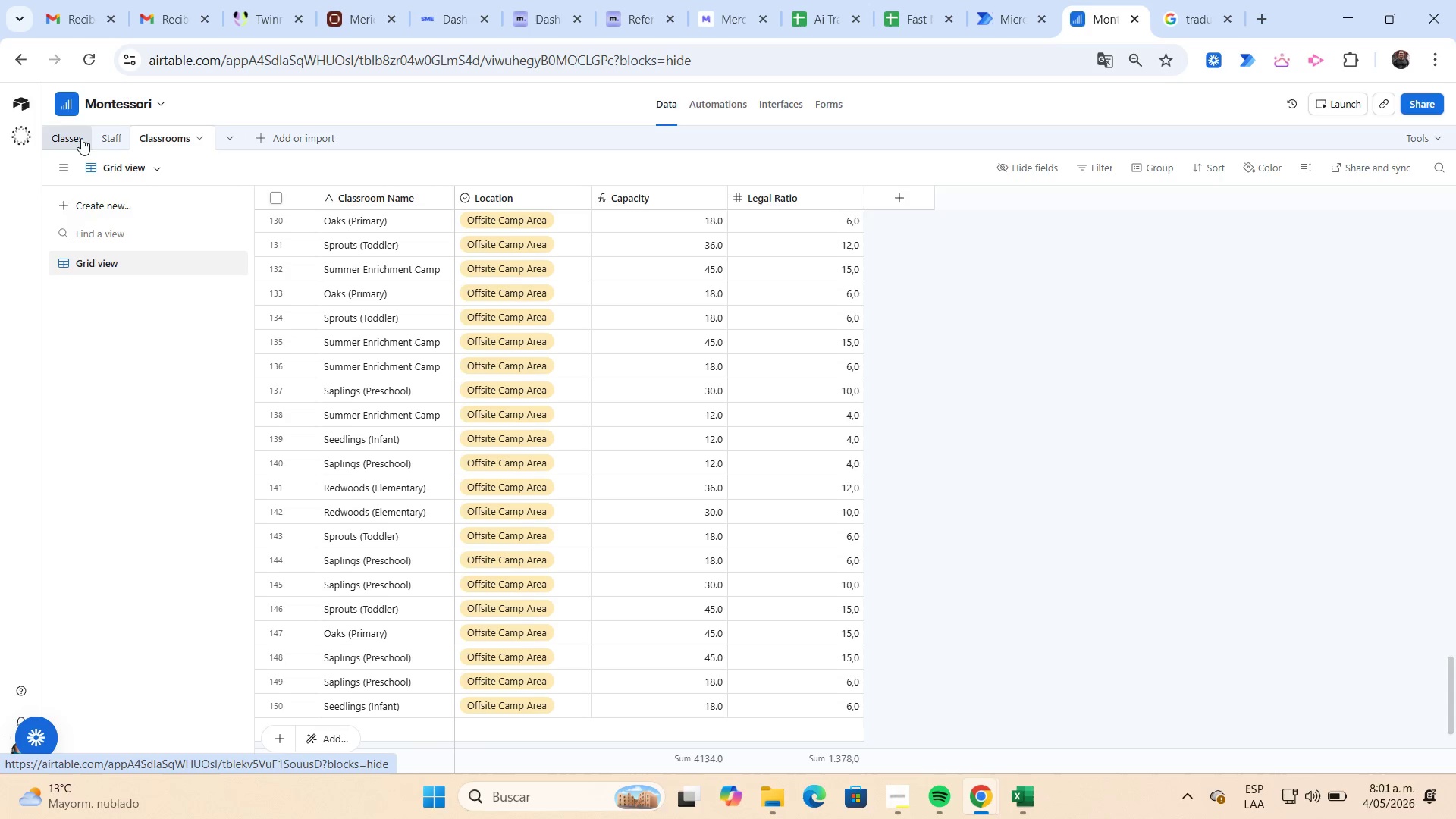 
left_click([81, 138])
 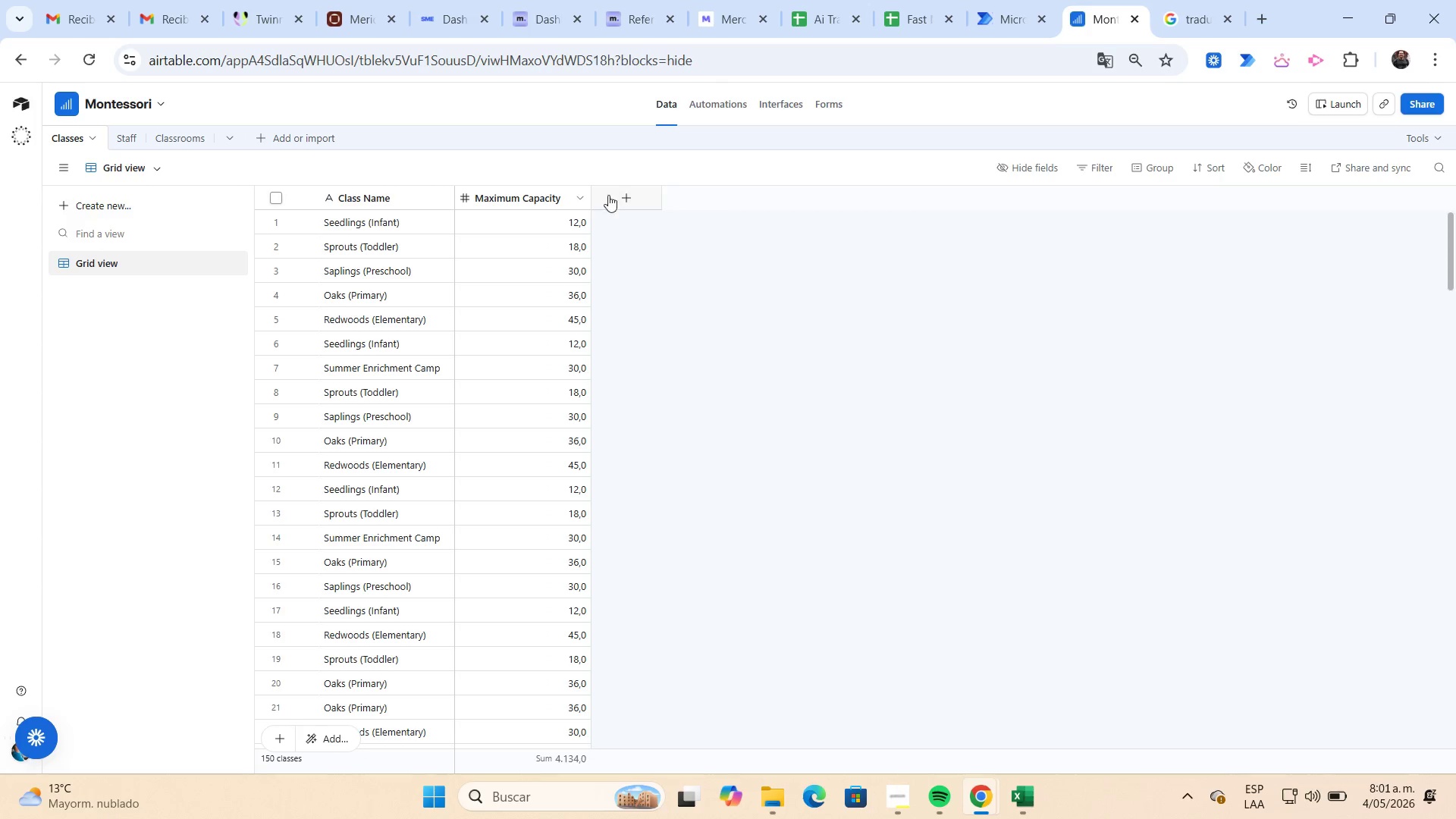 
left_click([626, 196])
 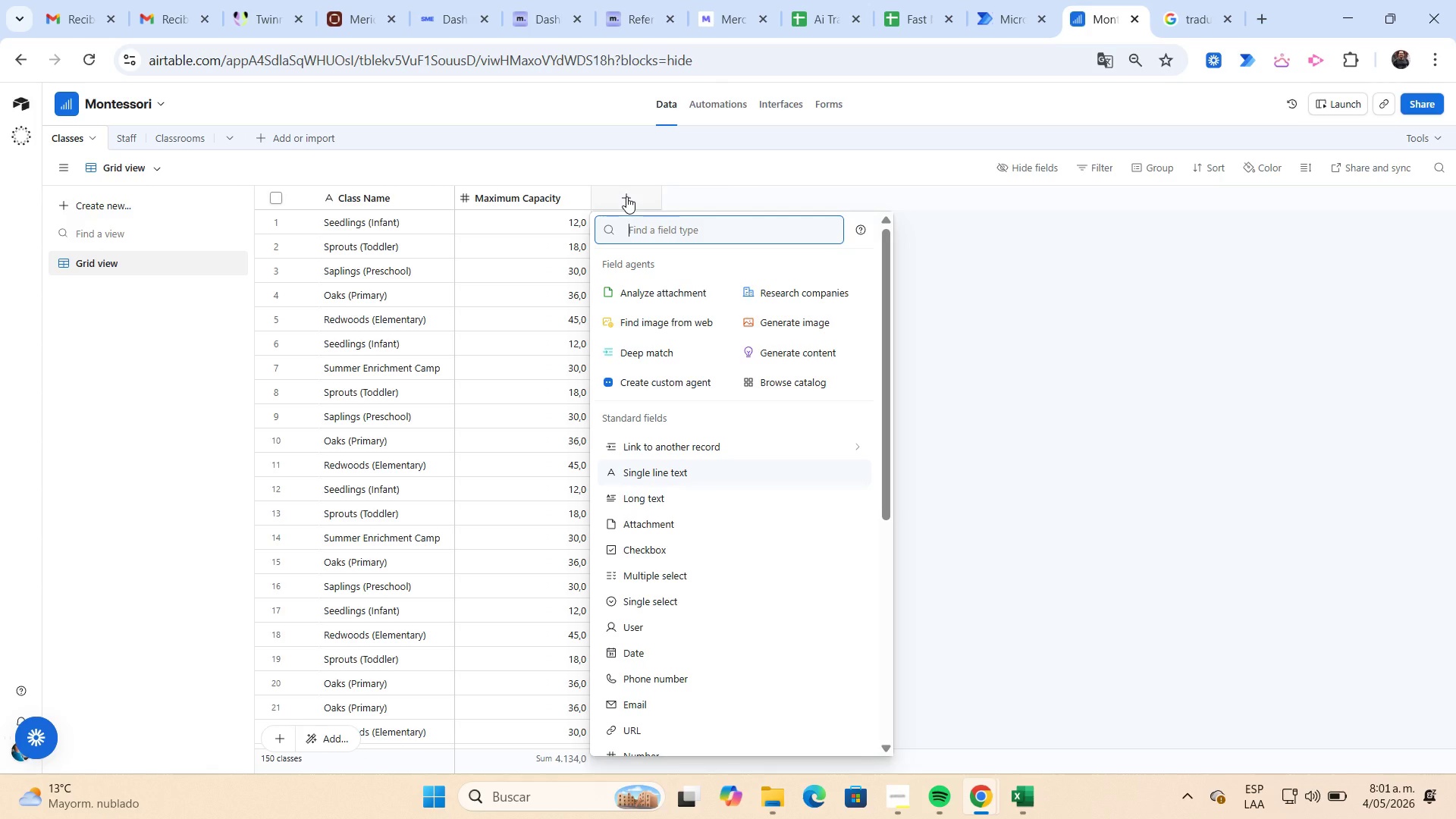 
type(num)
 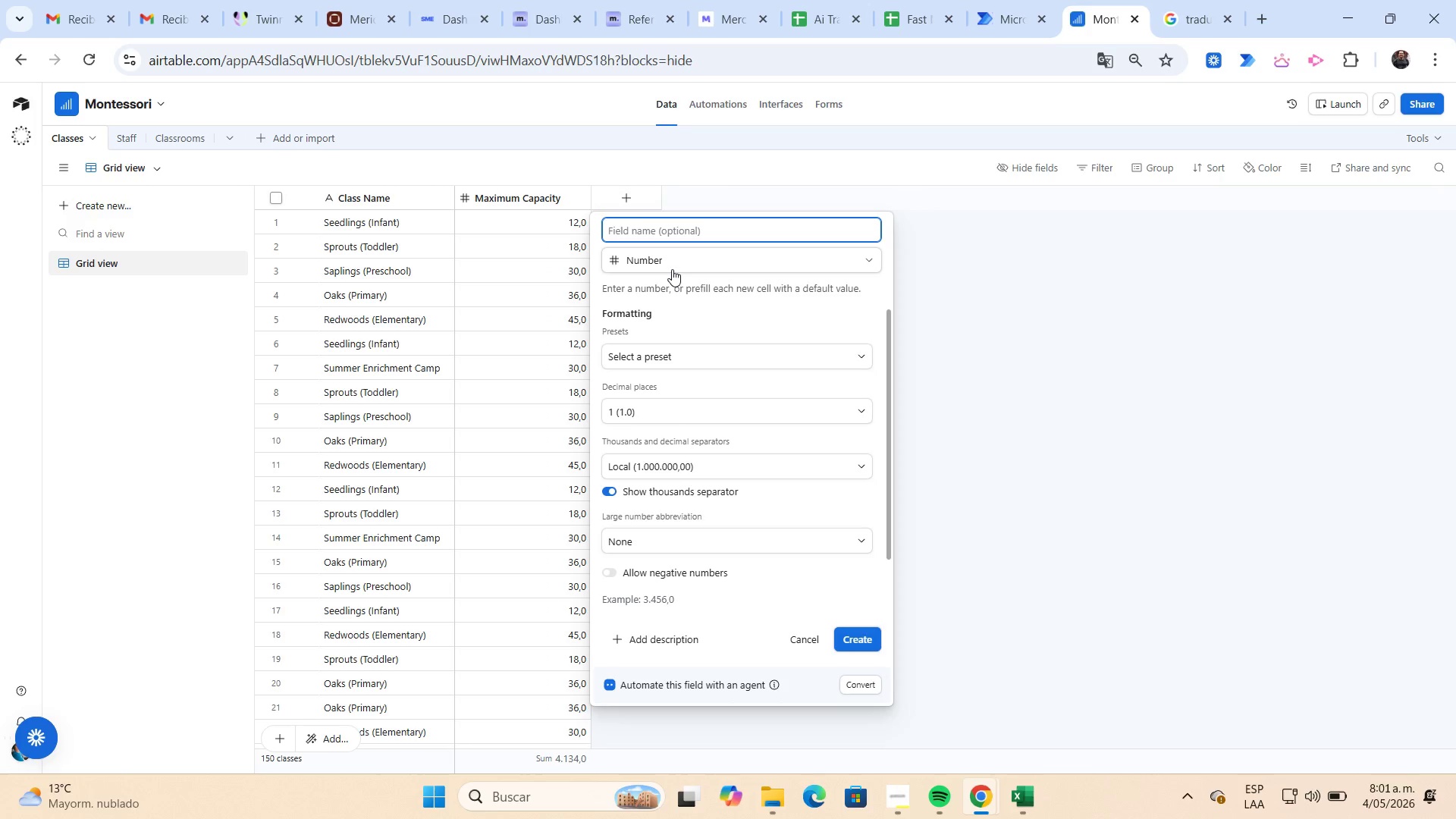 
type(Legal ratio)
key(NumpadEnter)
 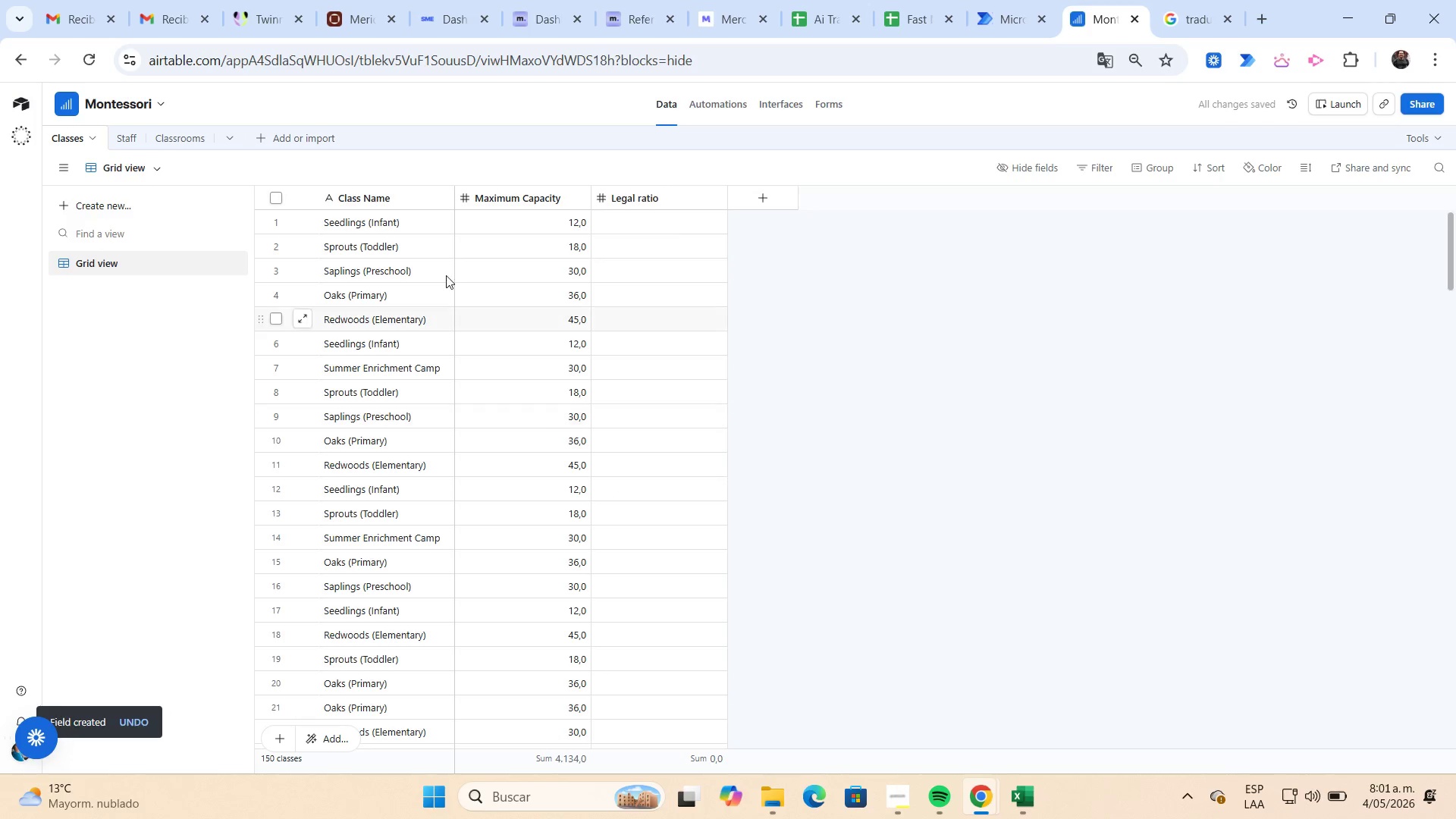 
left_click([153, 133])
 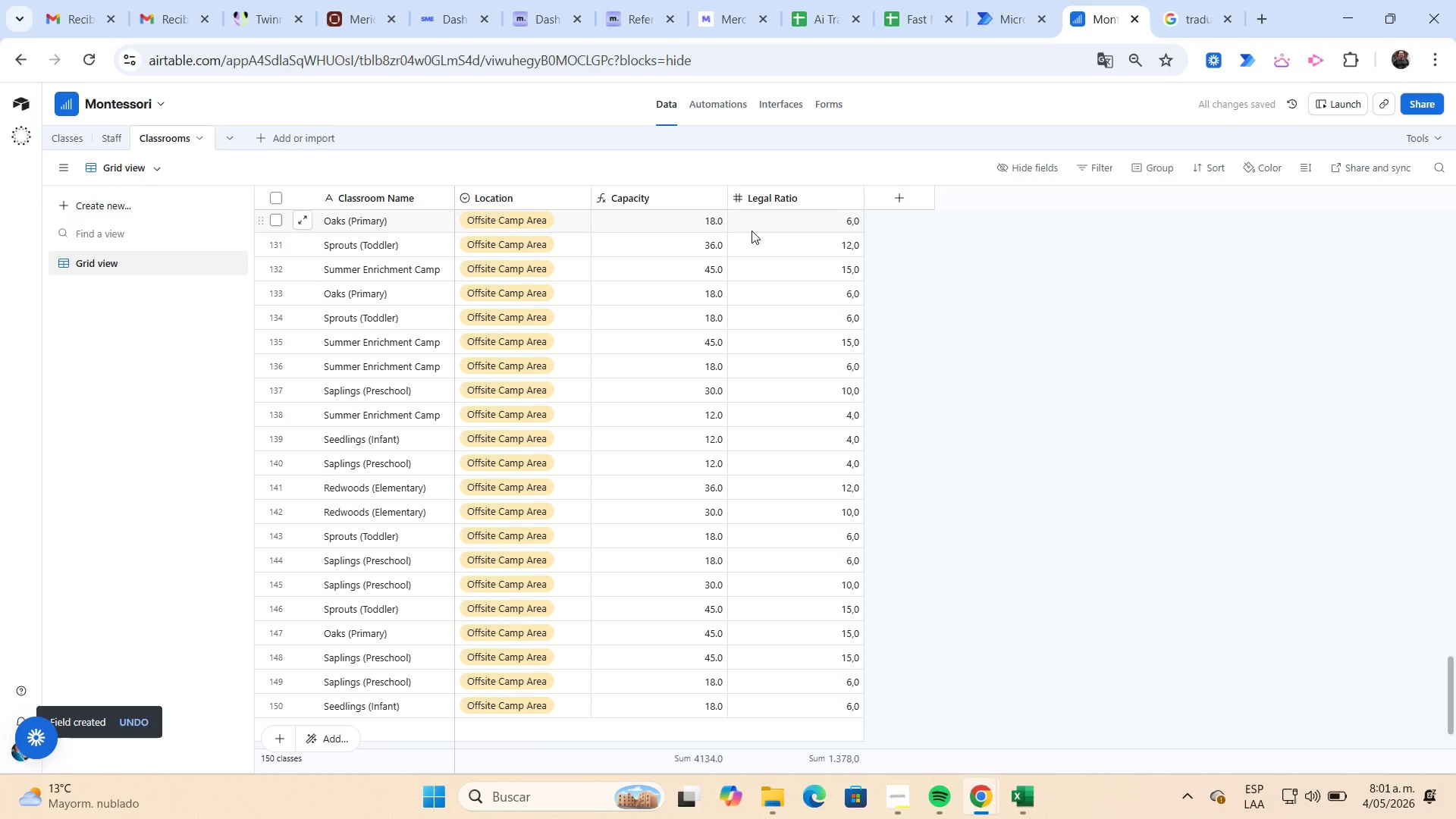 
left_click([767, 216])
 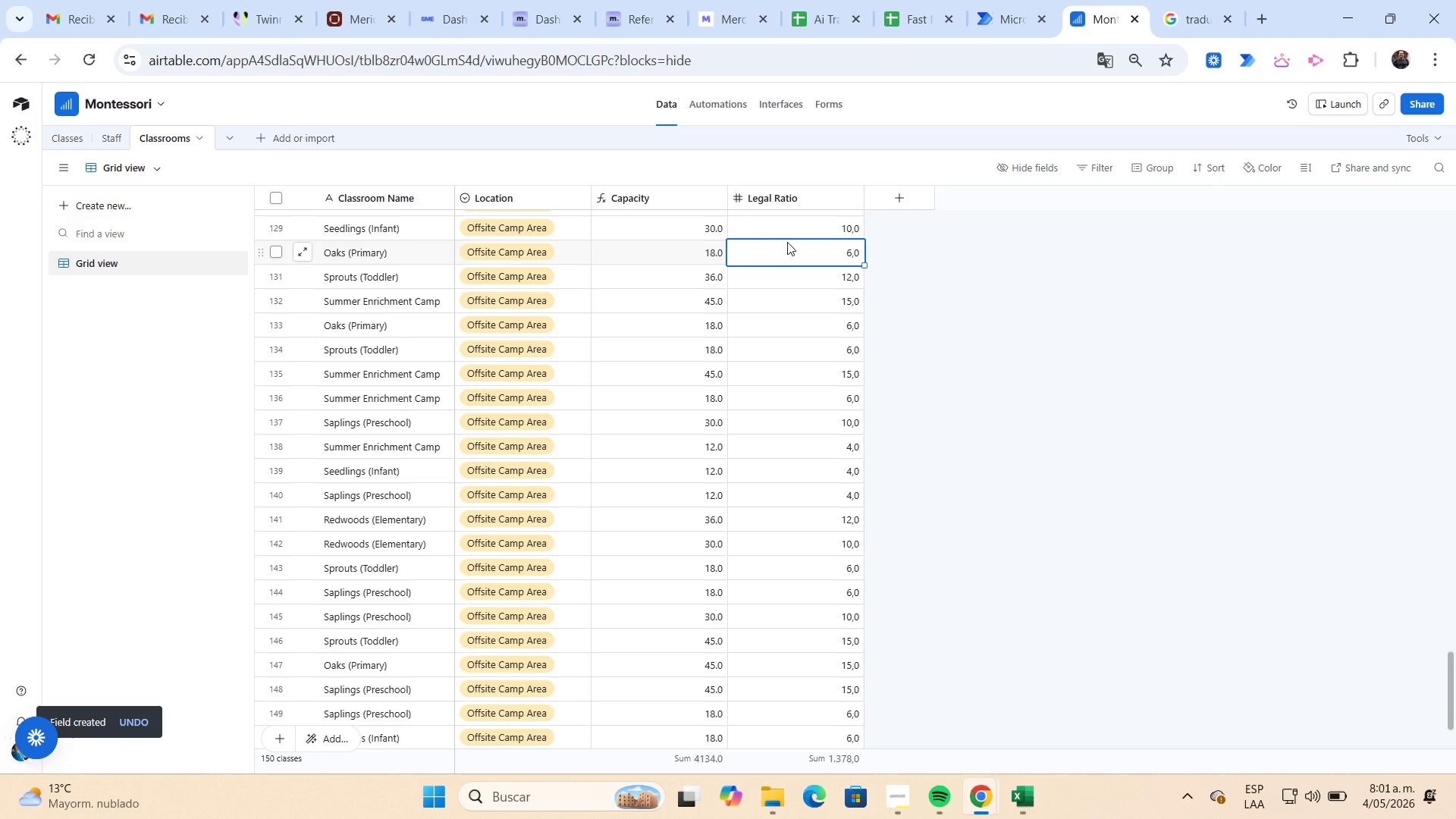 
scroll: coordinate [787, 242], scroll_direction: up, amount: 3.0
 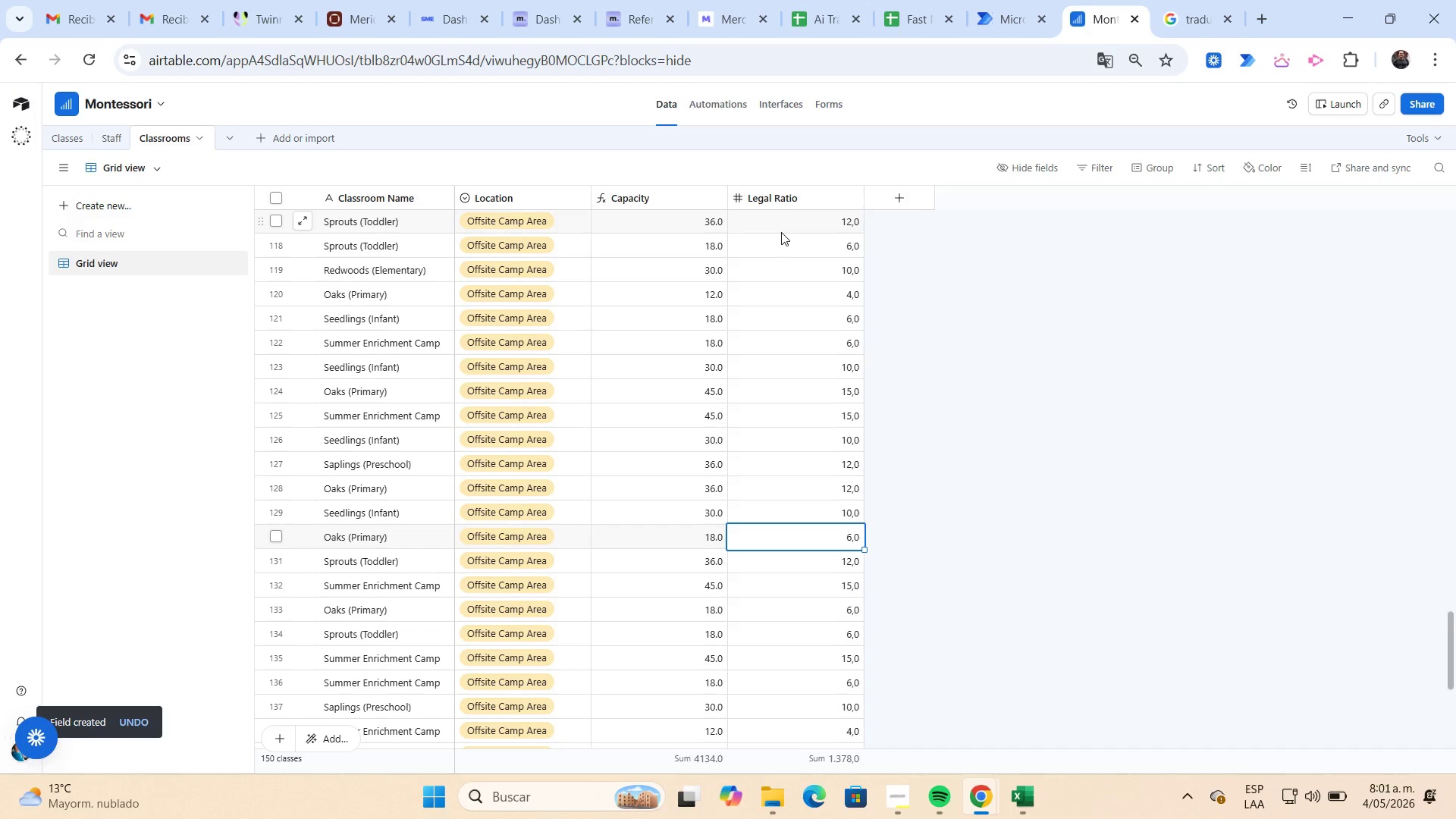 
left_click([781, 232])
 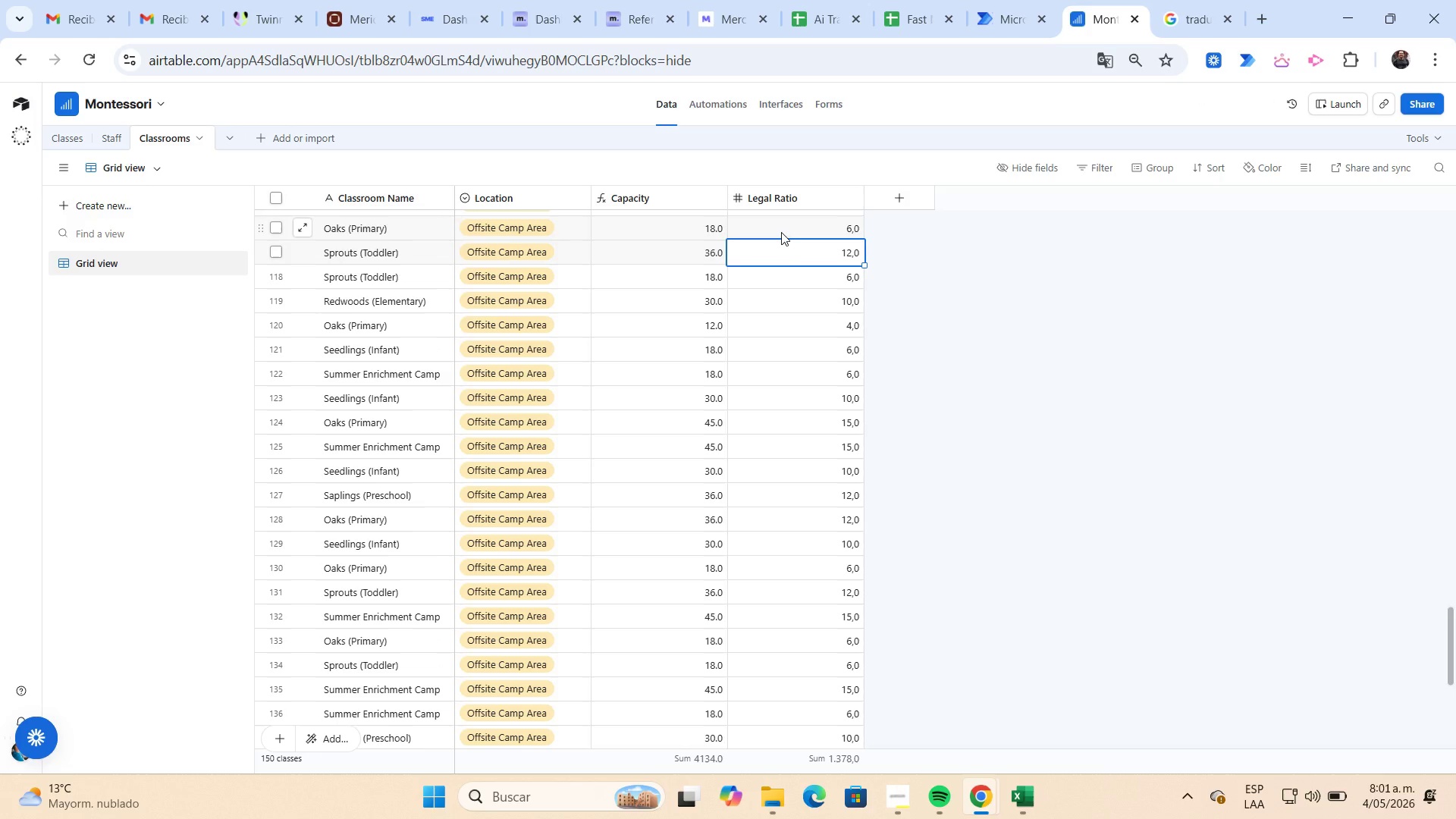 
scroll: coordinate [781, 232], scroll_direction: up, amount: 3.0
 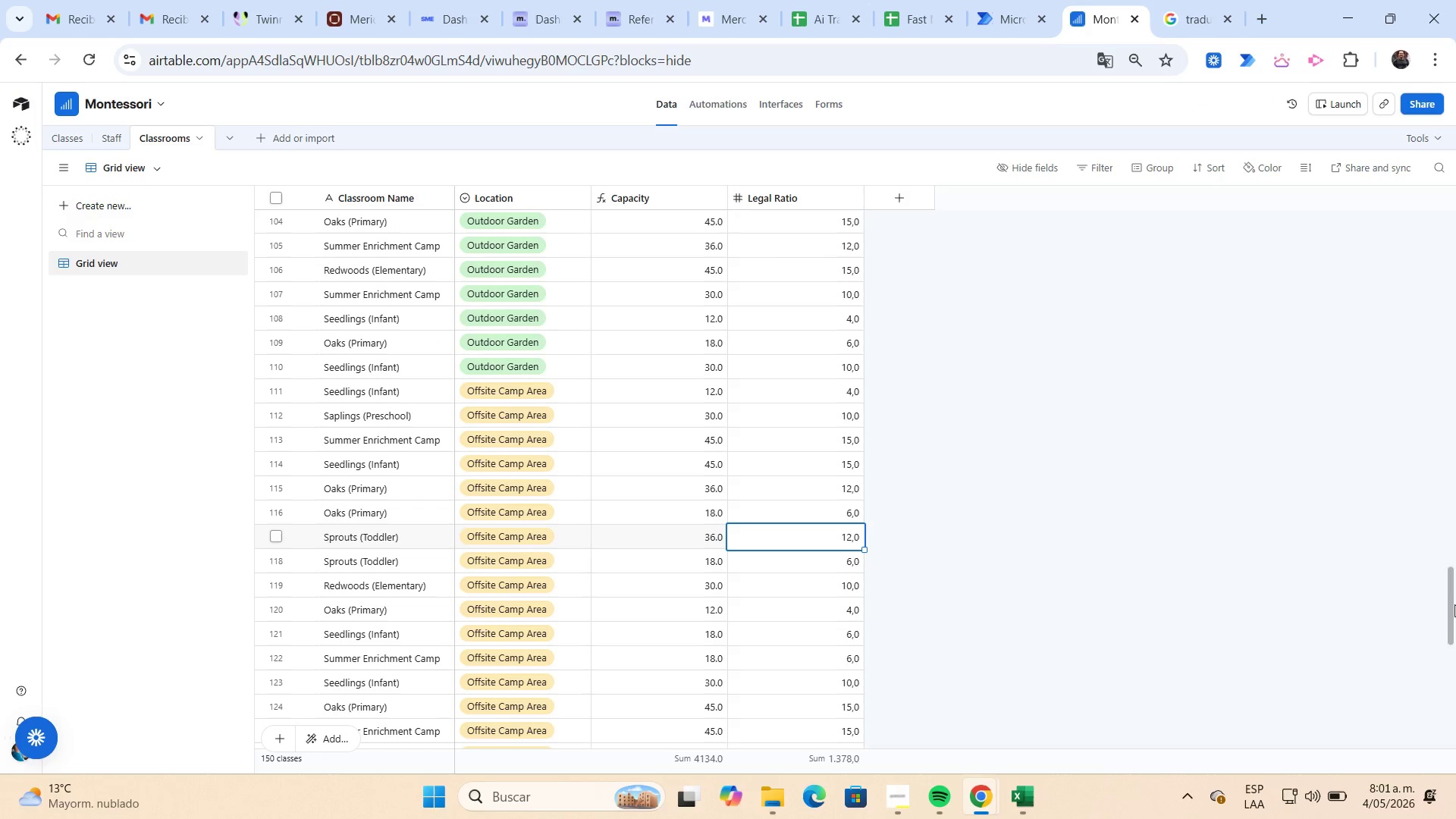 
left_click_drag(start_coordinate=[1451, 603], to_coordinate=[1448, 156])
 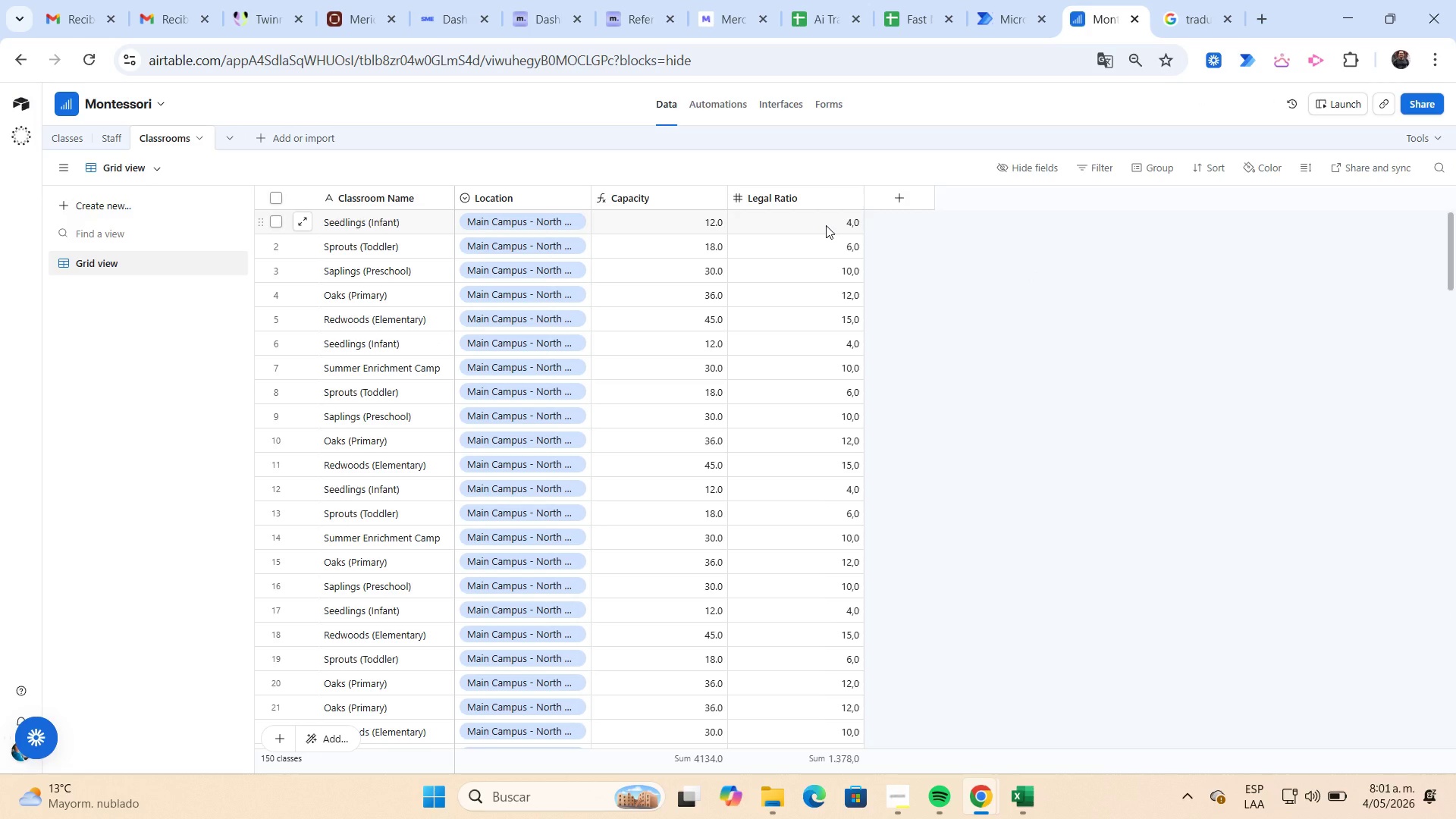 
left_click([826, 225])
 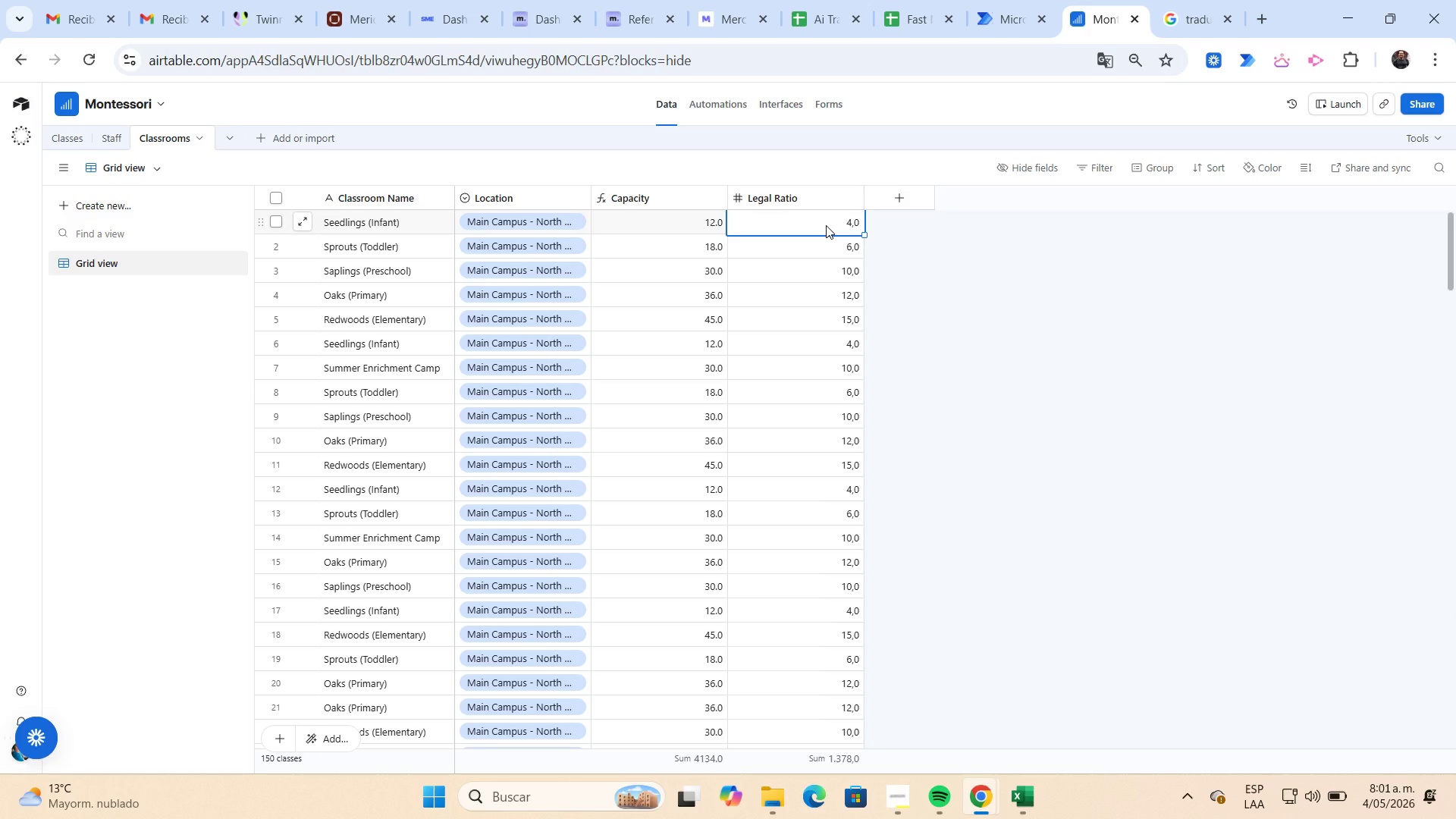 
key(Control+Shift+ArrowDown)
 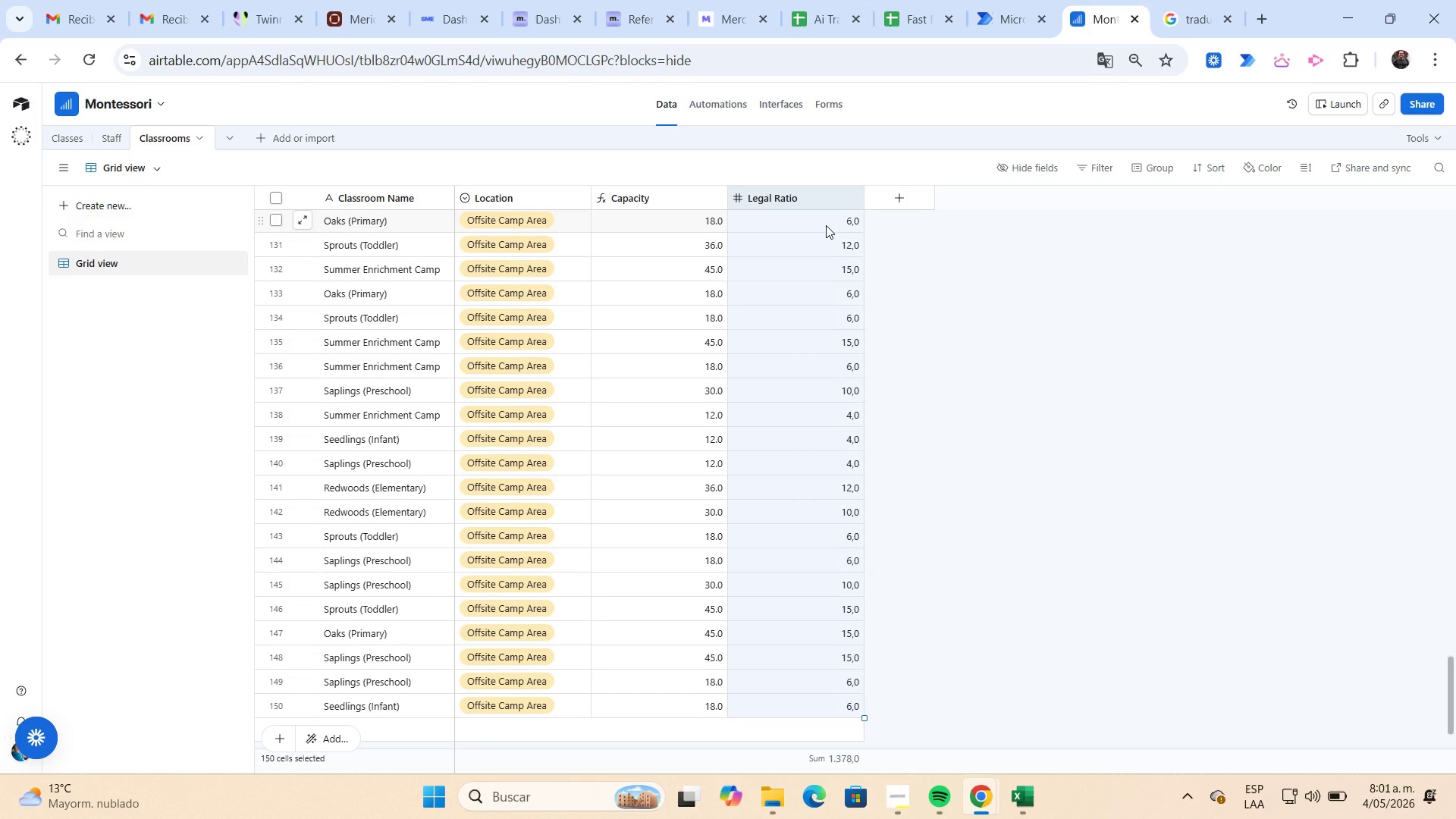 
key(Control+C)
 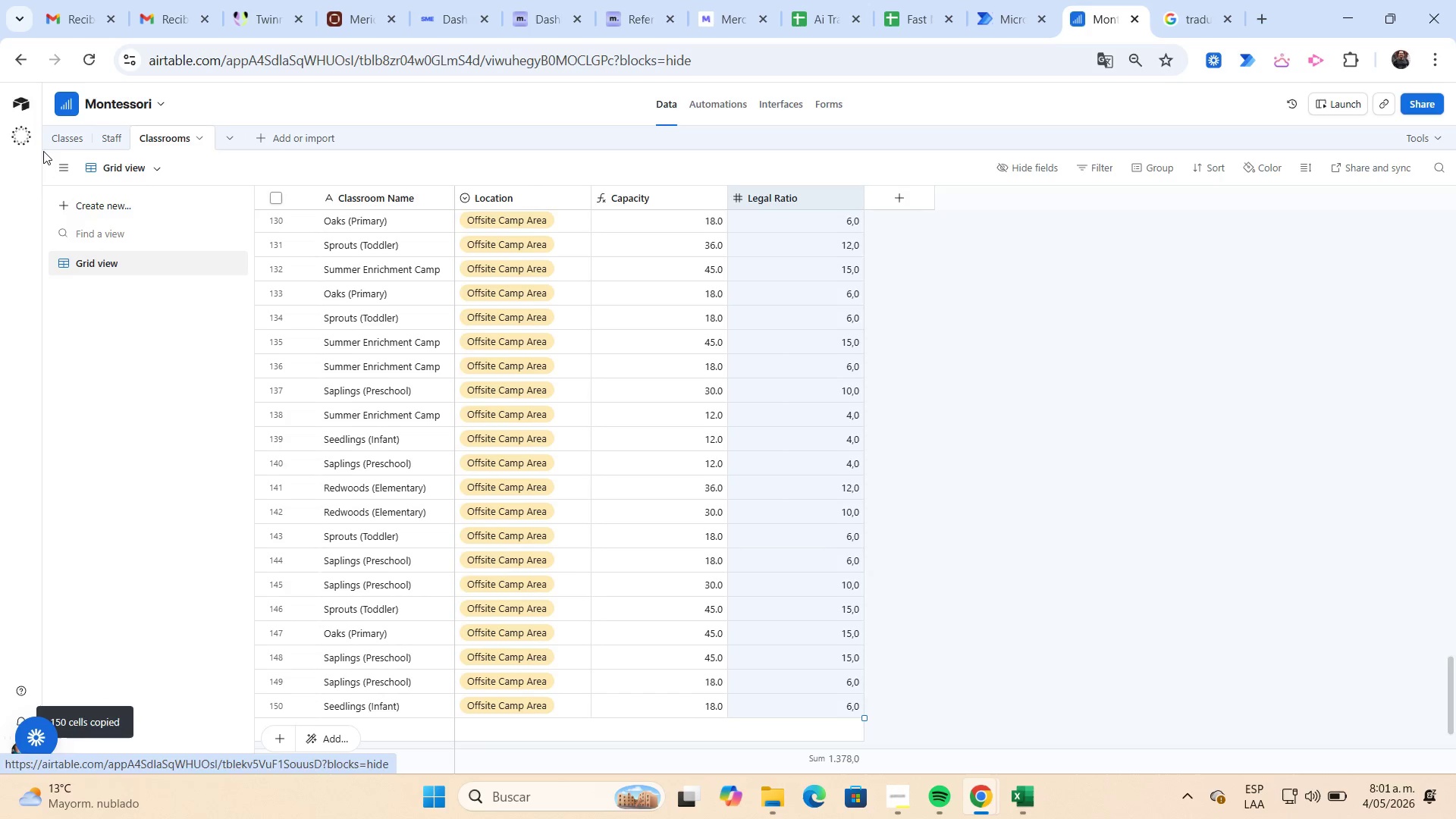 
left_click([53, 148])
 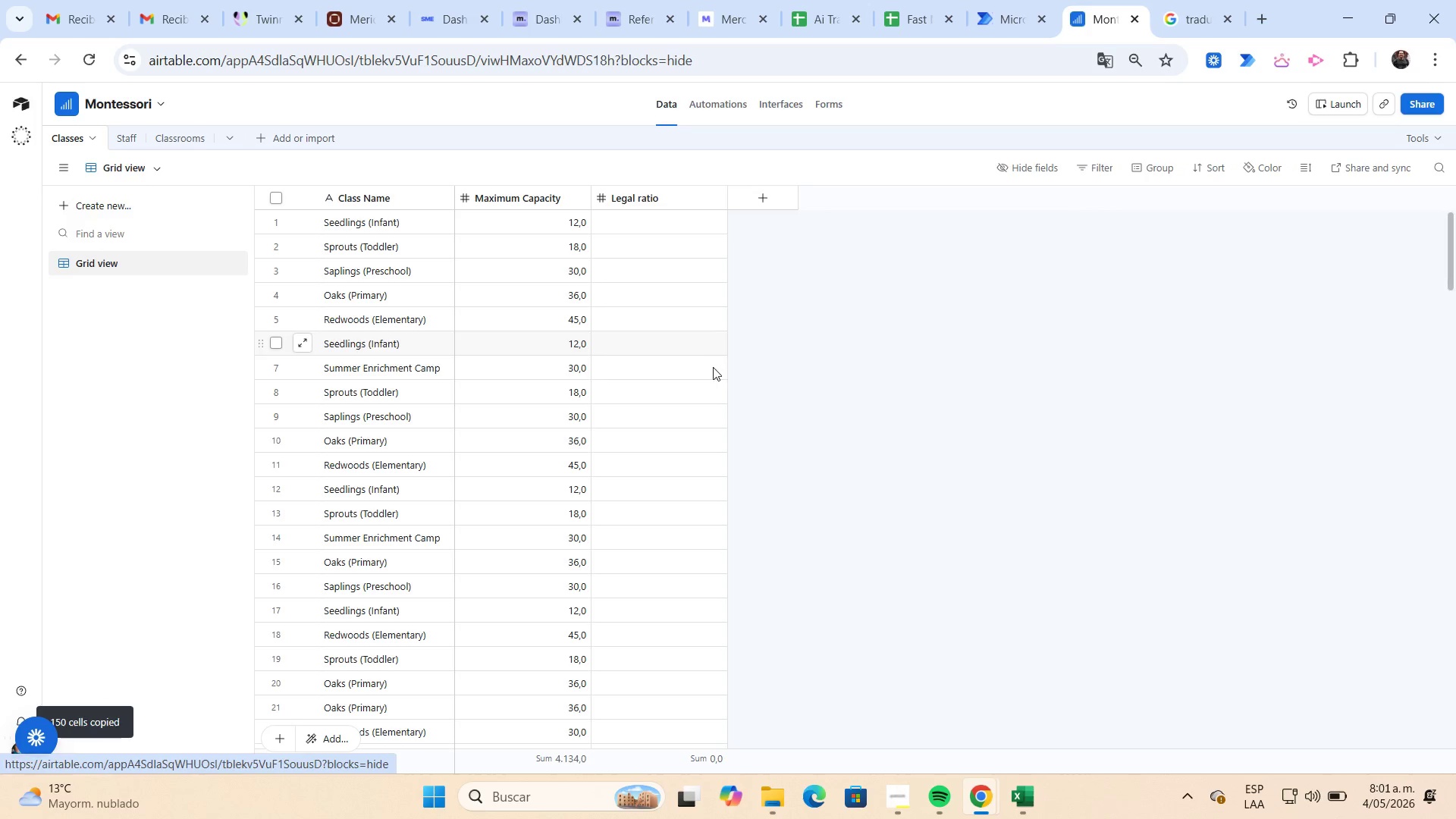 
scroll: coordinate [706, 375], scroll_direction: up, amount: 7.0
 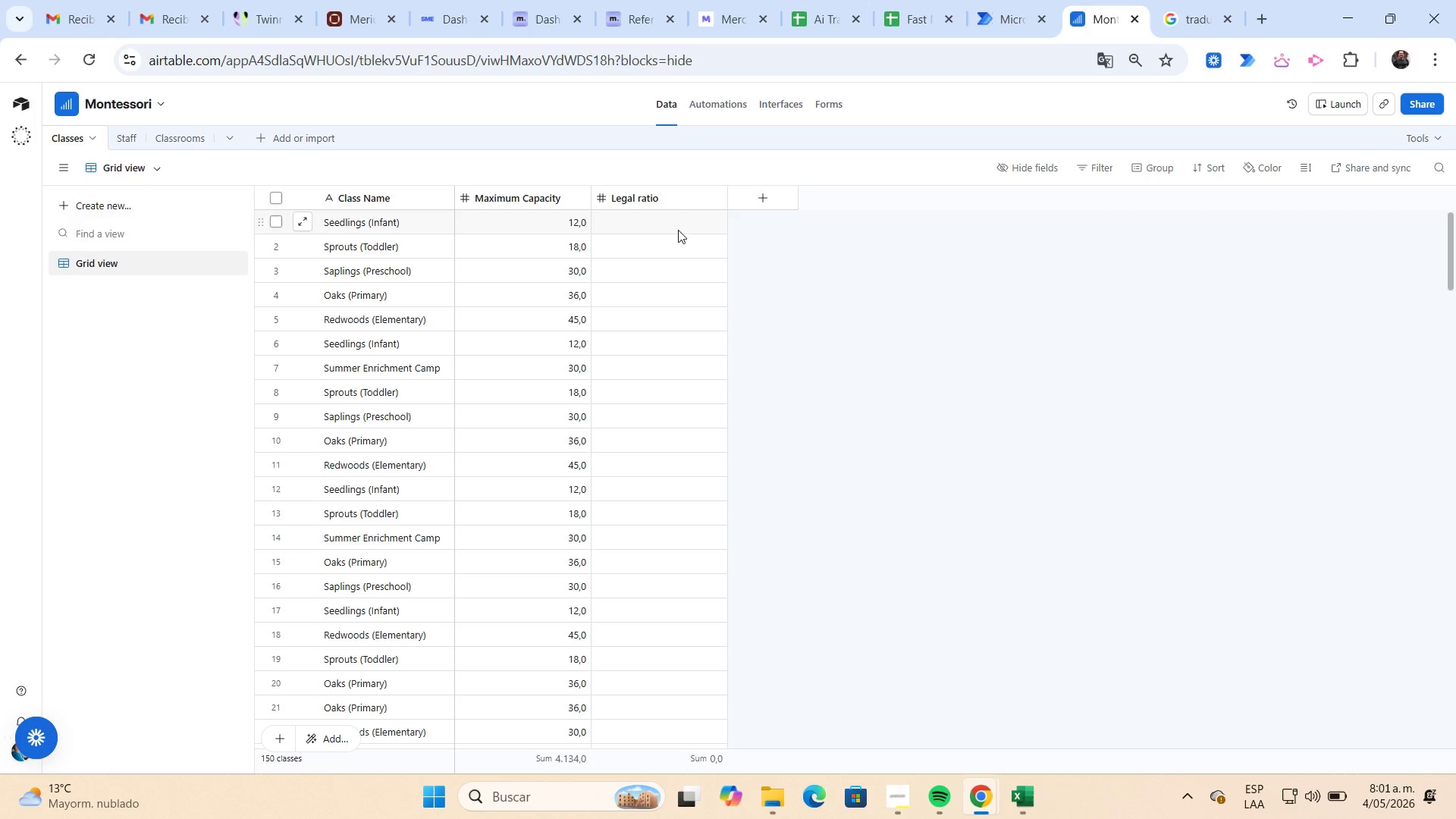 
left_click([678, 230])
 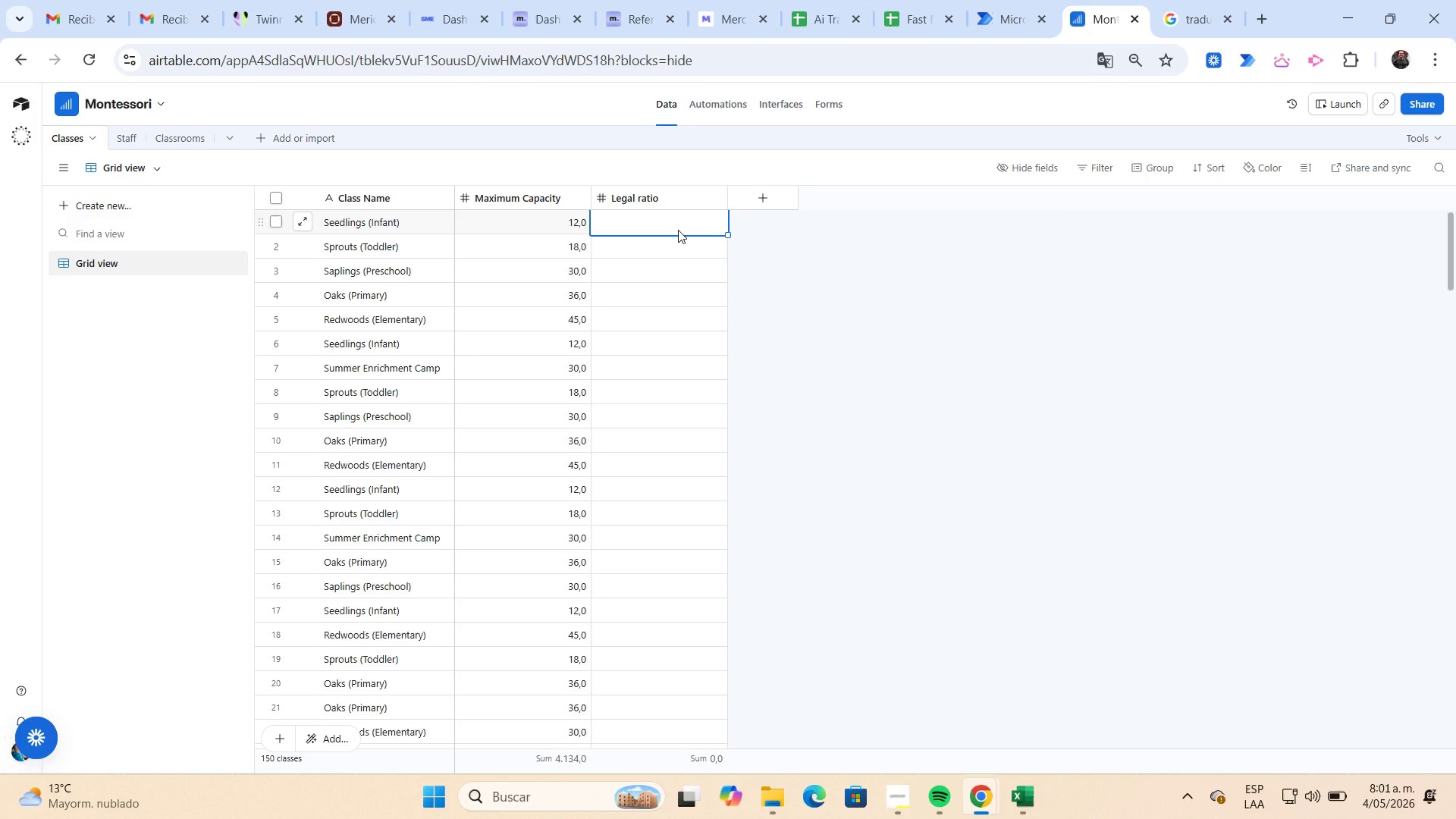 
key(Control+V)
 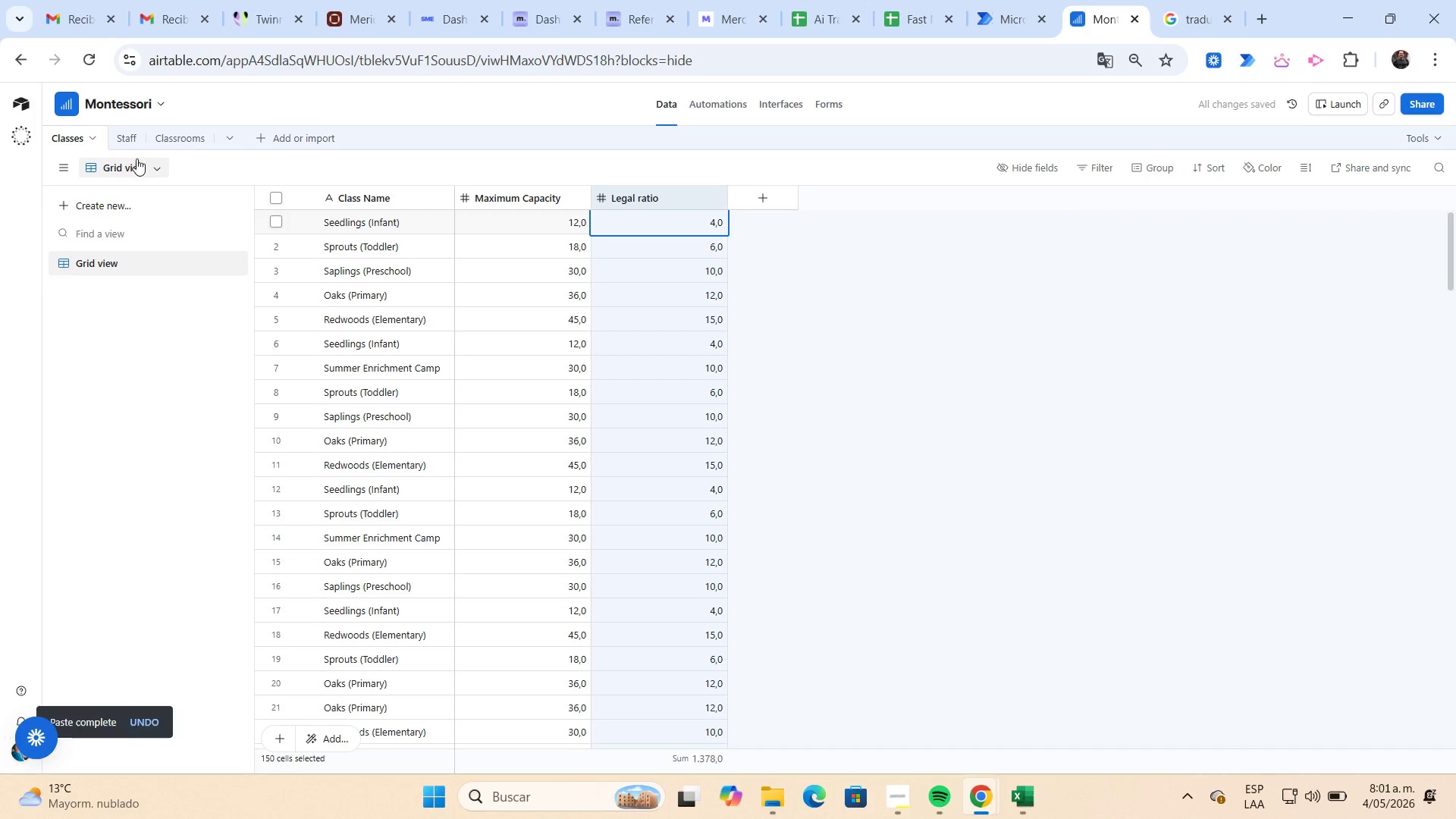 
left_click([133, 137])
 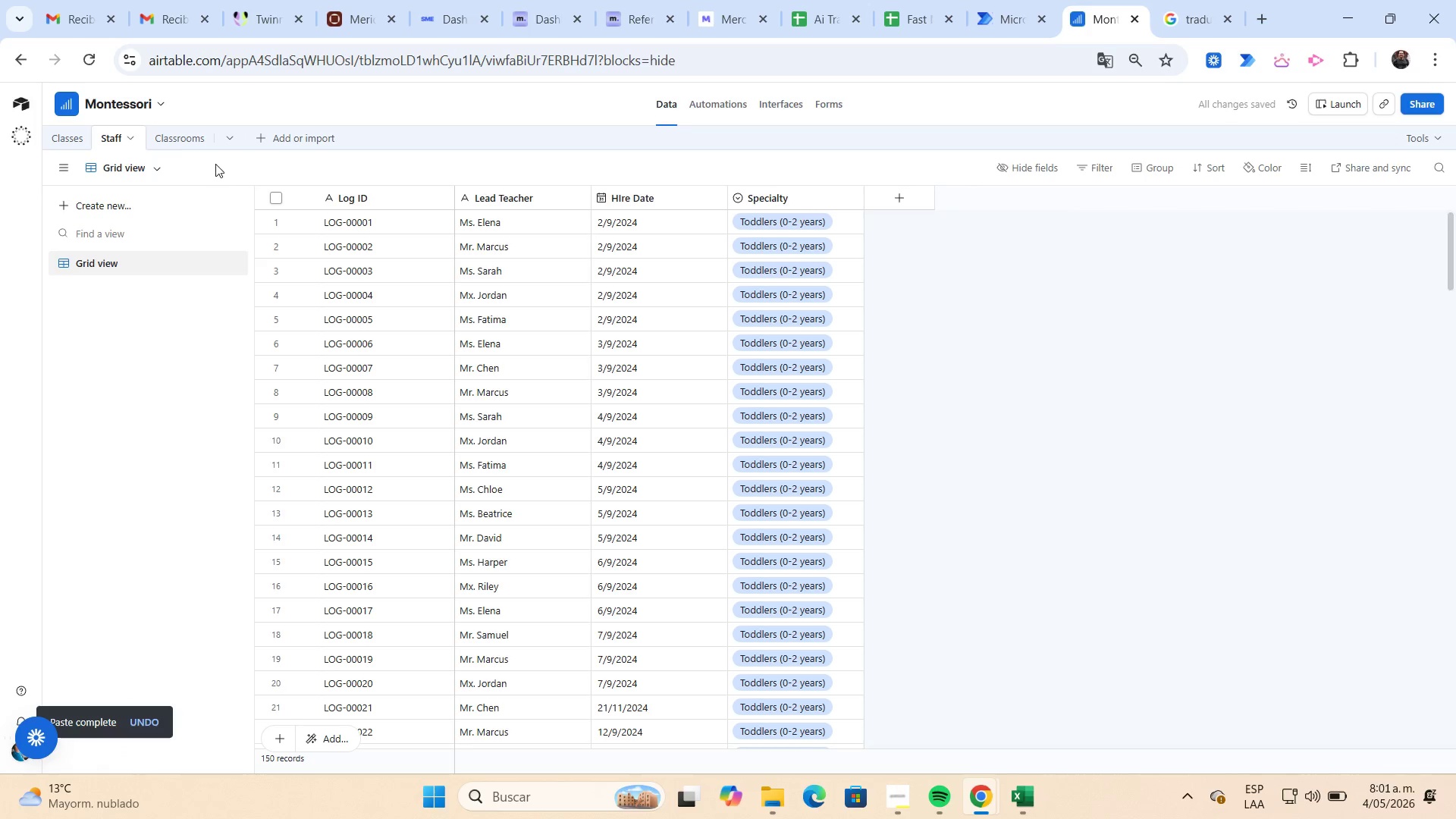 
left_click([190, 141])
 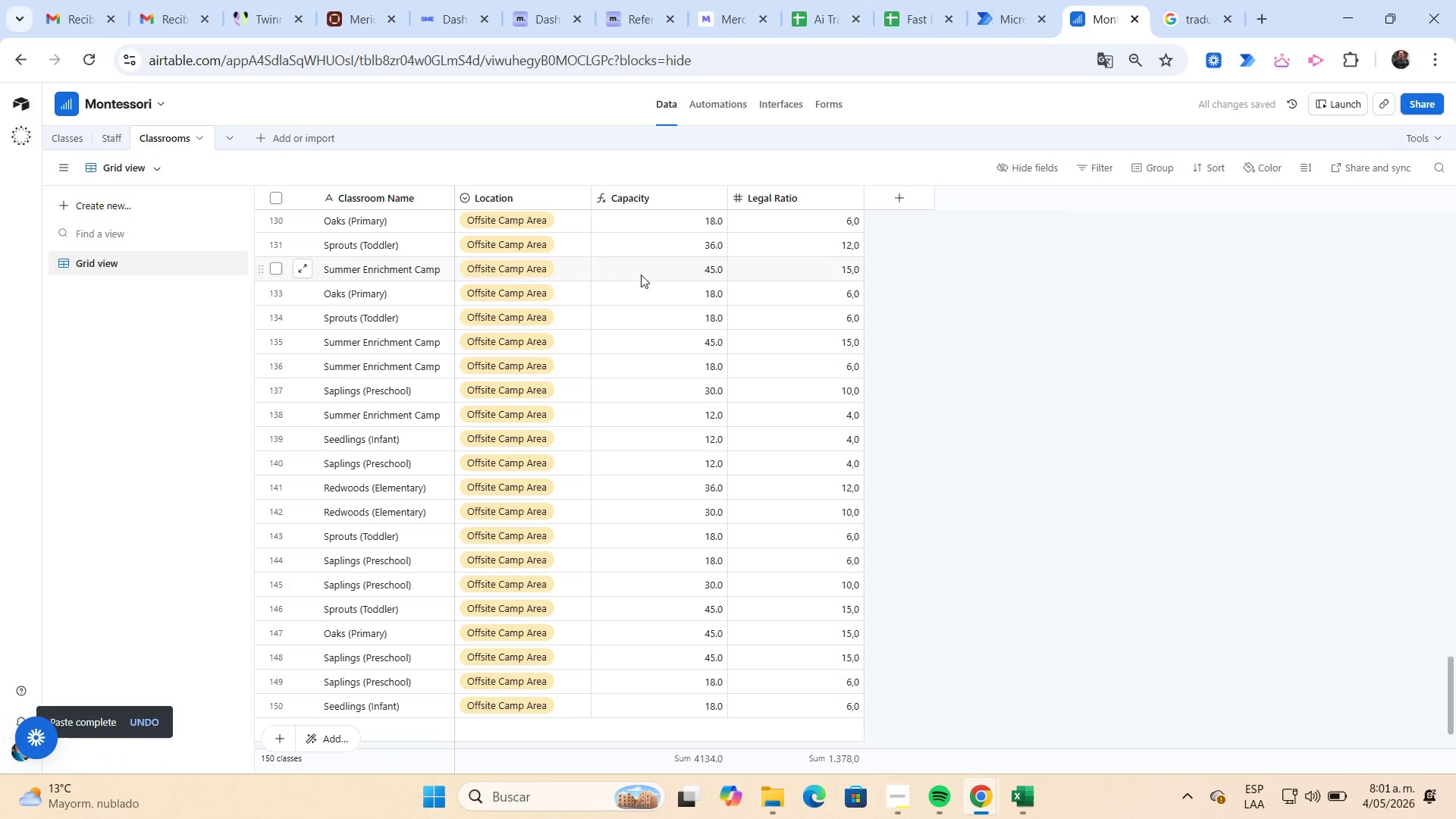 
scroll: coordinate [786, 303], scroll_direction: up, amount: 8.0
 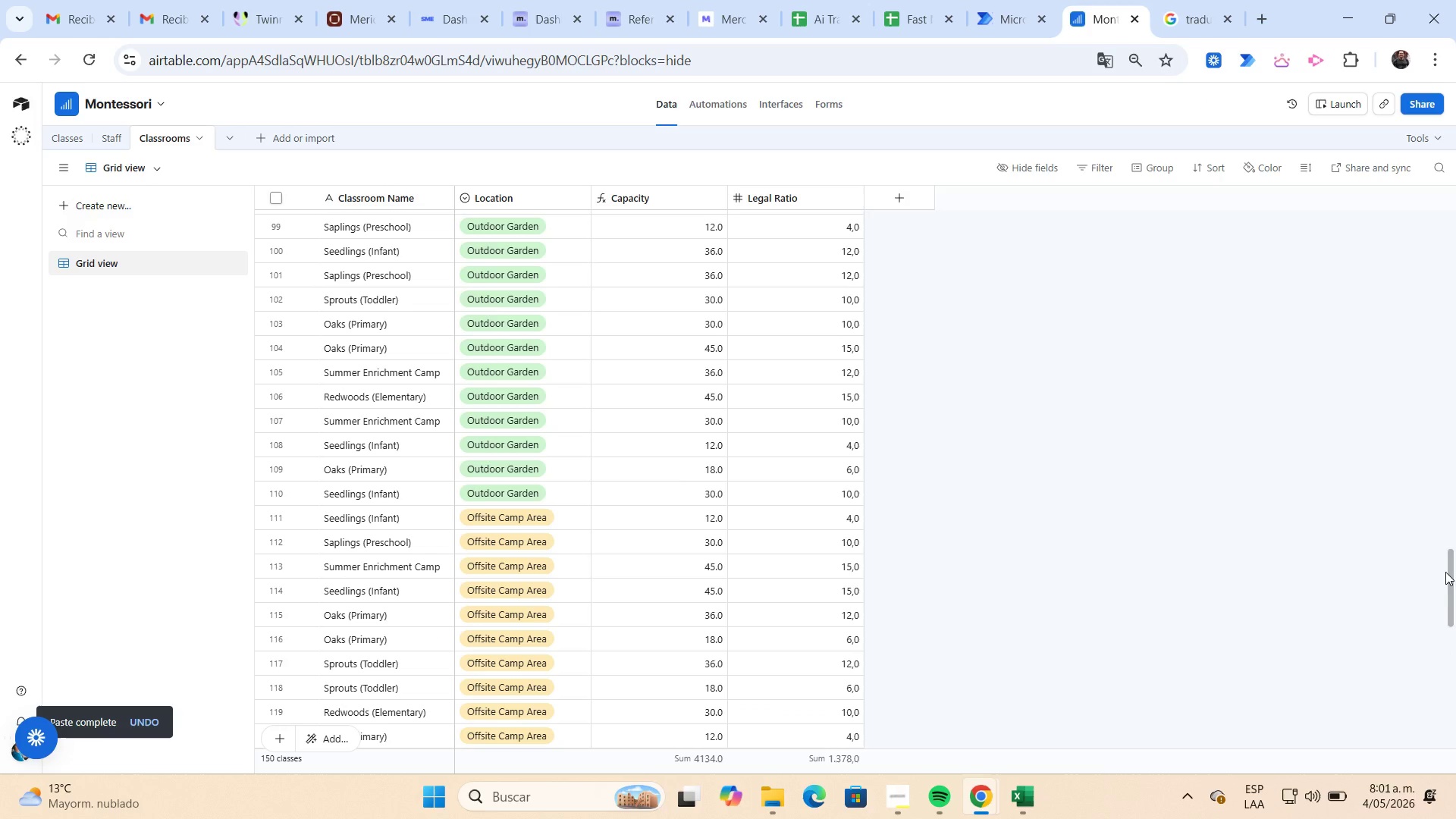 
left_click_drag(start_coordinate=[1448, 573], to_coordinate=[1421, 146])
 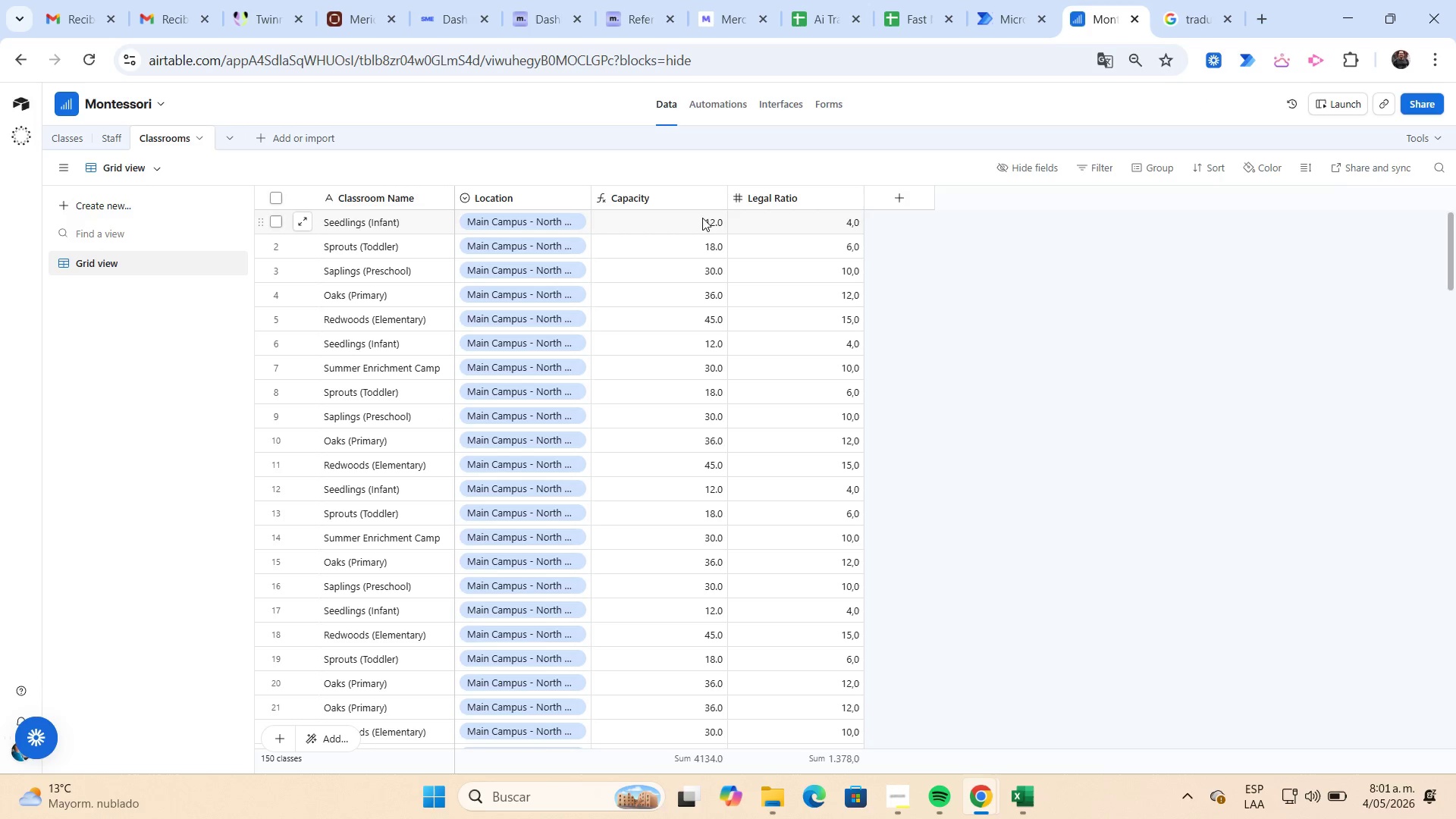 
left_click([699, 218])
 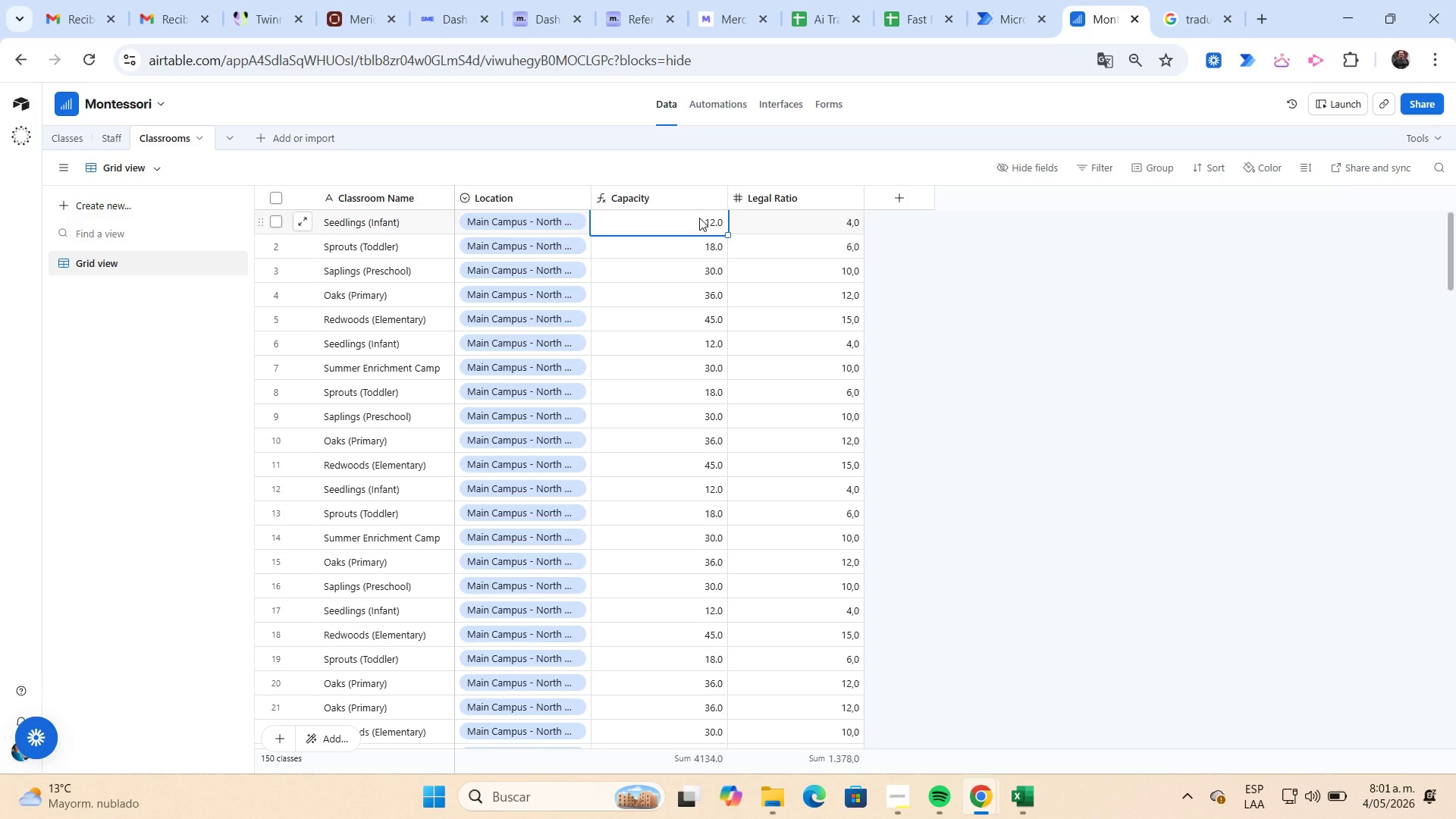 
key(Control+Shift+ArrowDown)
 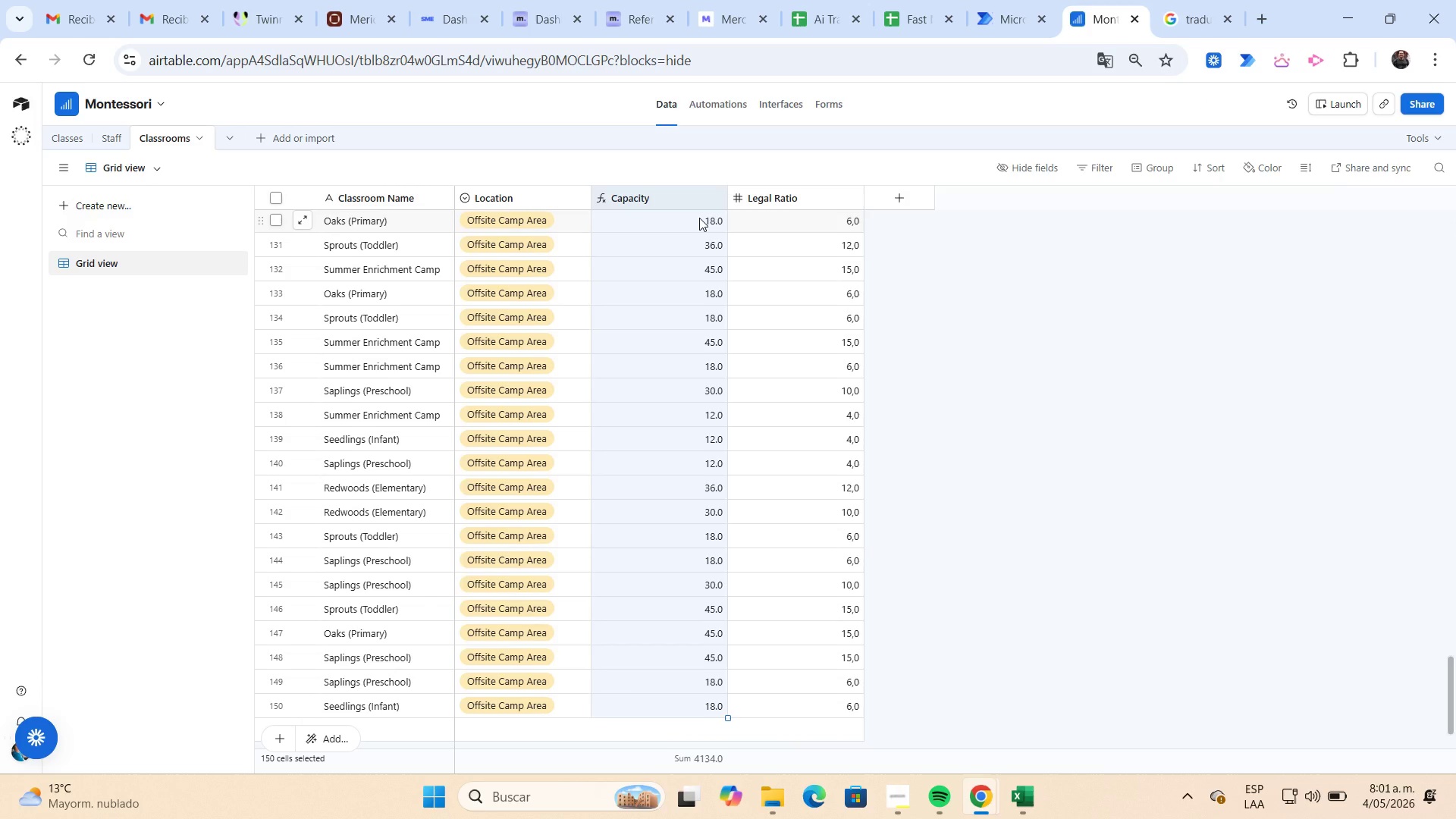 
key(Control+C)
 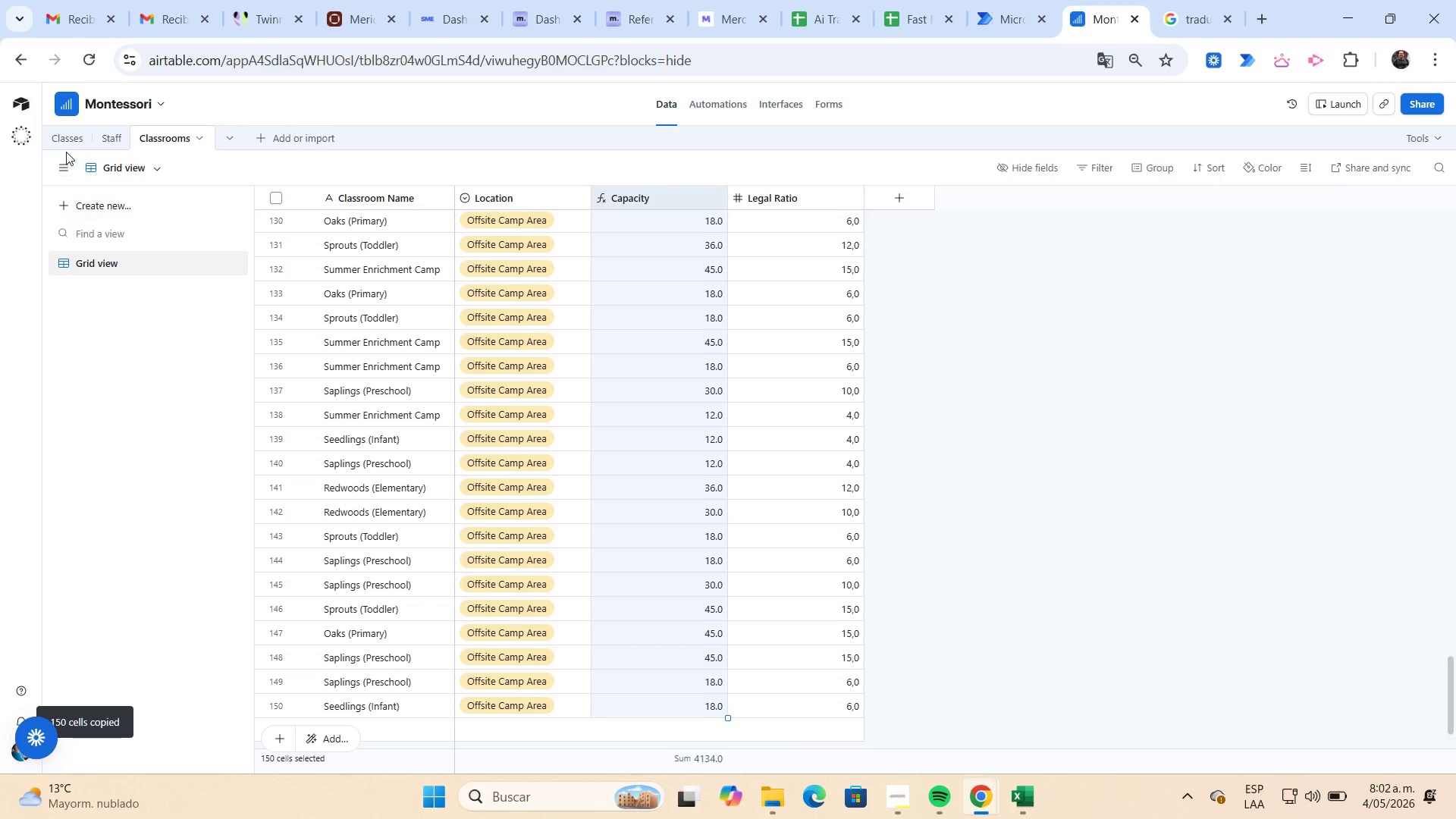 
left_click([65, 144])
 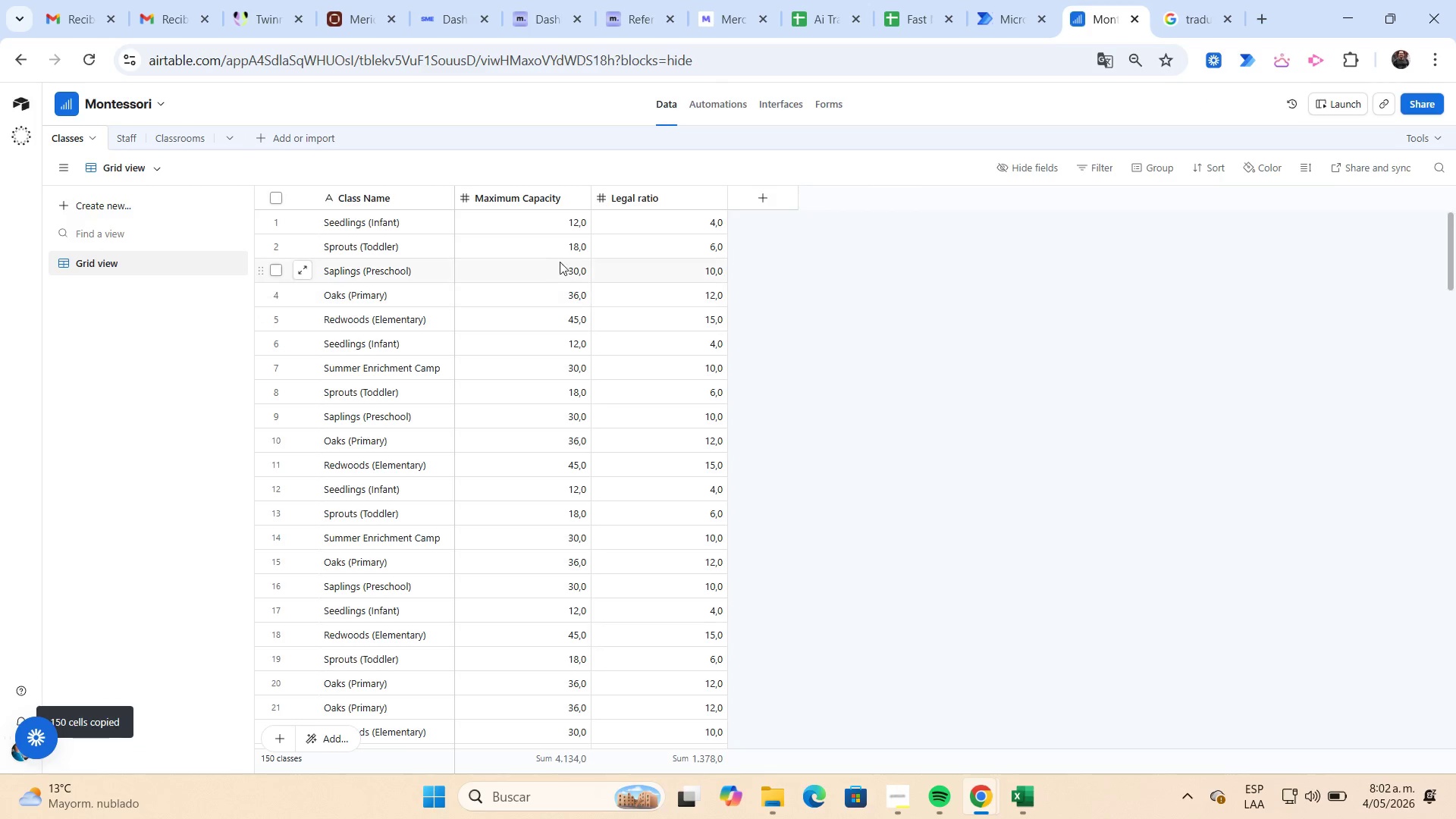 
scroll: coordinate [556, 259], scroll_direction: up, amount: 3.0
 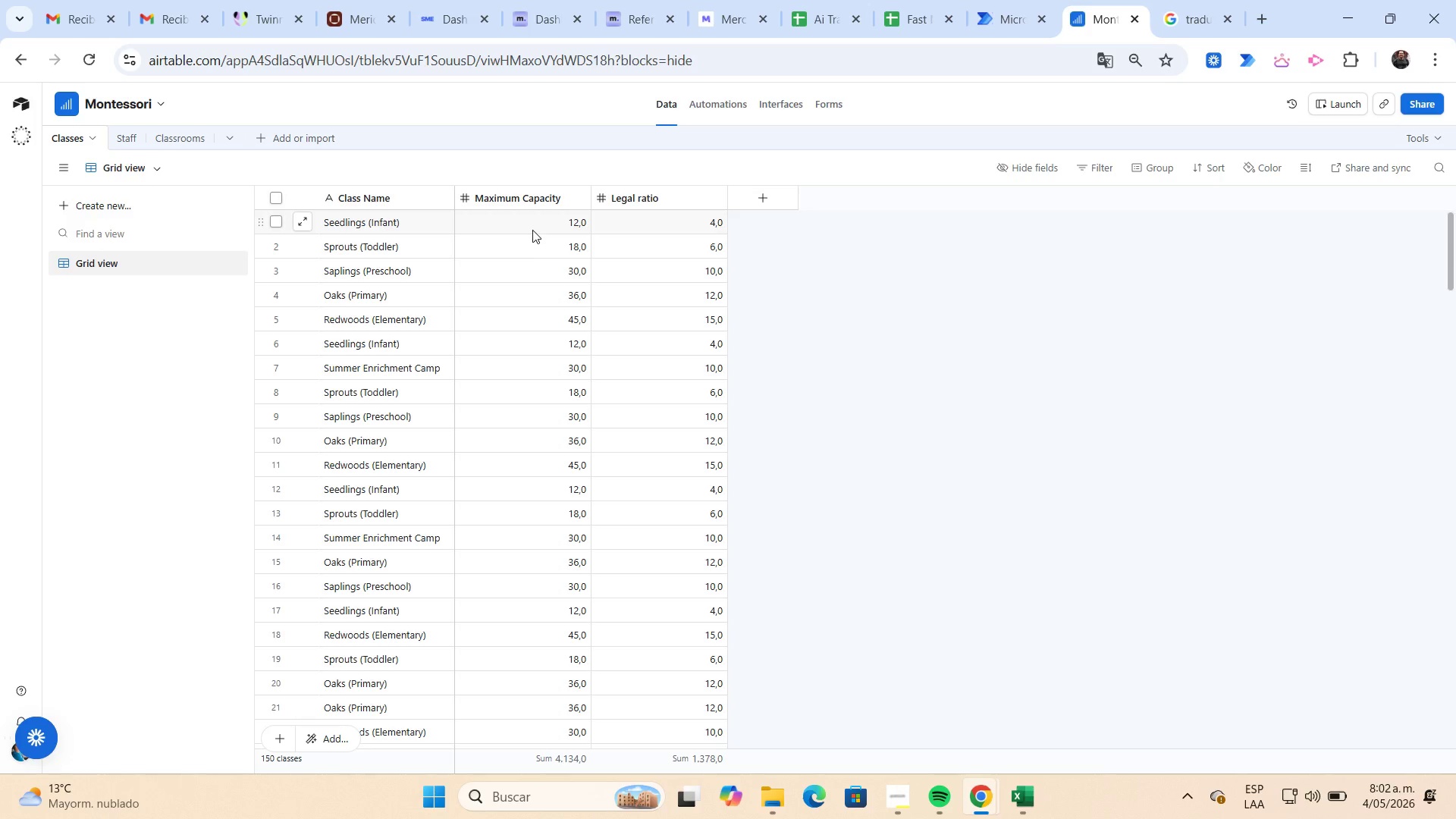 
left_click([532, 230])
 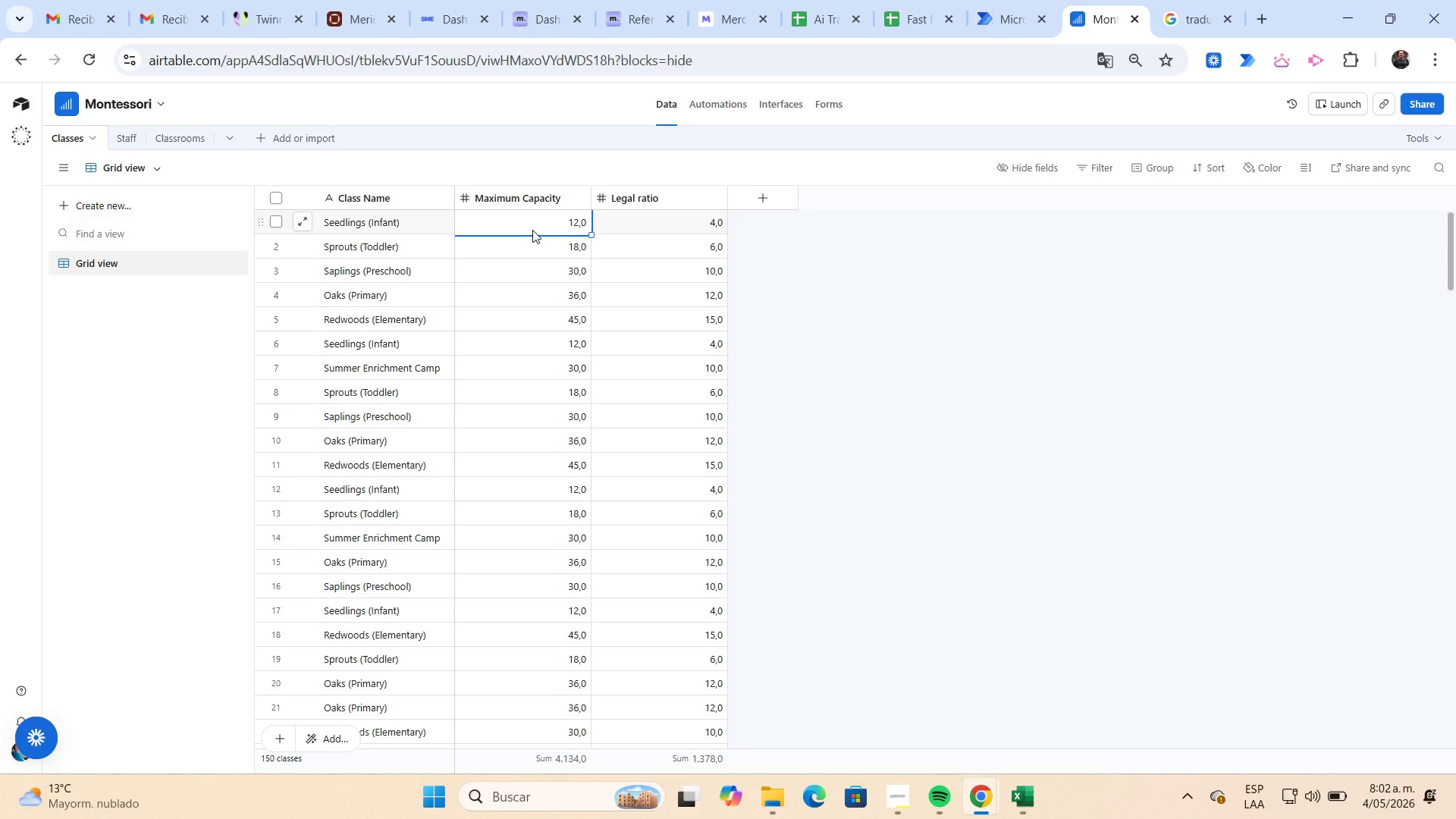 
key(Control+ControlLeft)
 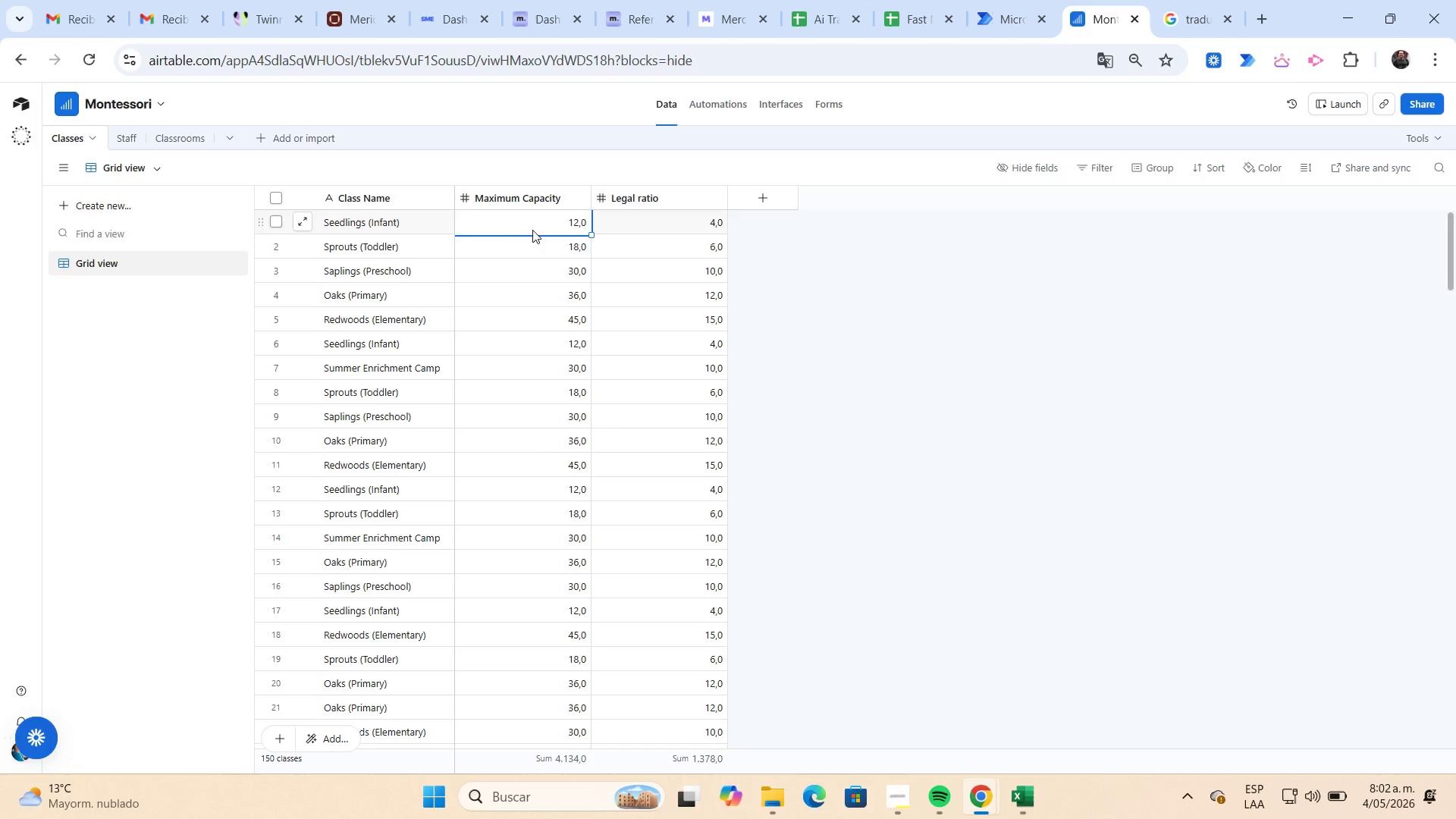 
key(Control+V)
 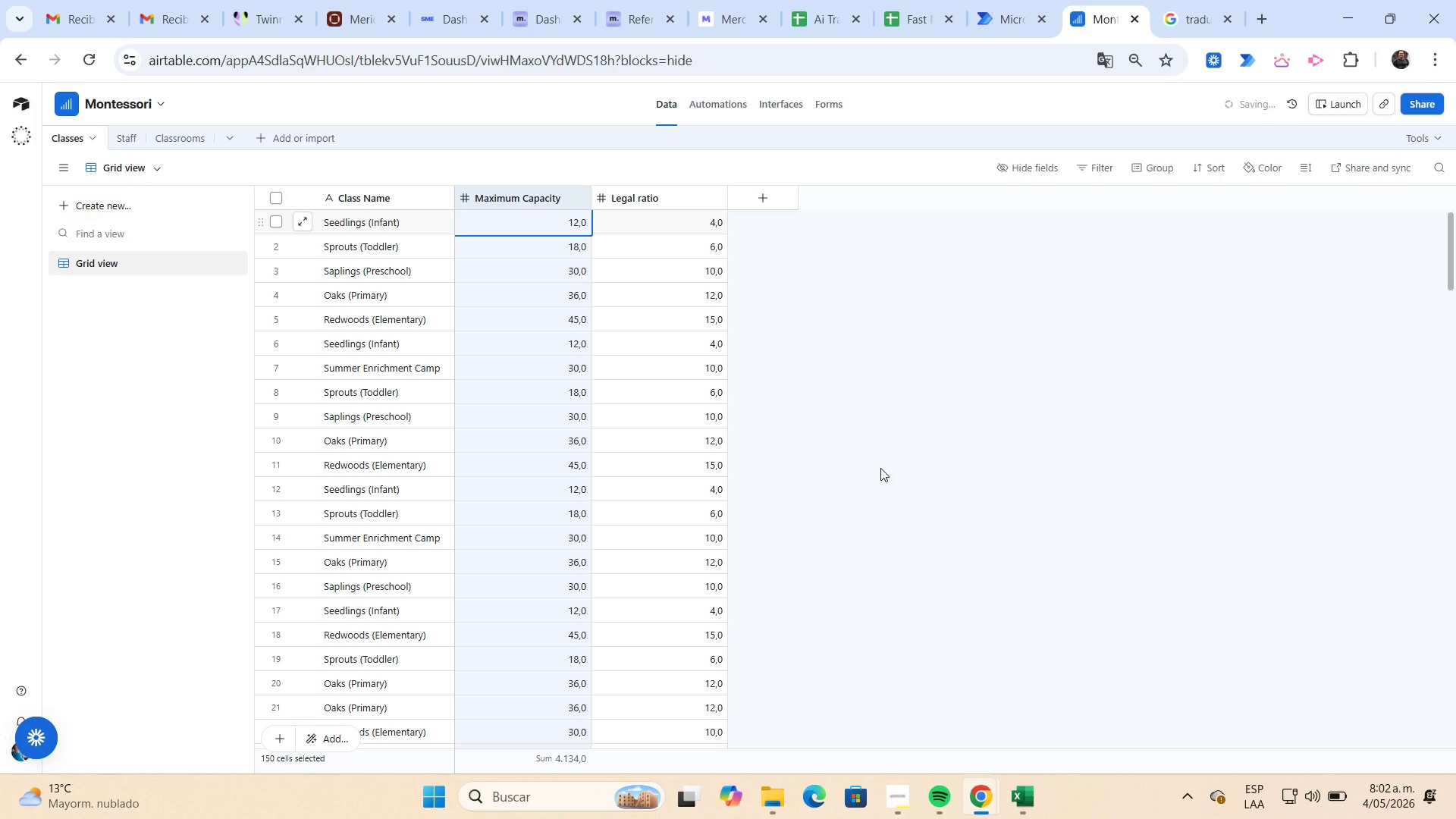 
left_click([874, 465])
 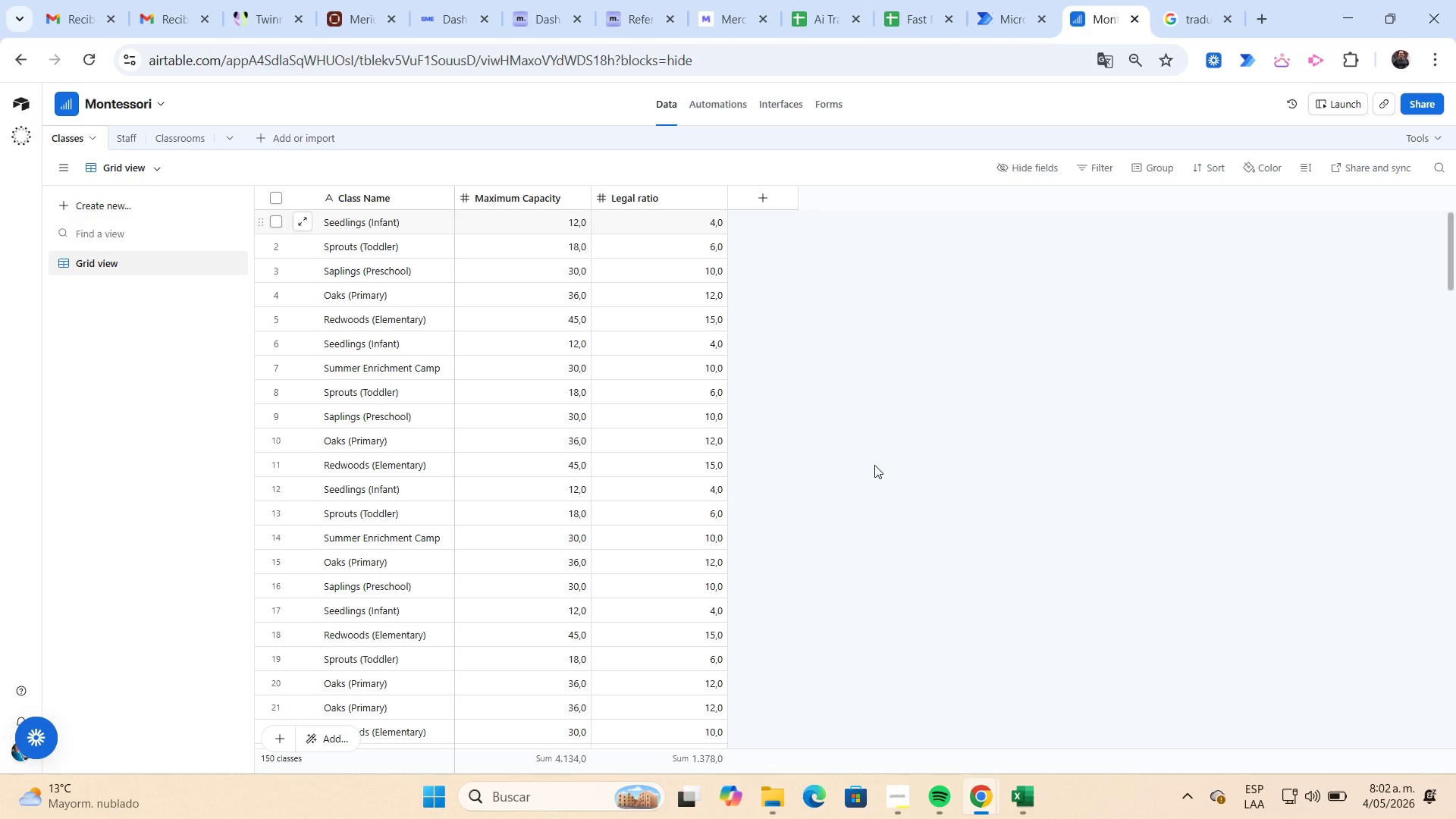 
wait(10.94)
 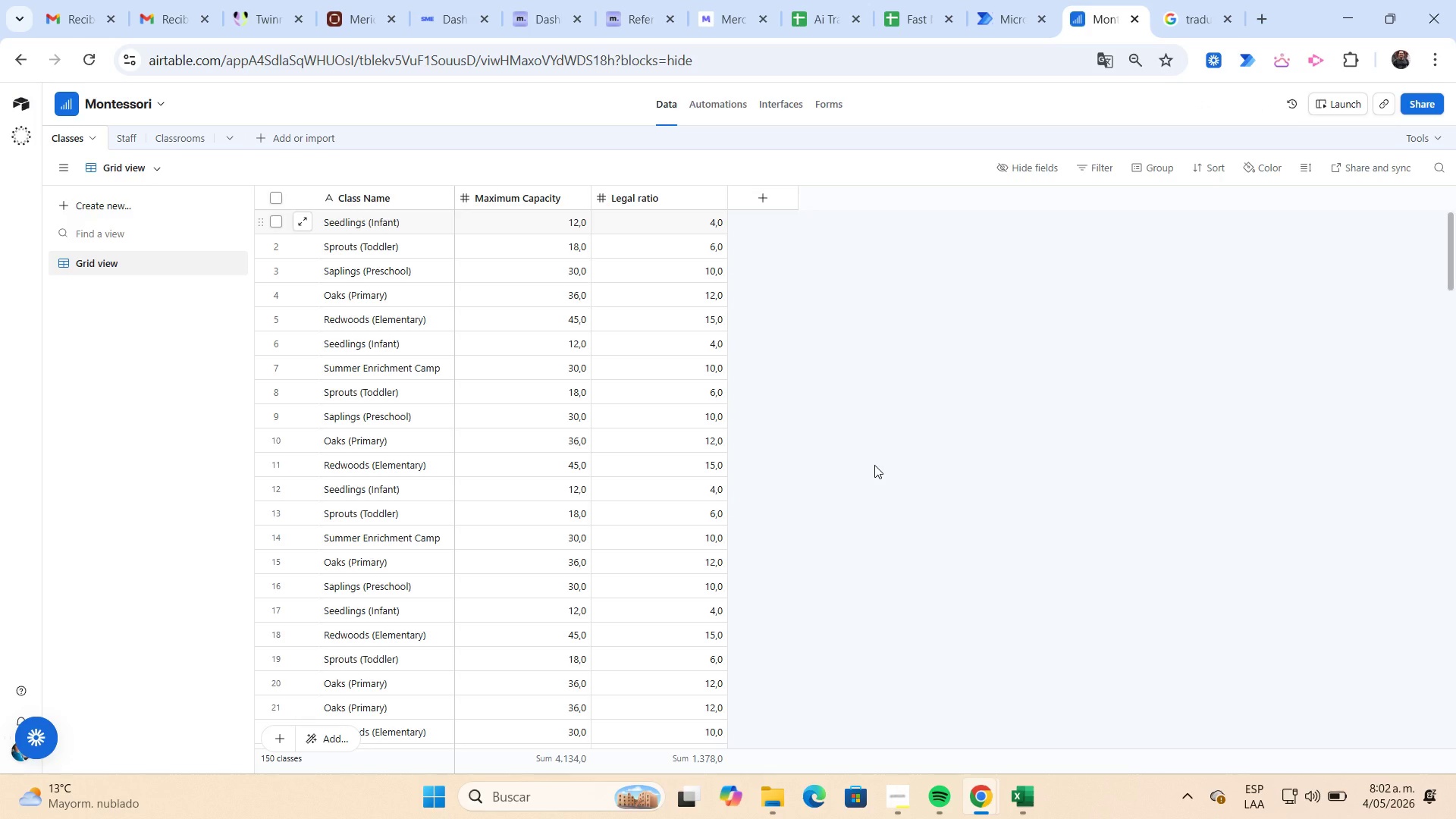 
left_click([136, 139])
 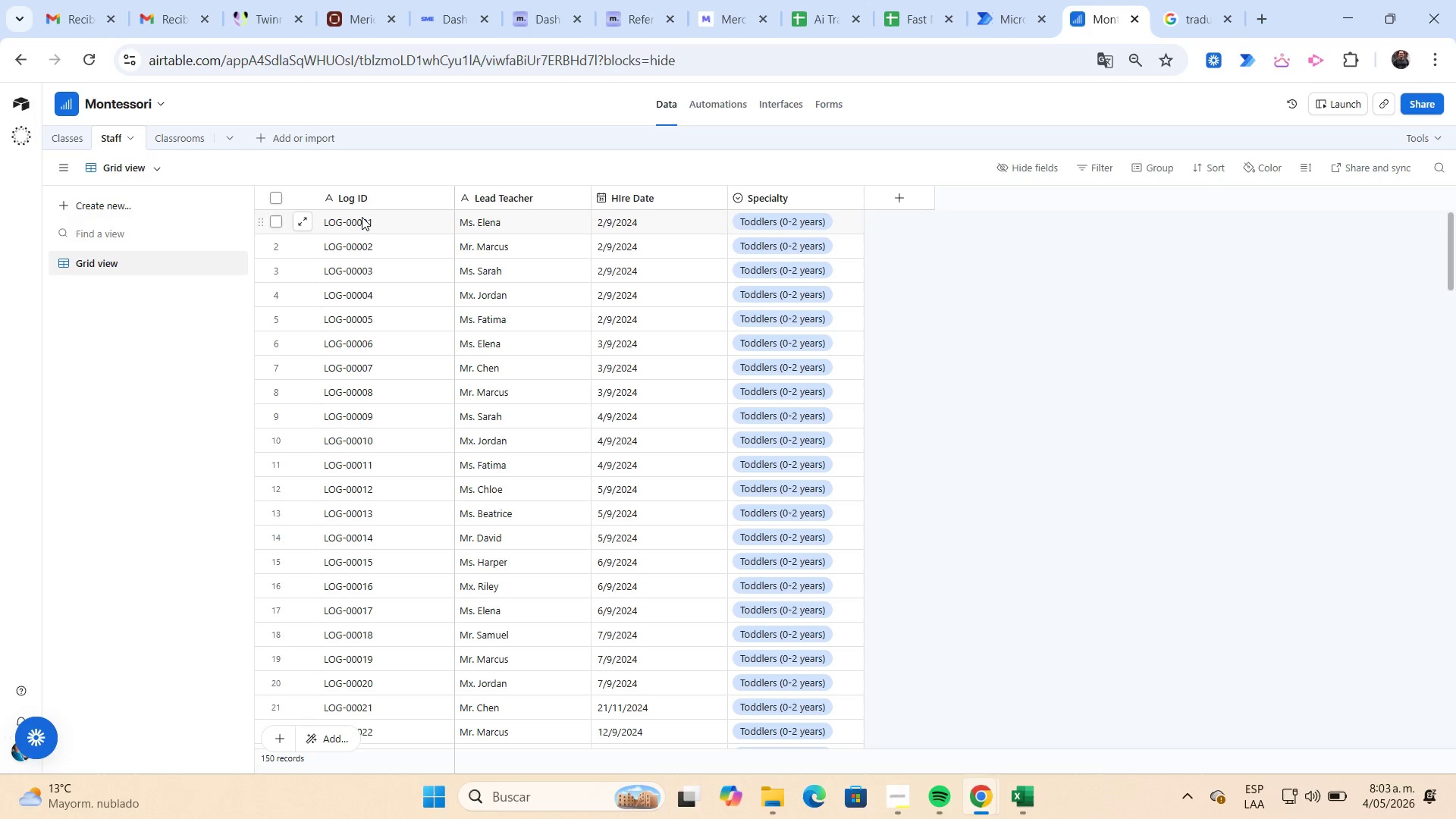 
wait(52.88)
 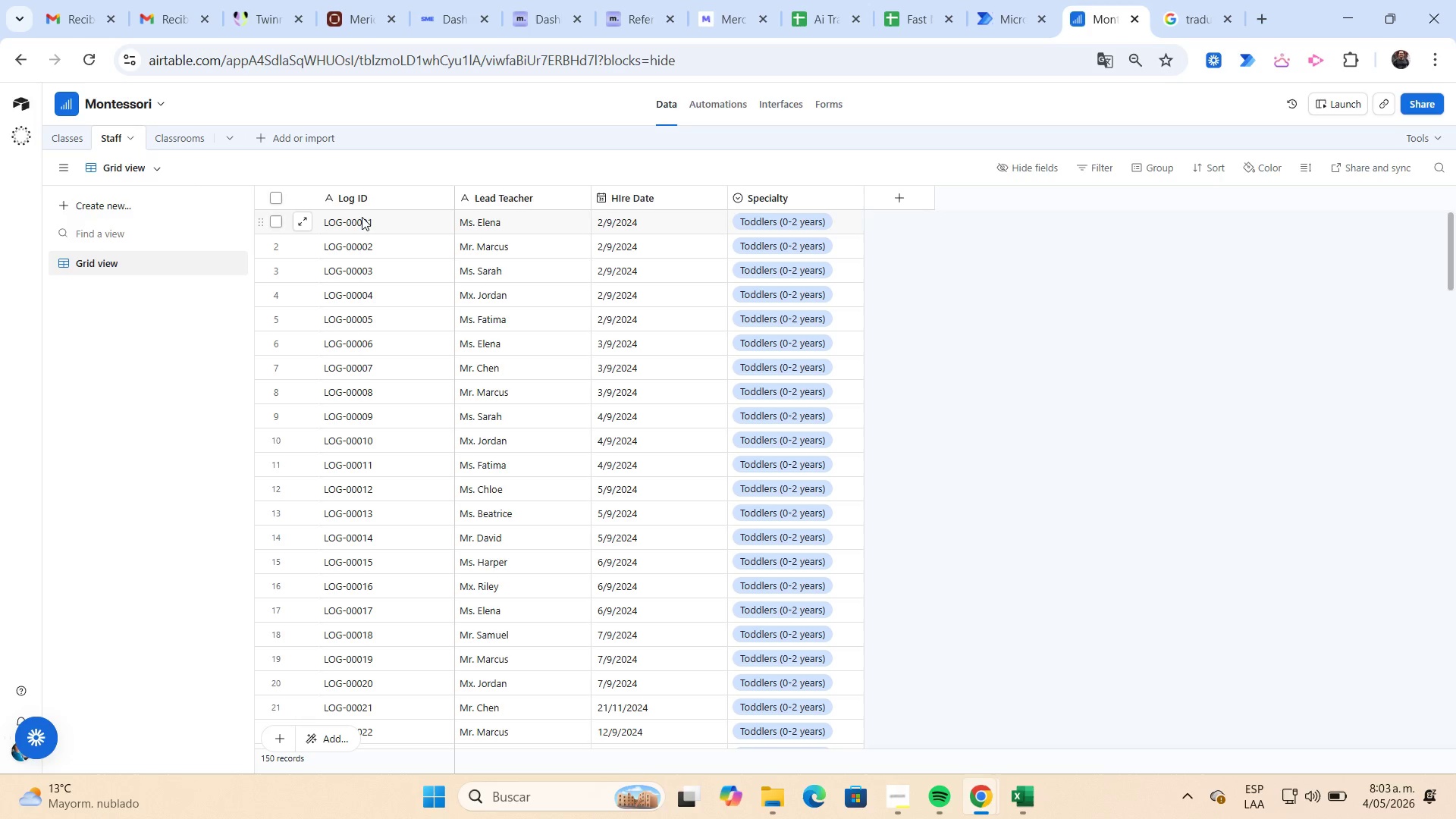 
left_click([538, 208])
 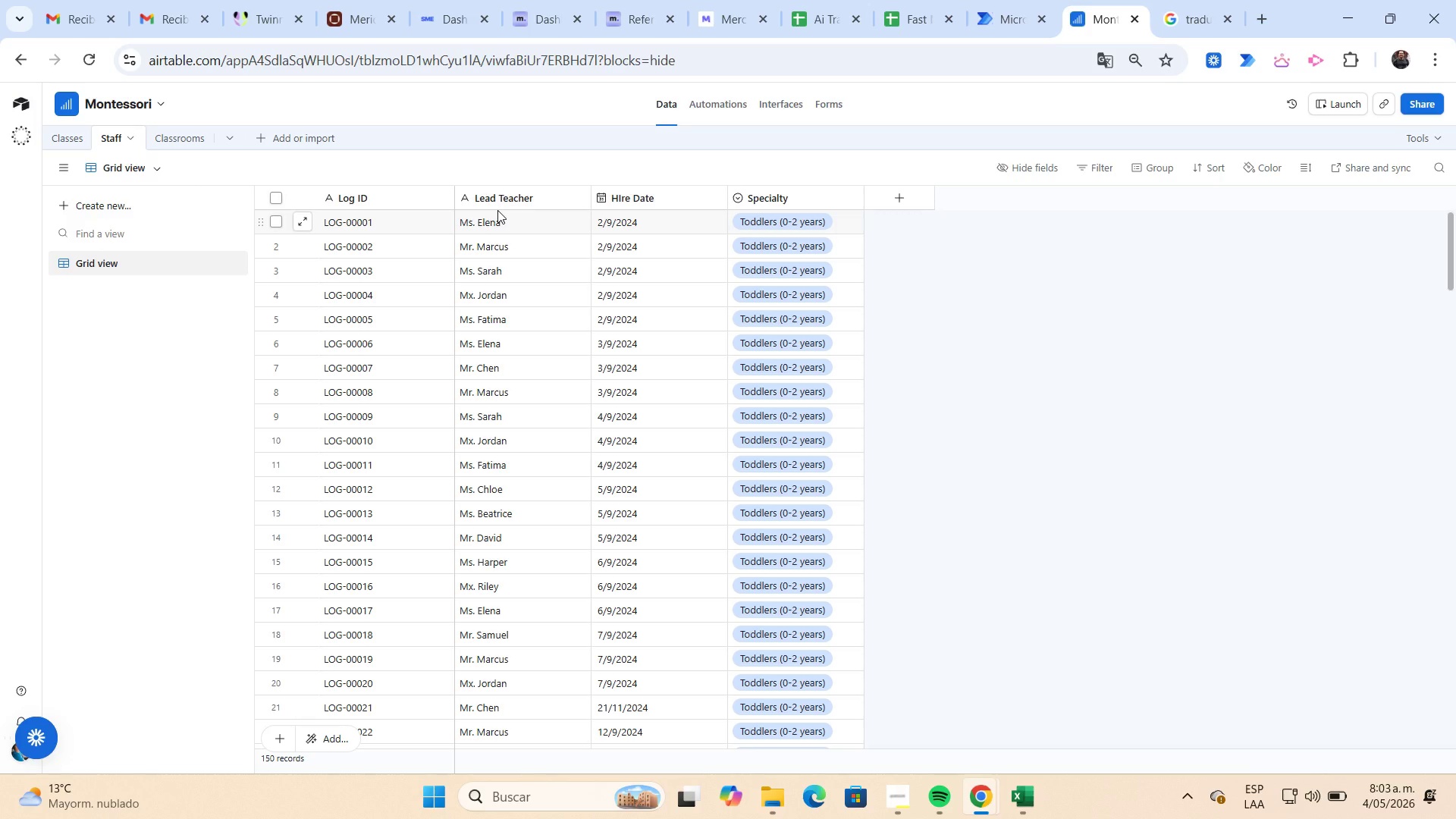 
wait(15.7)
 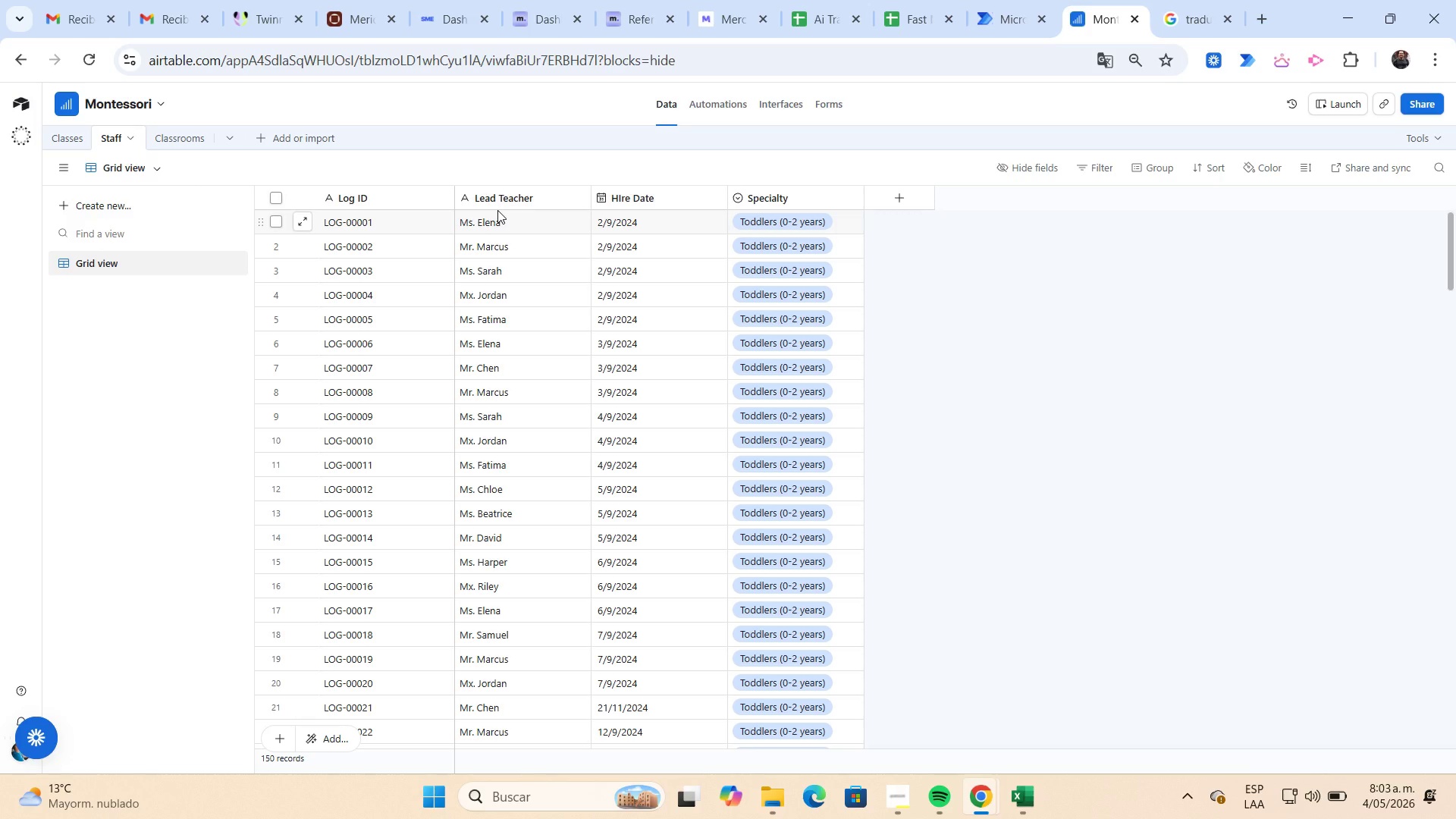 
left_click([697, 195])
 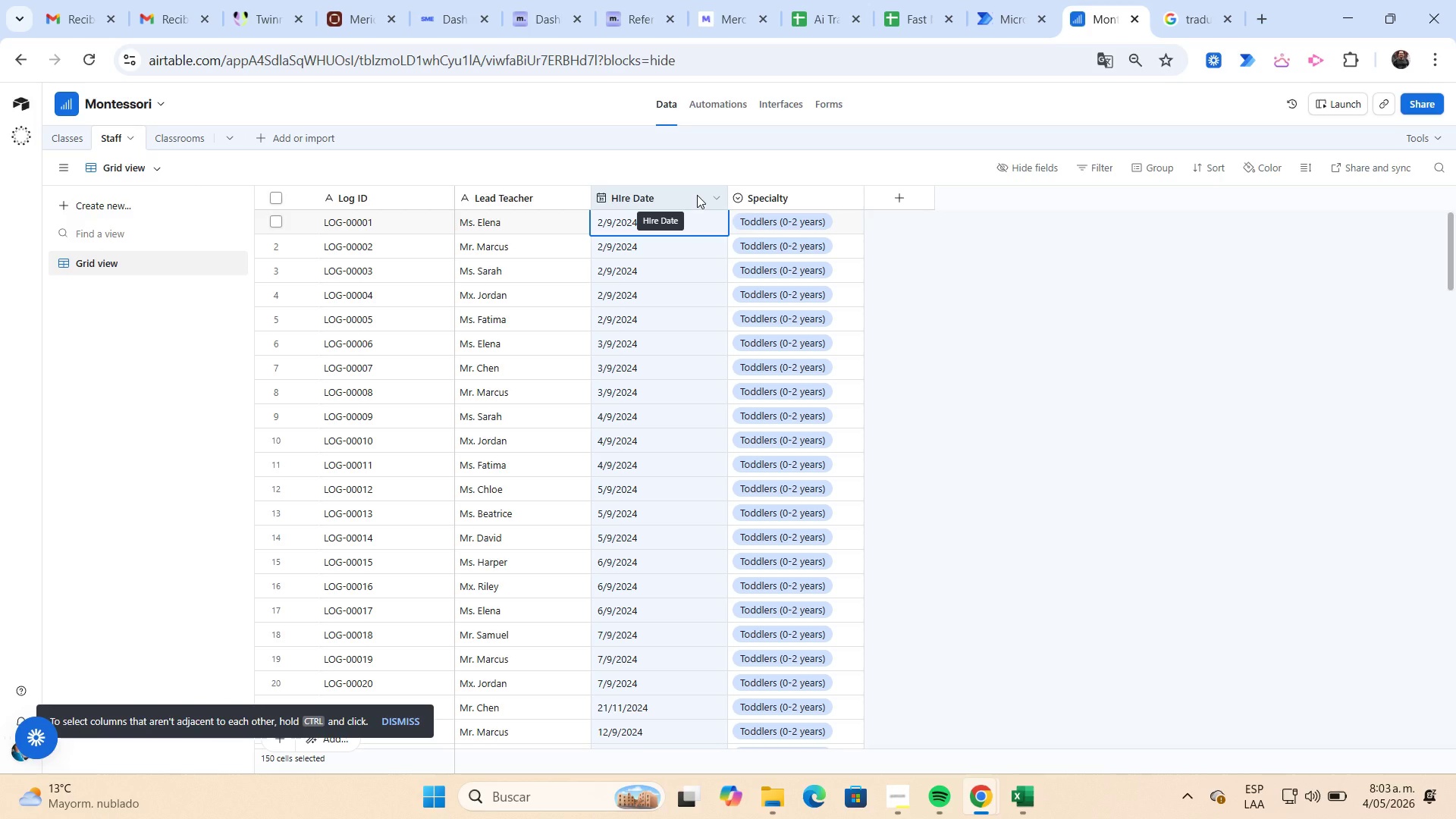 
key(Shift+ArrowRight)
 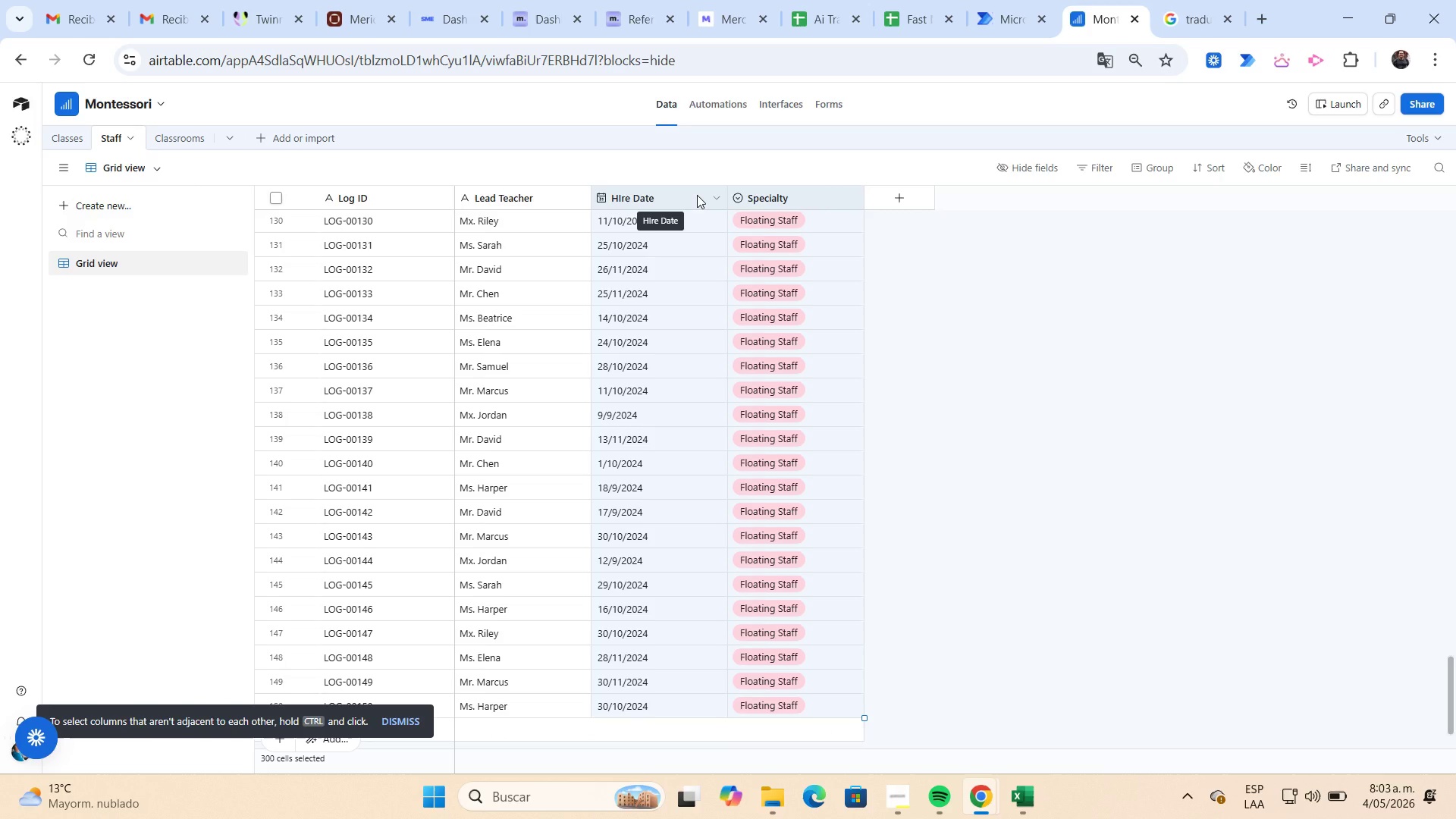 
right_click([697, 195])
 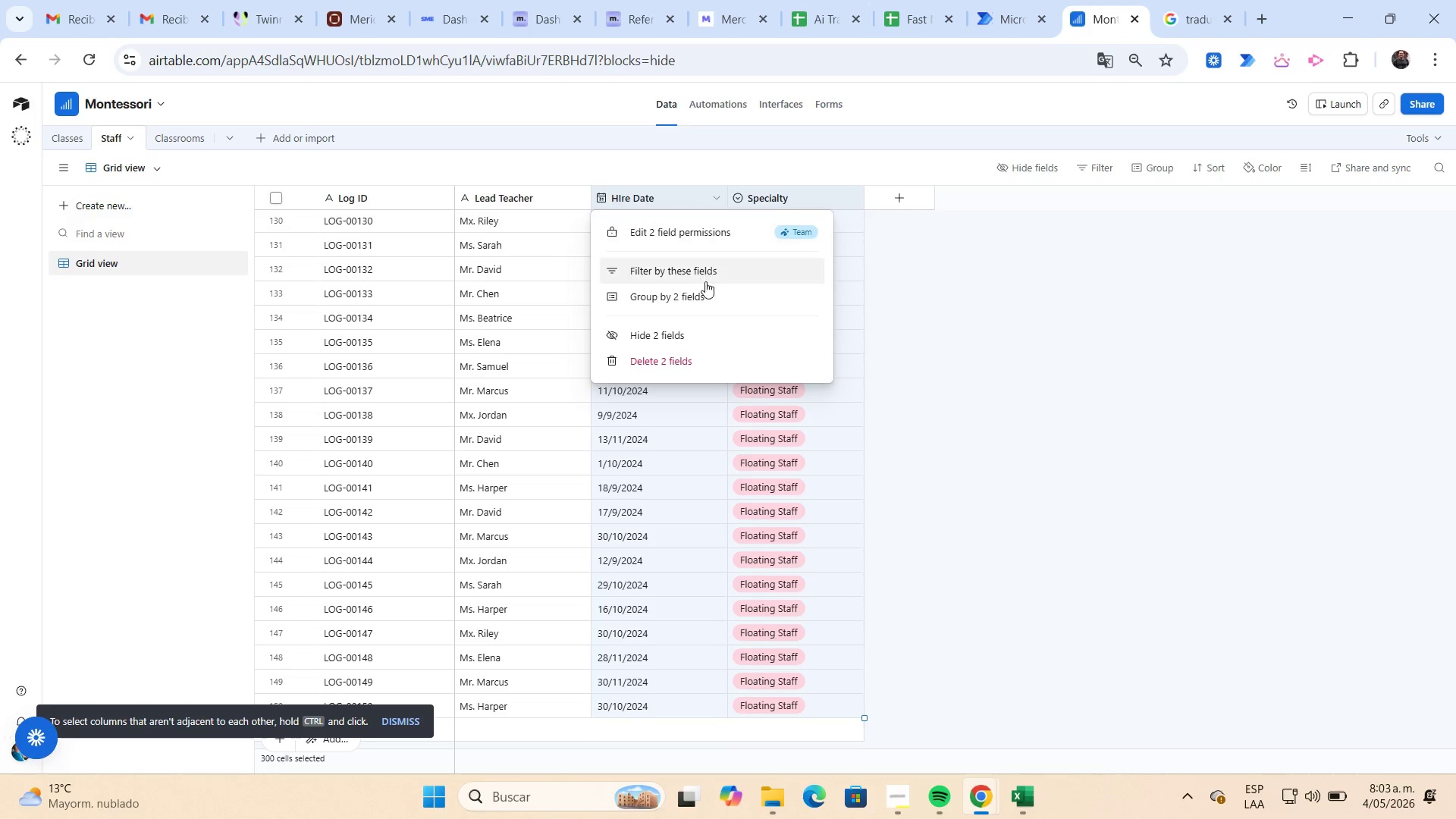 
left_click([701, 361])
 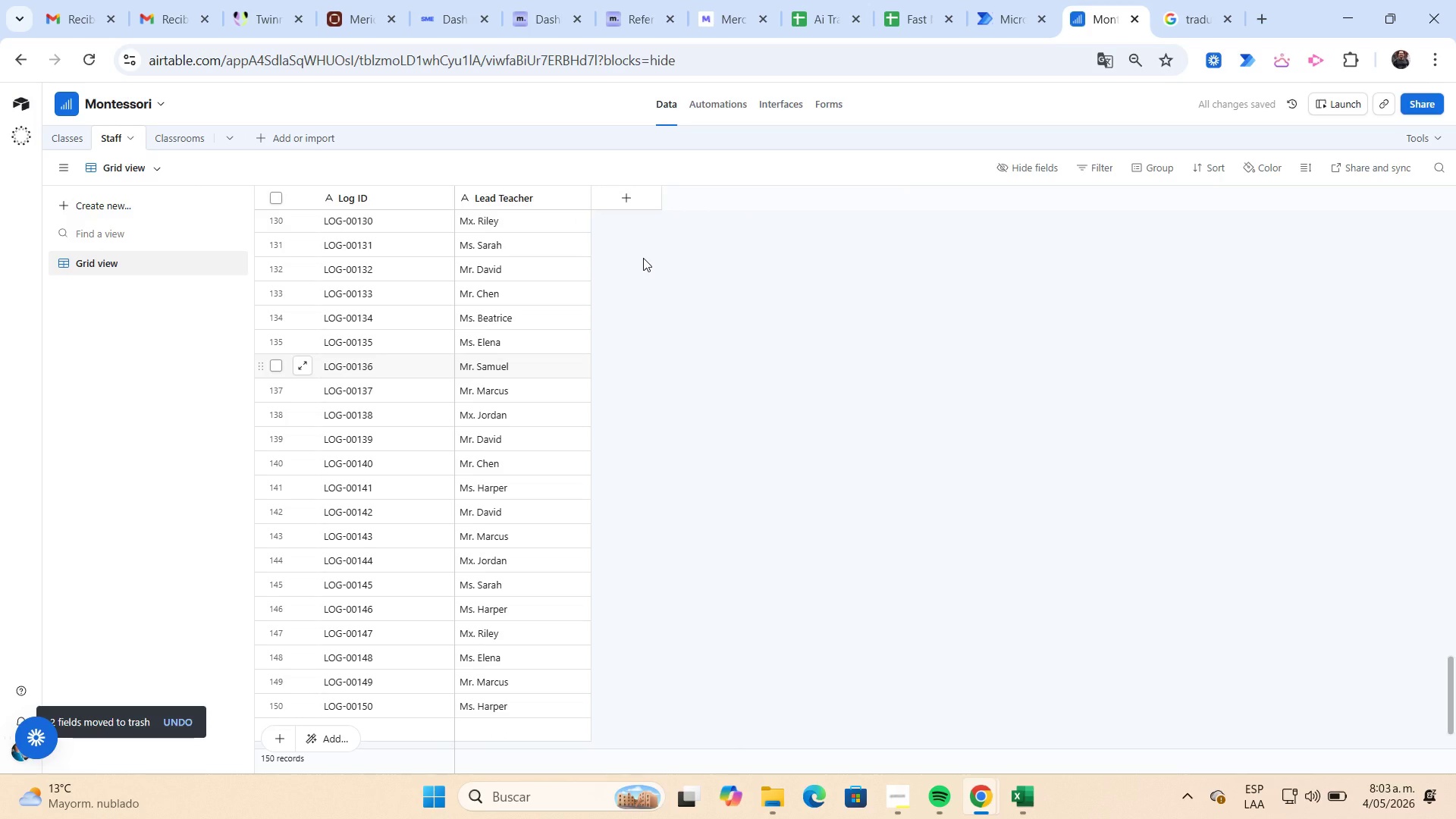 
wait(7.53)
 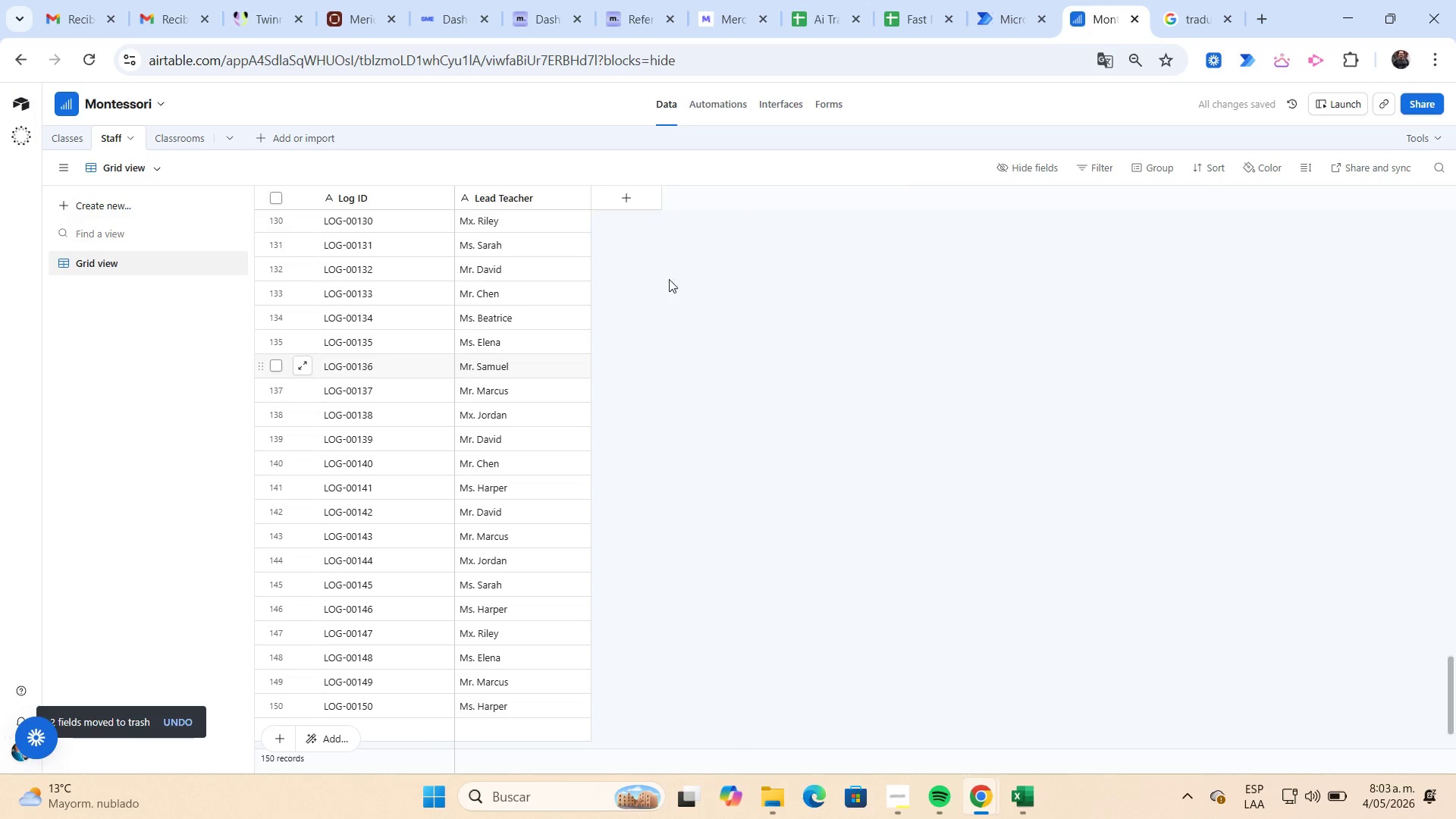 
left_click([628, 201])
 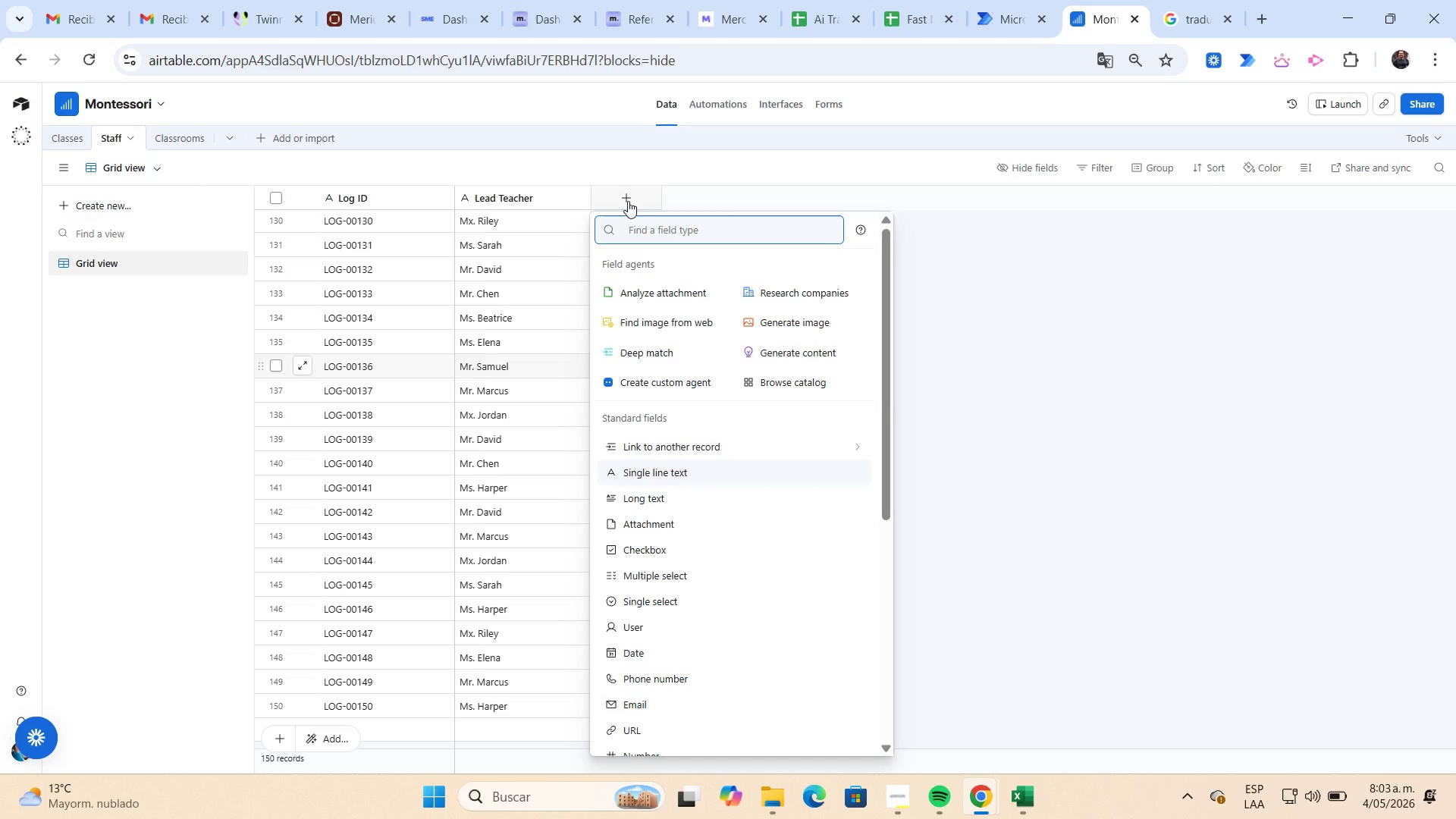 
type(sin)
 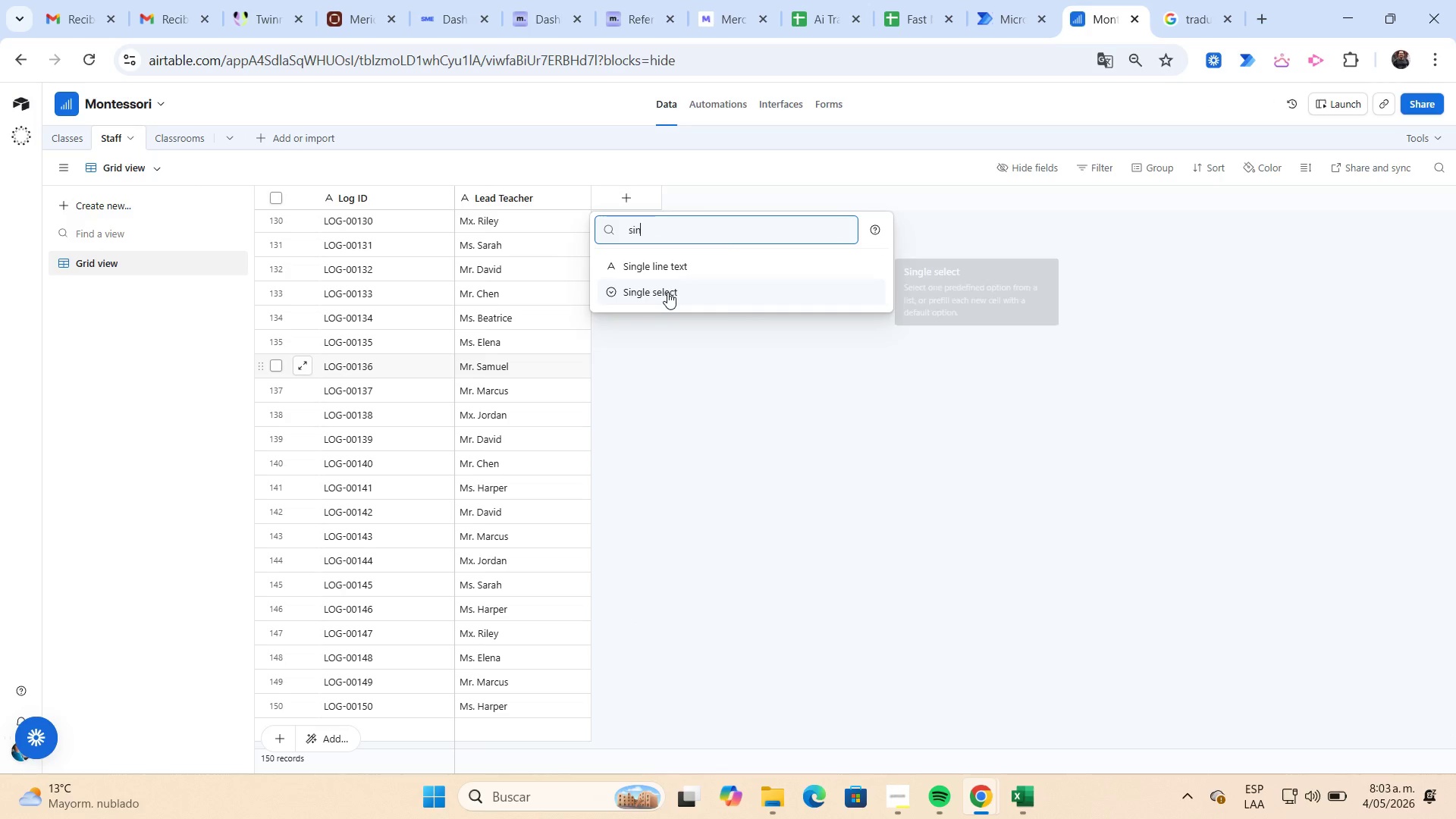 
left_click([667, 292])
 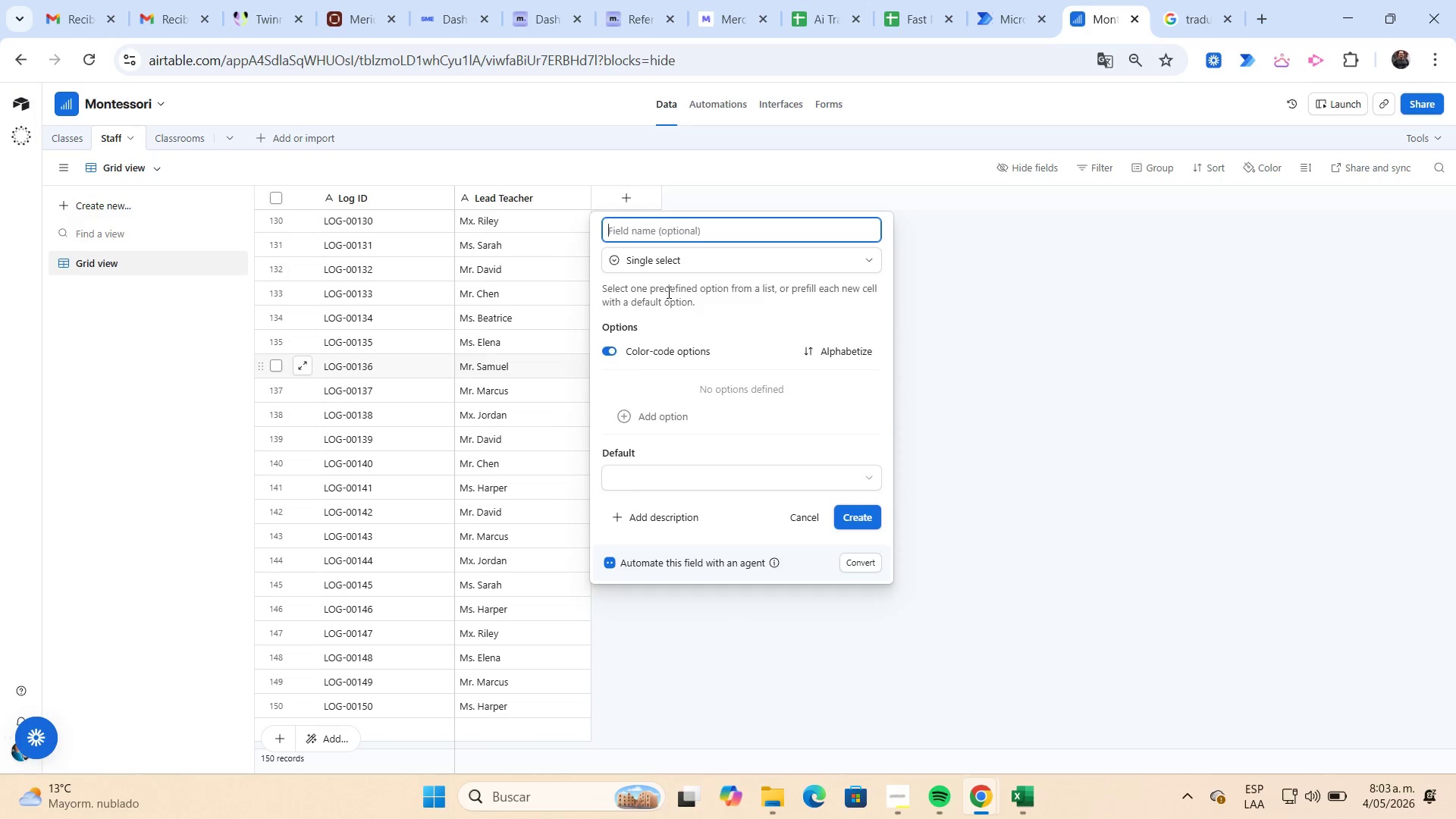 
type(Role)
 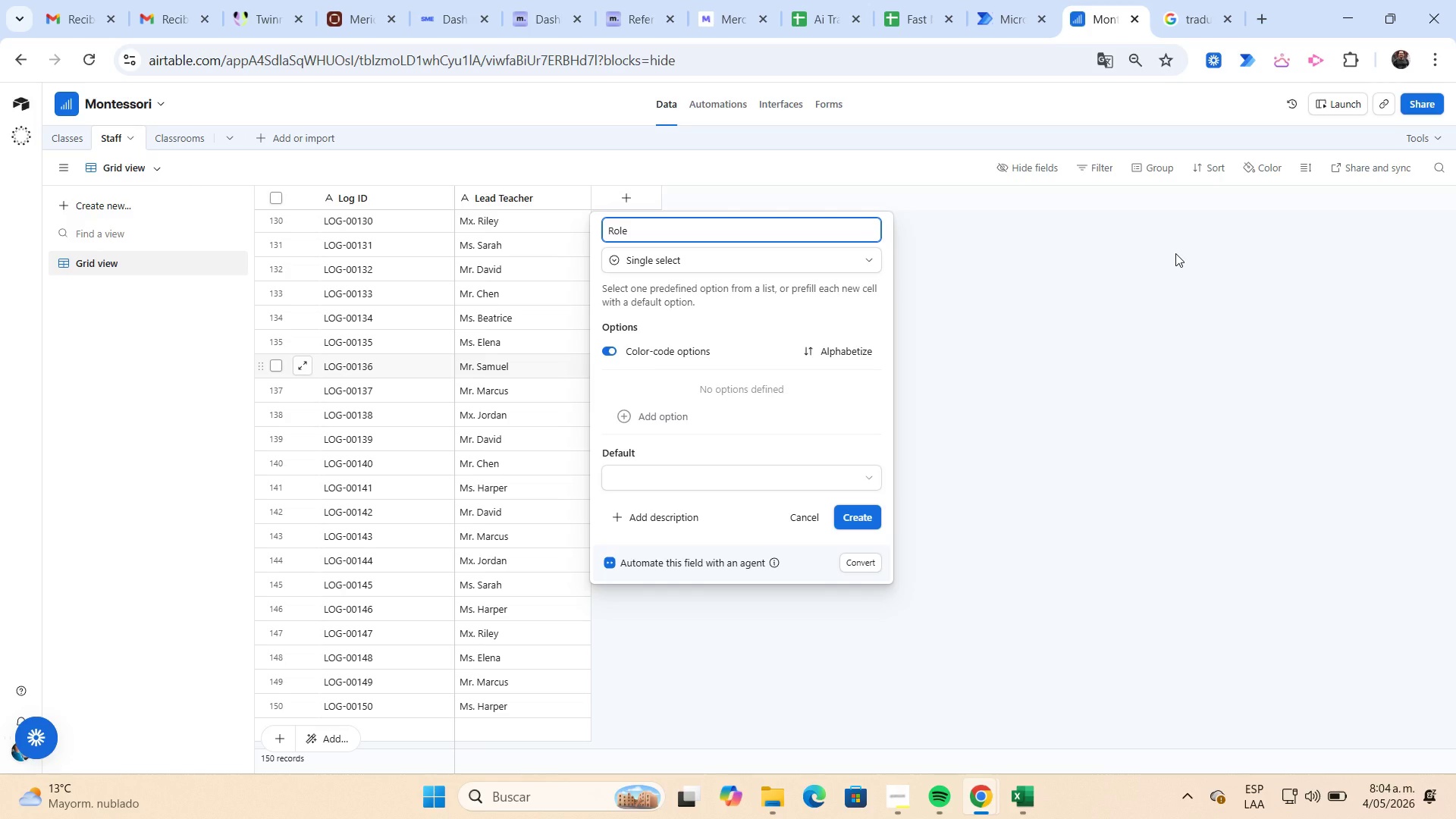 
wait(37.53)
 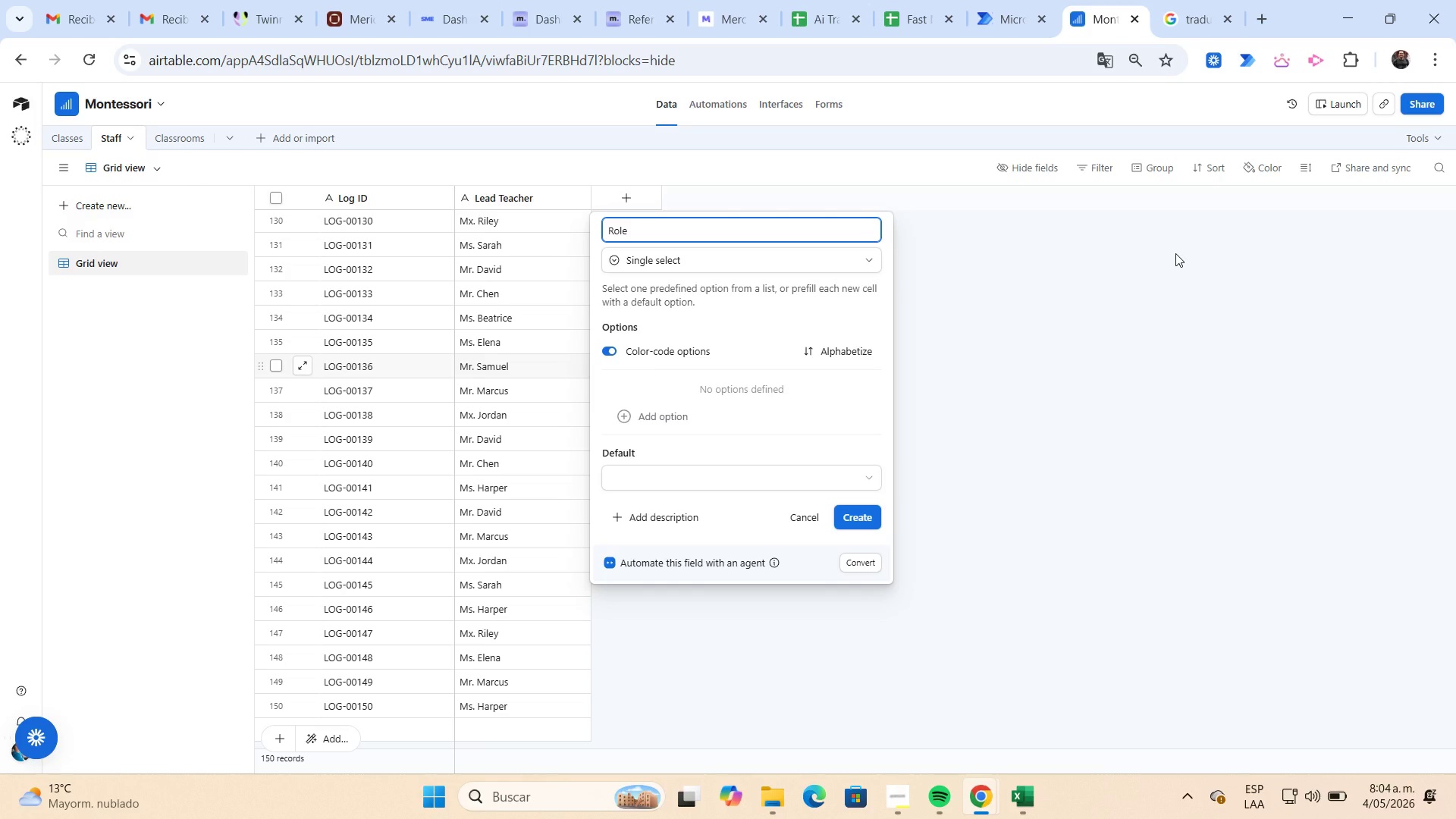 
left_click([720, 408])
 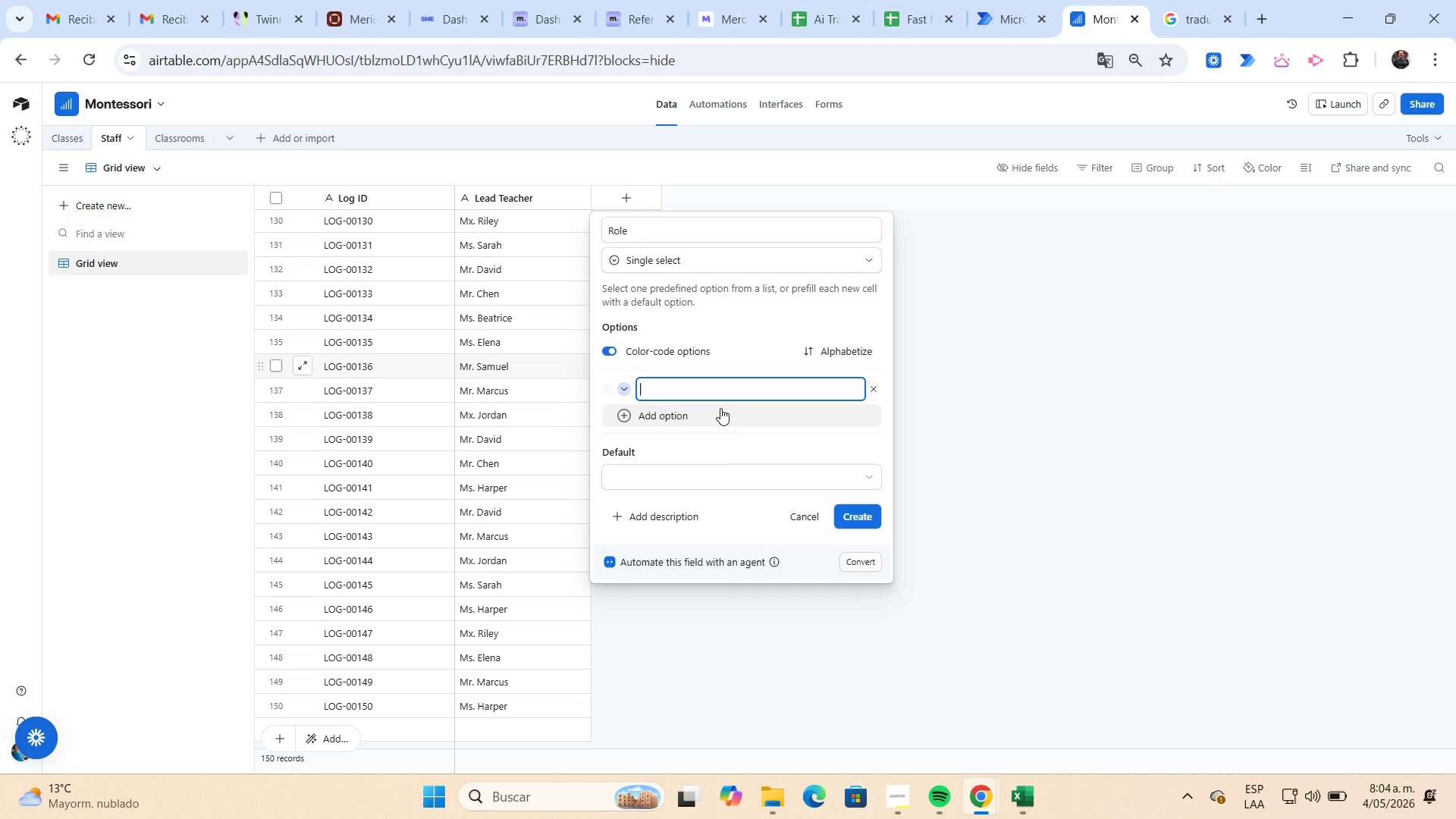 
type(Lead Teacher)
 